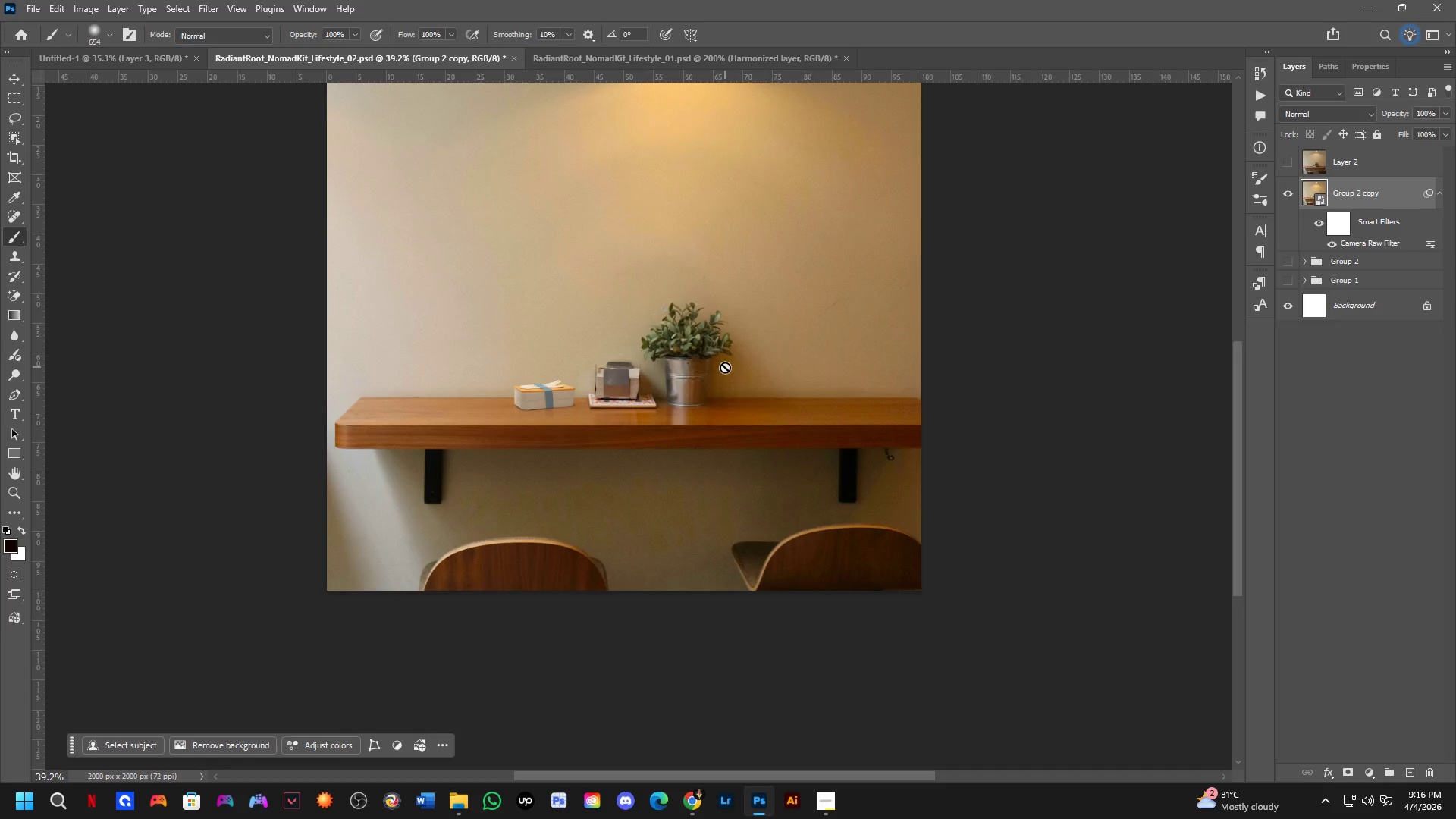 
scroll: coordinate [712, 397], scroll_direction: down, amount: 2.0
 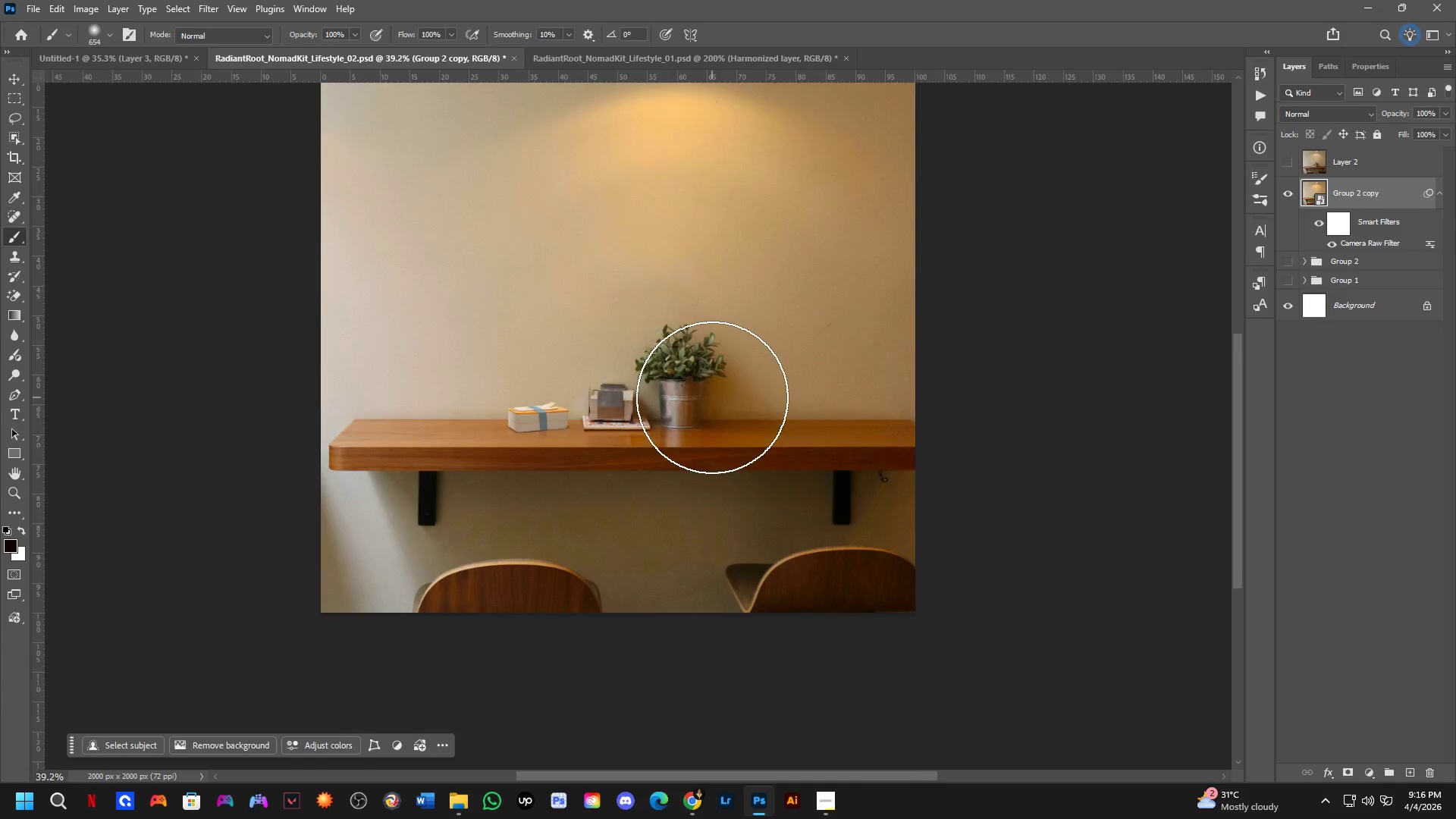 
hold_key(key=Space, duration=1.5)
 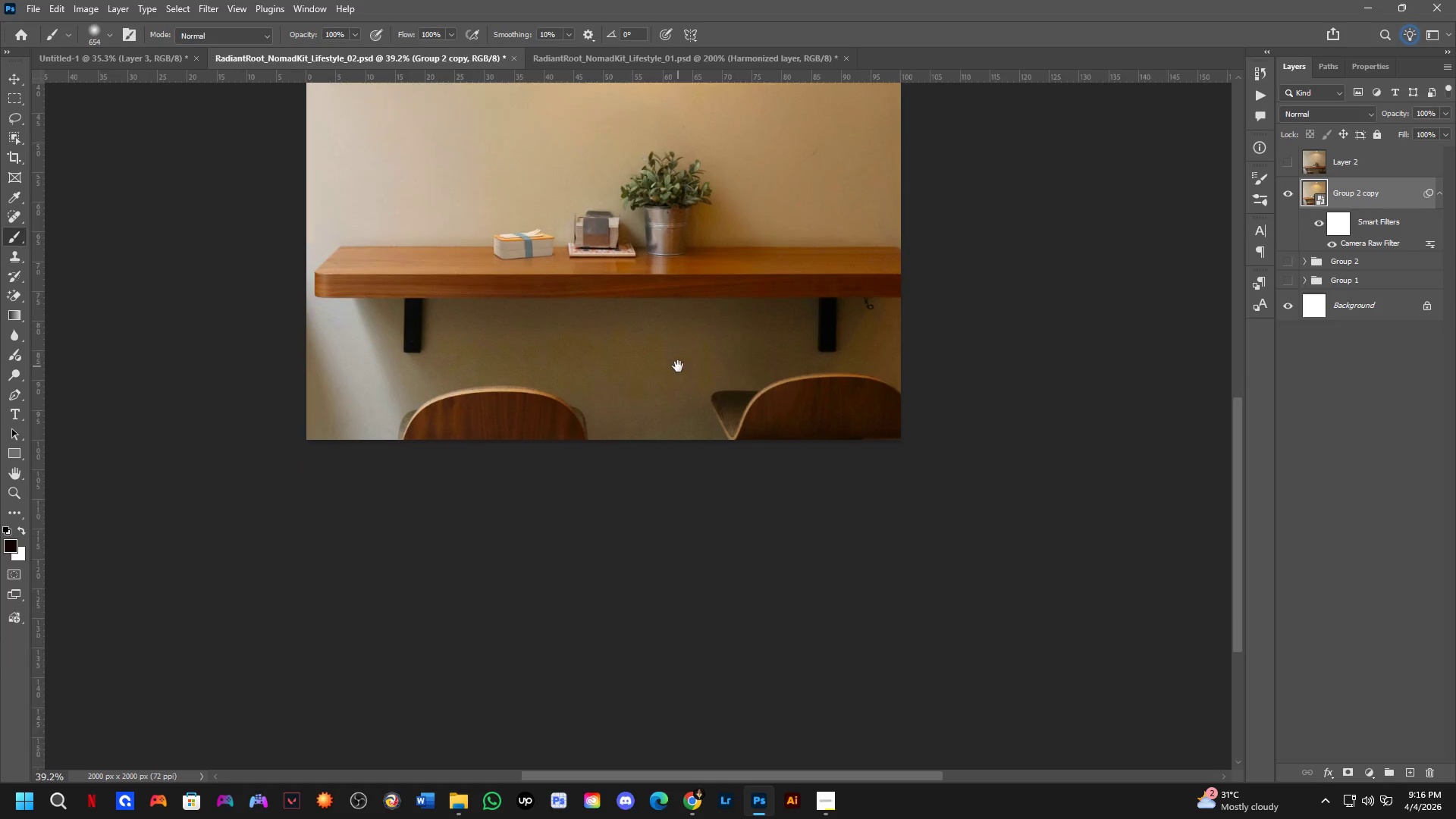 
left_click_drag(start_coordinate=[724, 363], to_coordinate=[708, 297])
 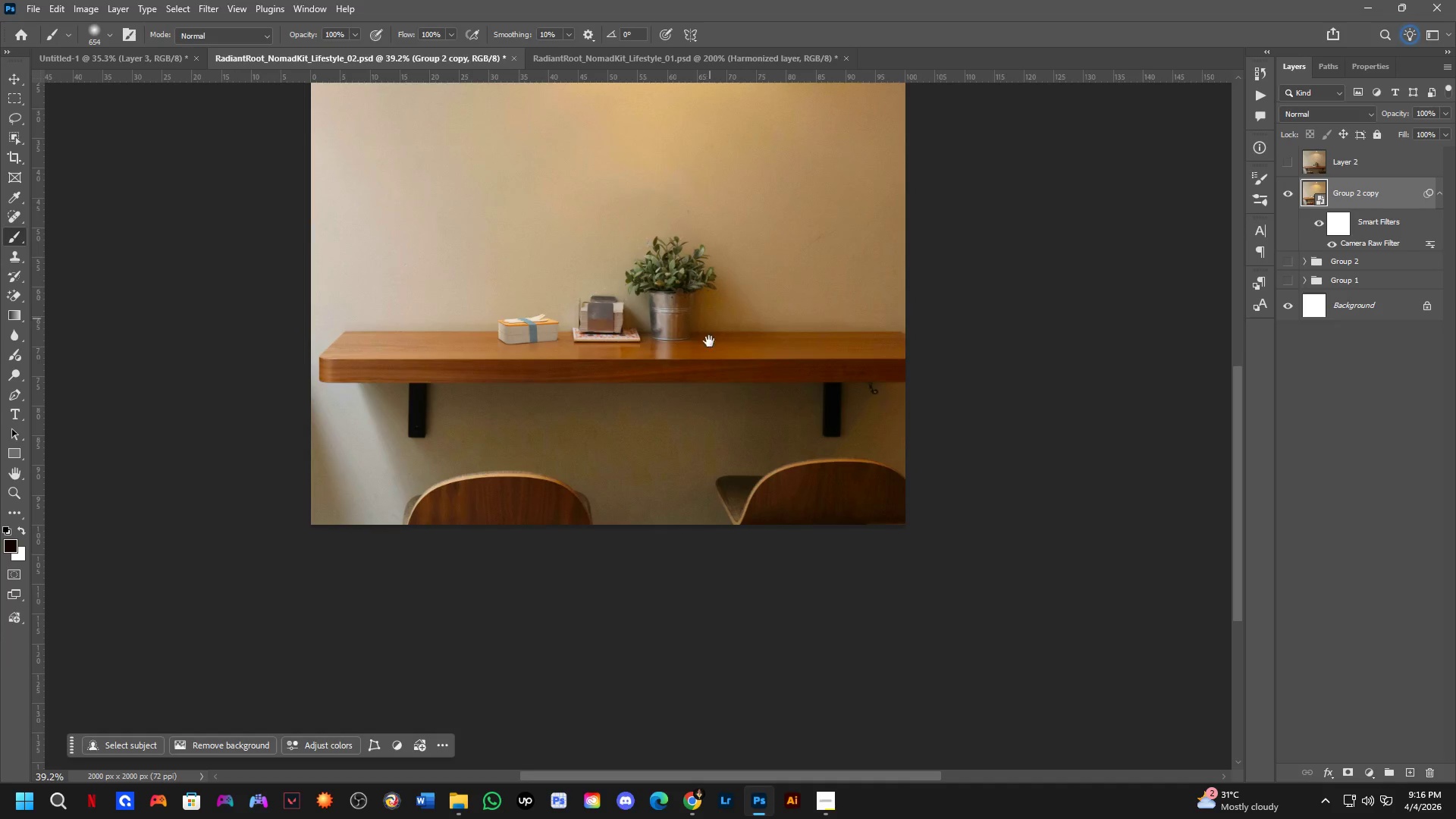 
key(Space)
 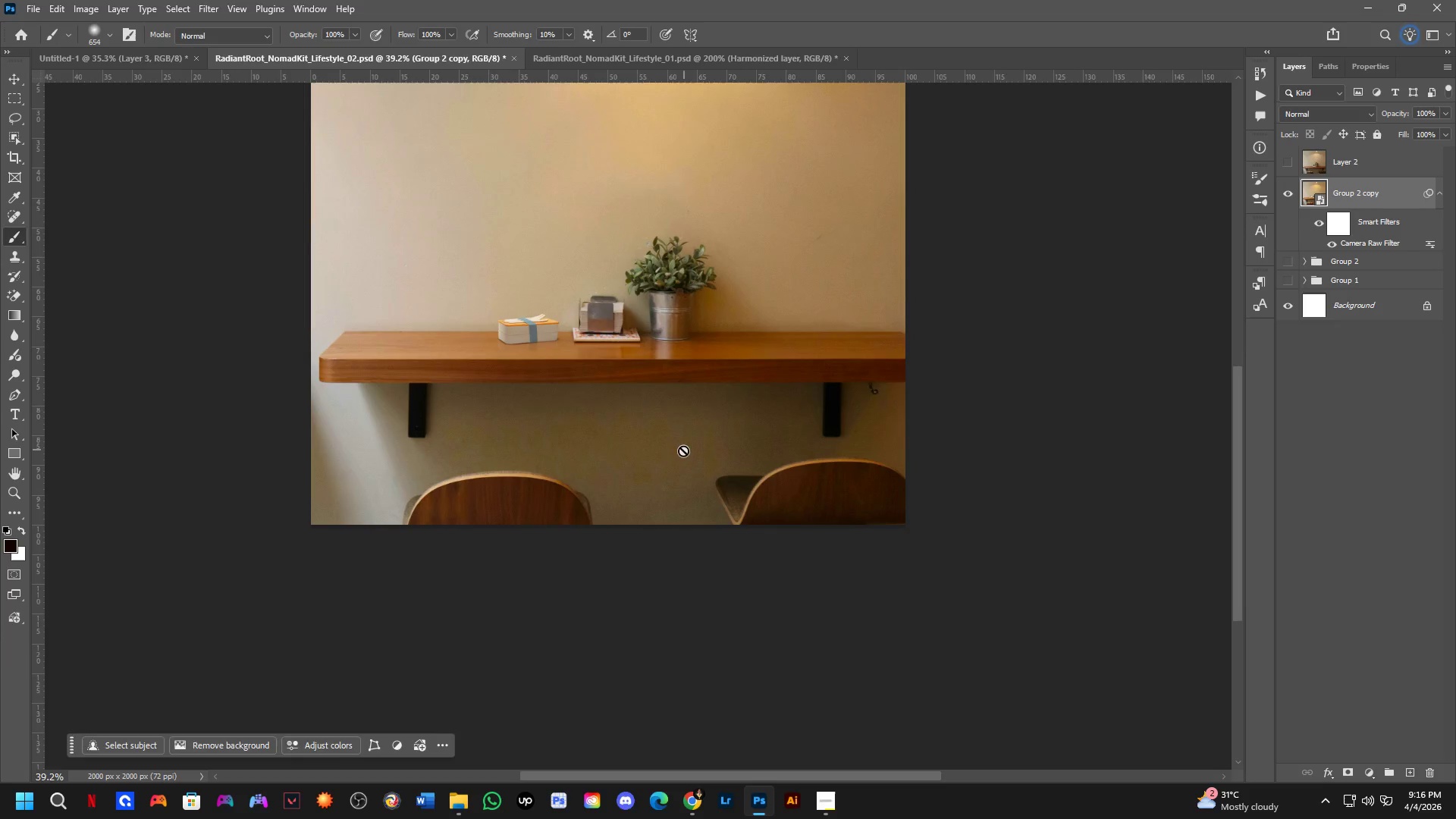 
hold_key(key=Space, duration=0.59)
 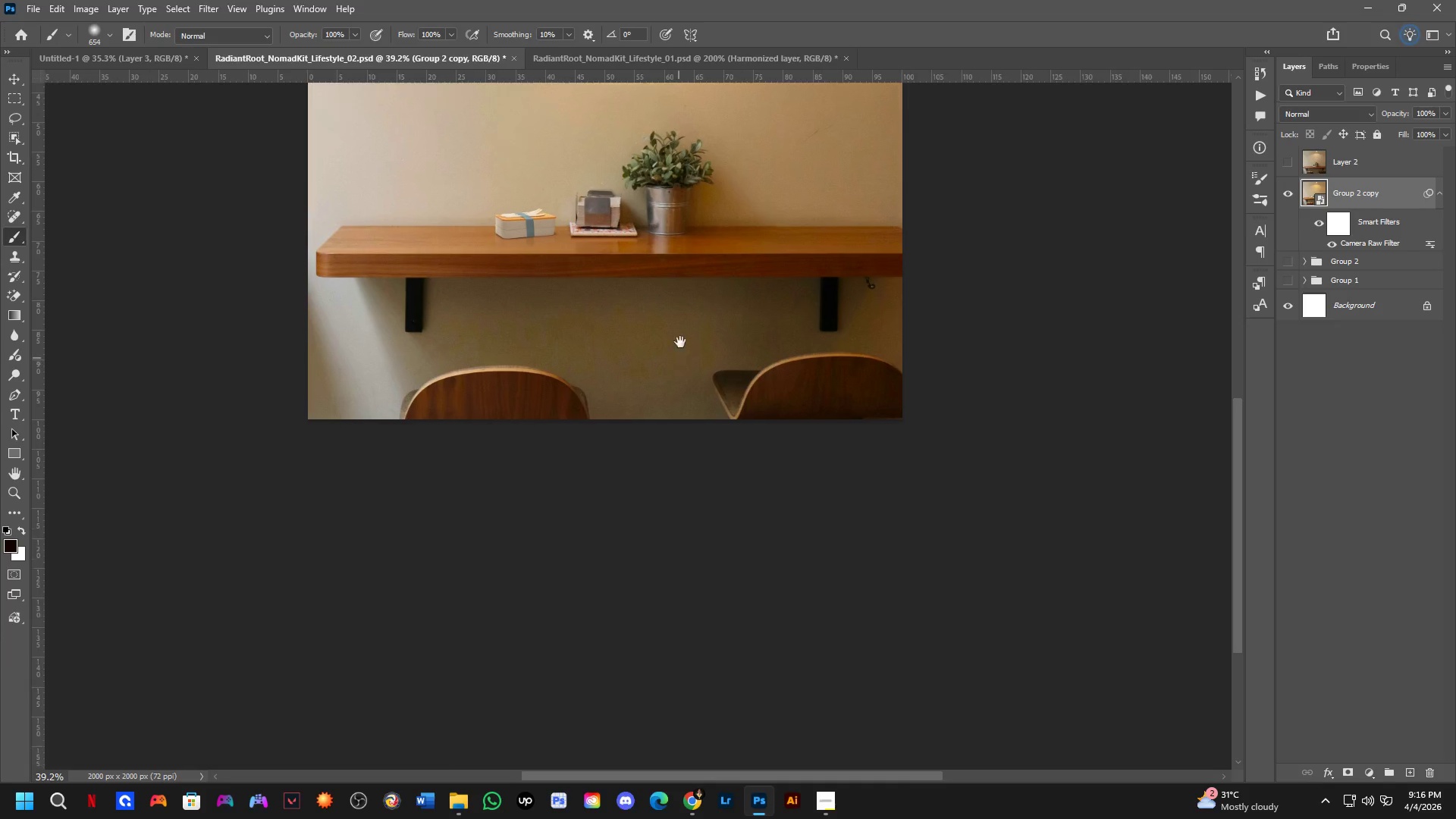 
left_click_drag(start_coordinate=[682, 451], to_coordinate=[678, 366])
 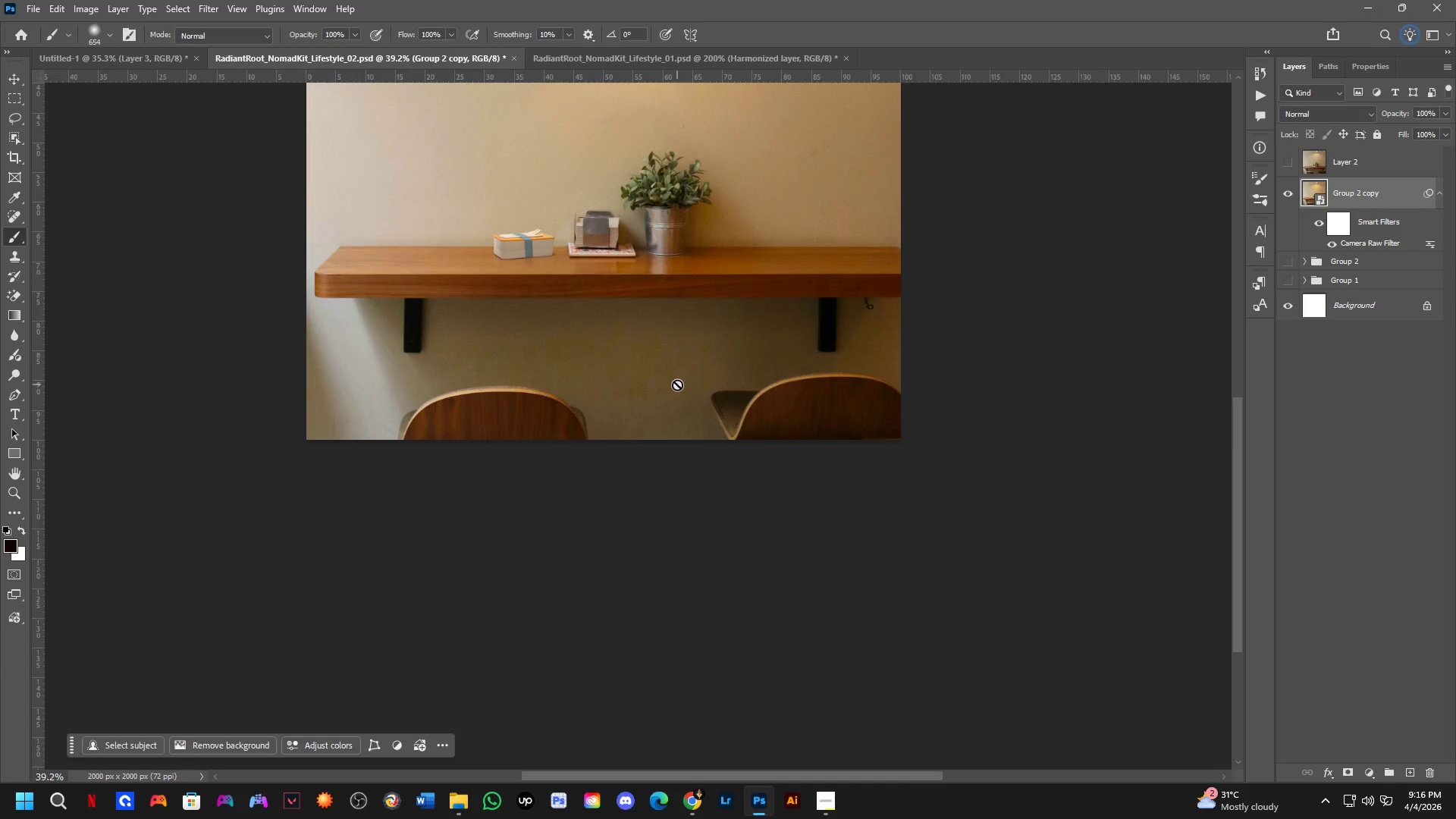 
hold_key(key=Space, duration=0.58)
 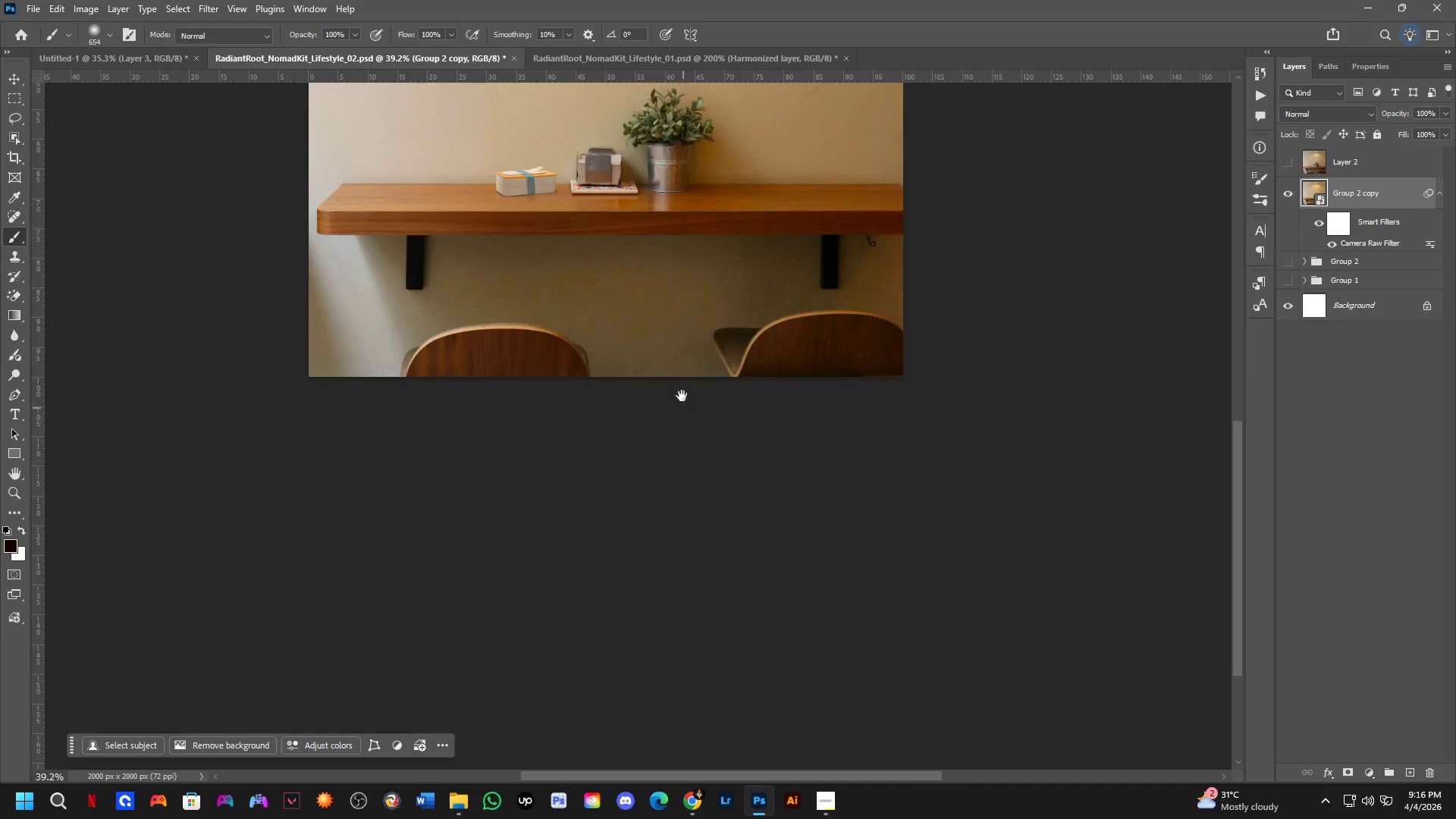 
left_click_drag(start_coordinate=[677, 384], to_coordinate=[679, 322])
 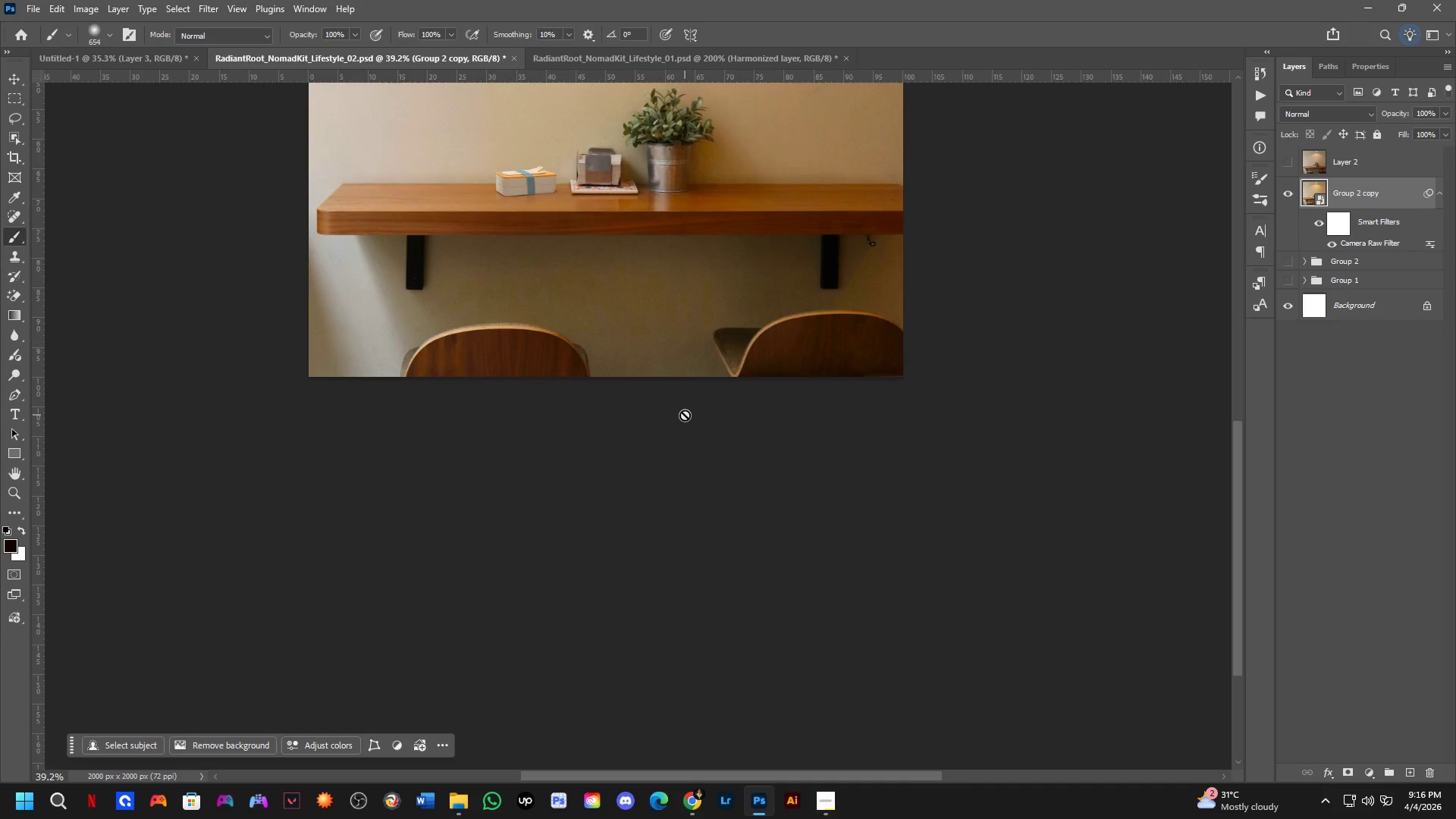 
hold_key(key=Space, duration=0.67)
 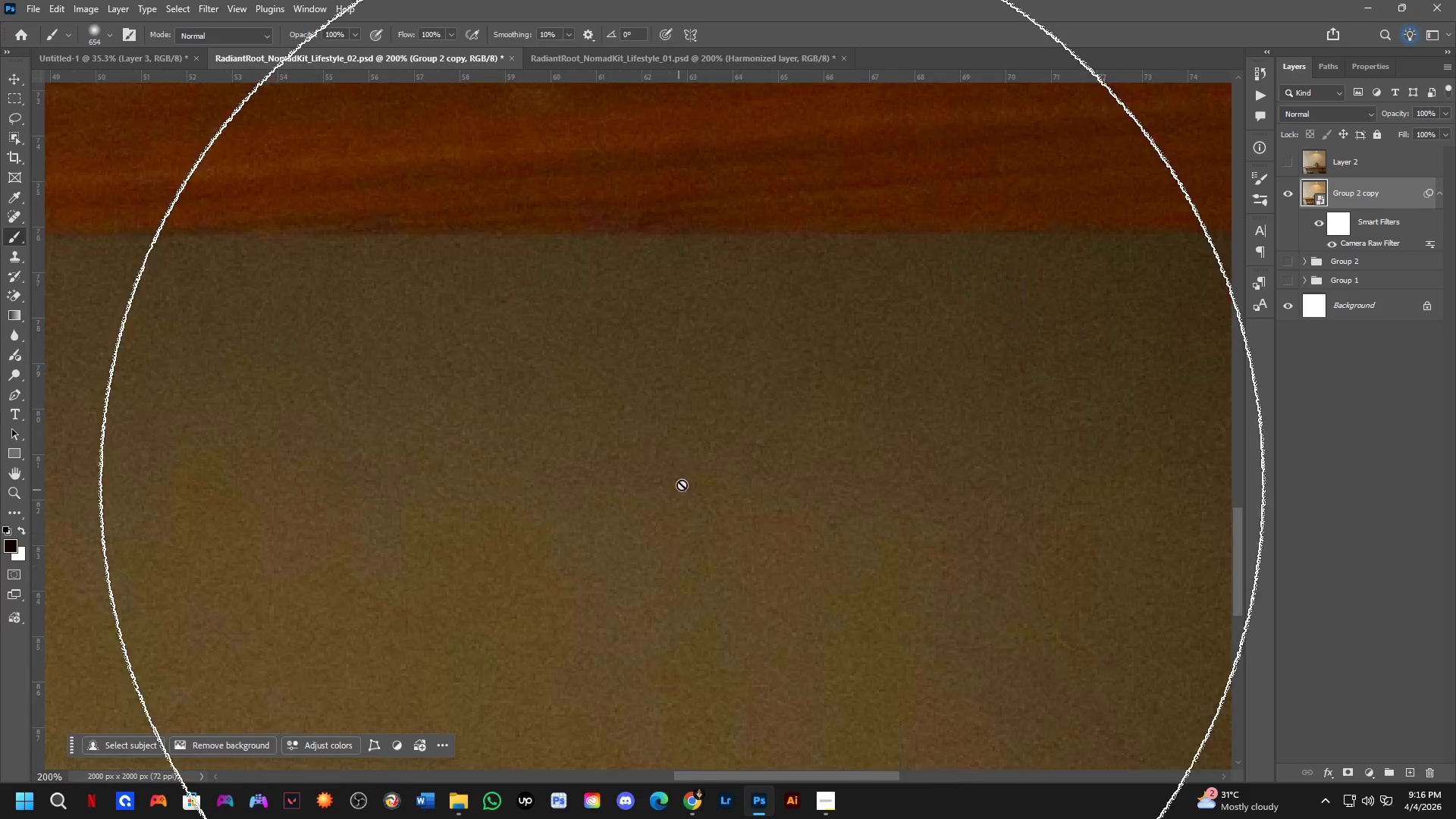 
left_click_drag(start_coordinate=[670, 327], to_coordinate=[657, 573])
 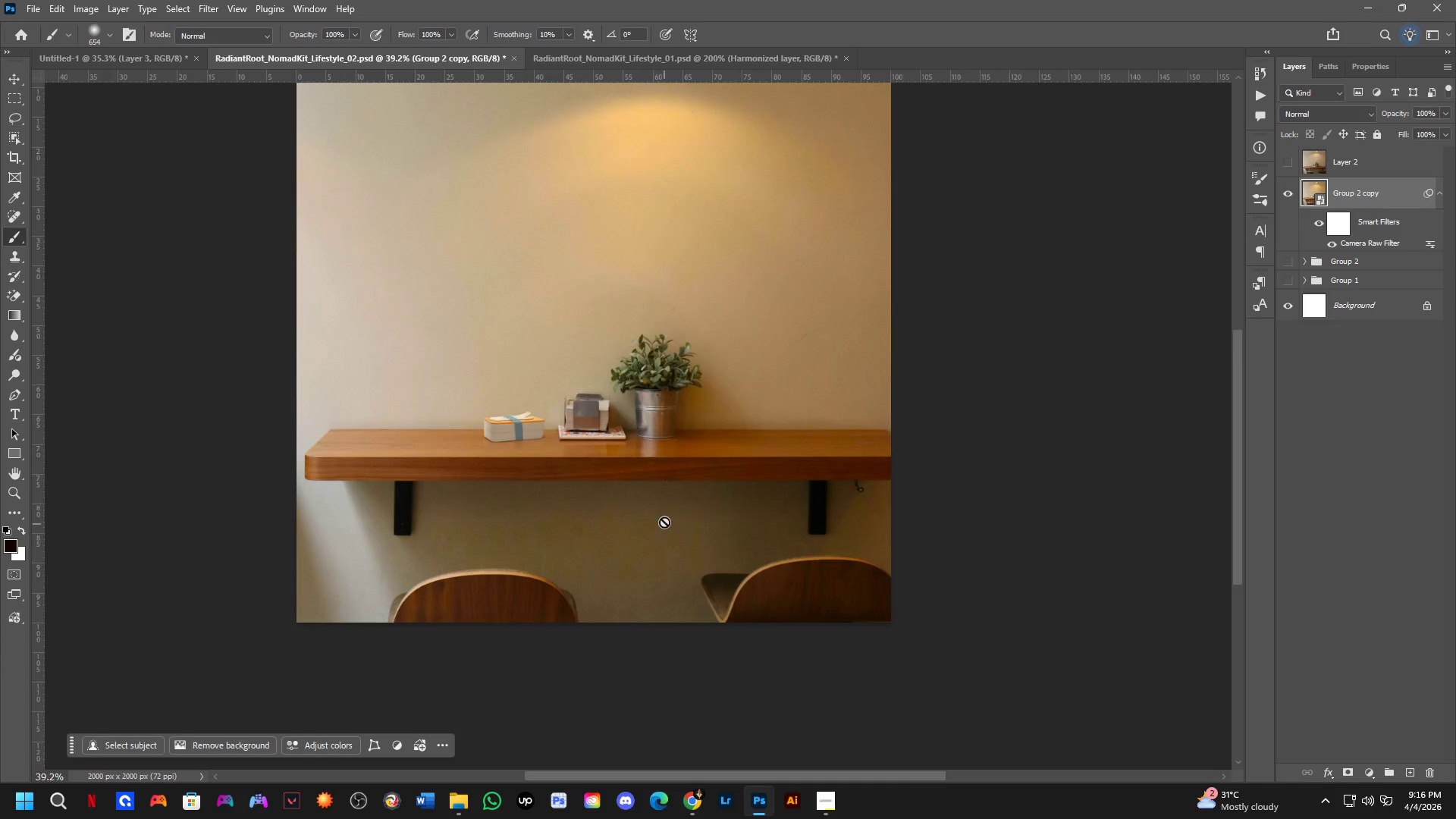 
key(Shift+ShiftLeft)
 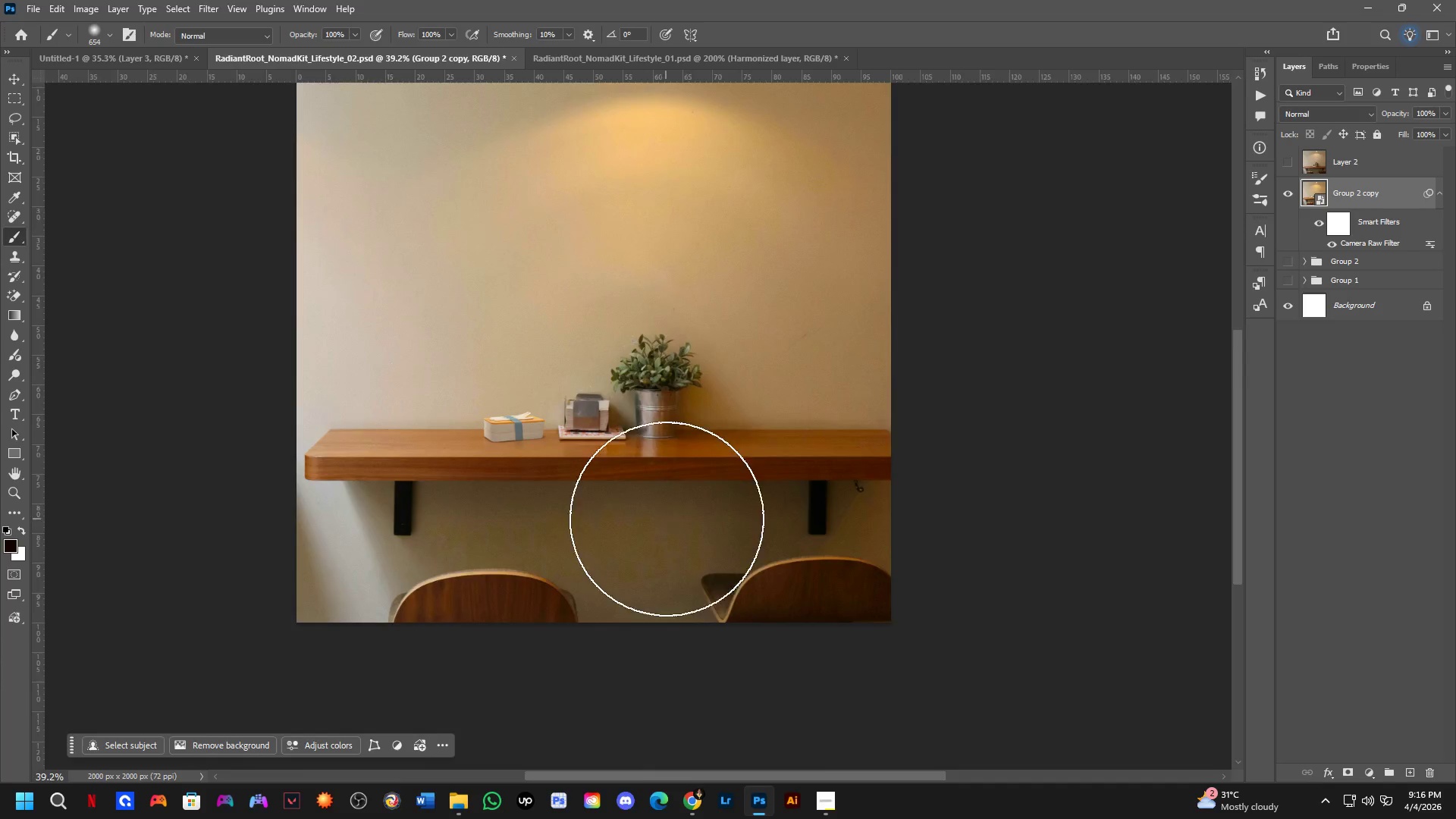 
key(Shift+ShiftLeft)
 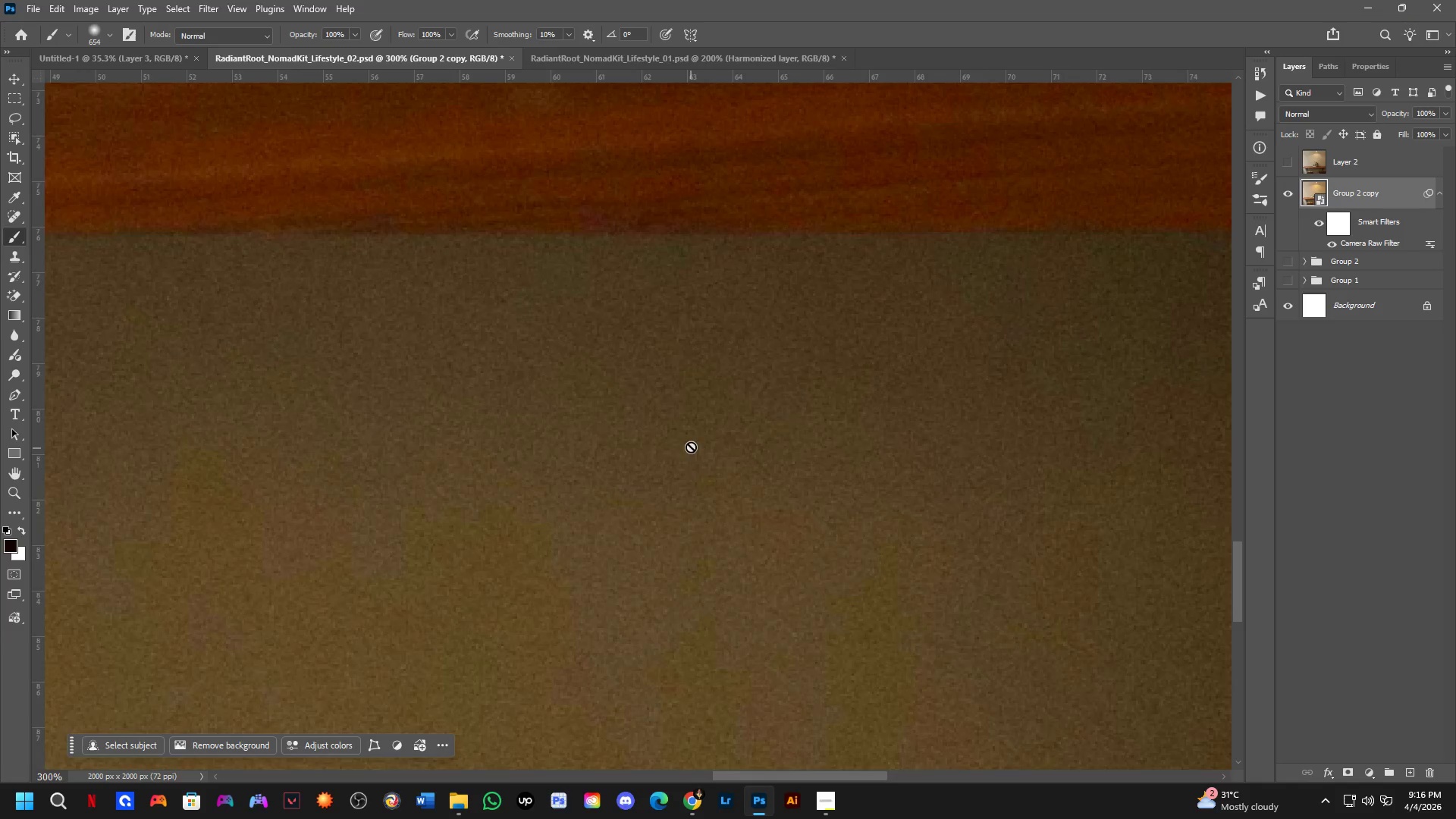 
scroll: coordinate [670, 516], scroll_direction: up, amount: 5.0
 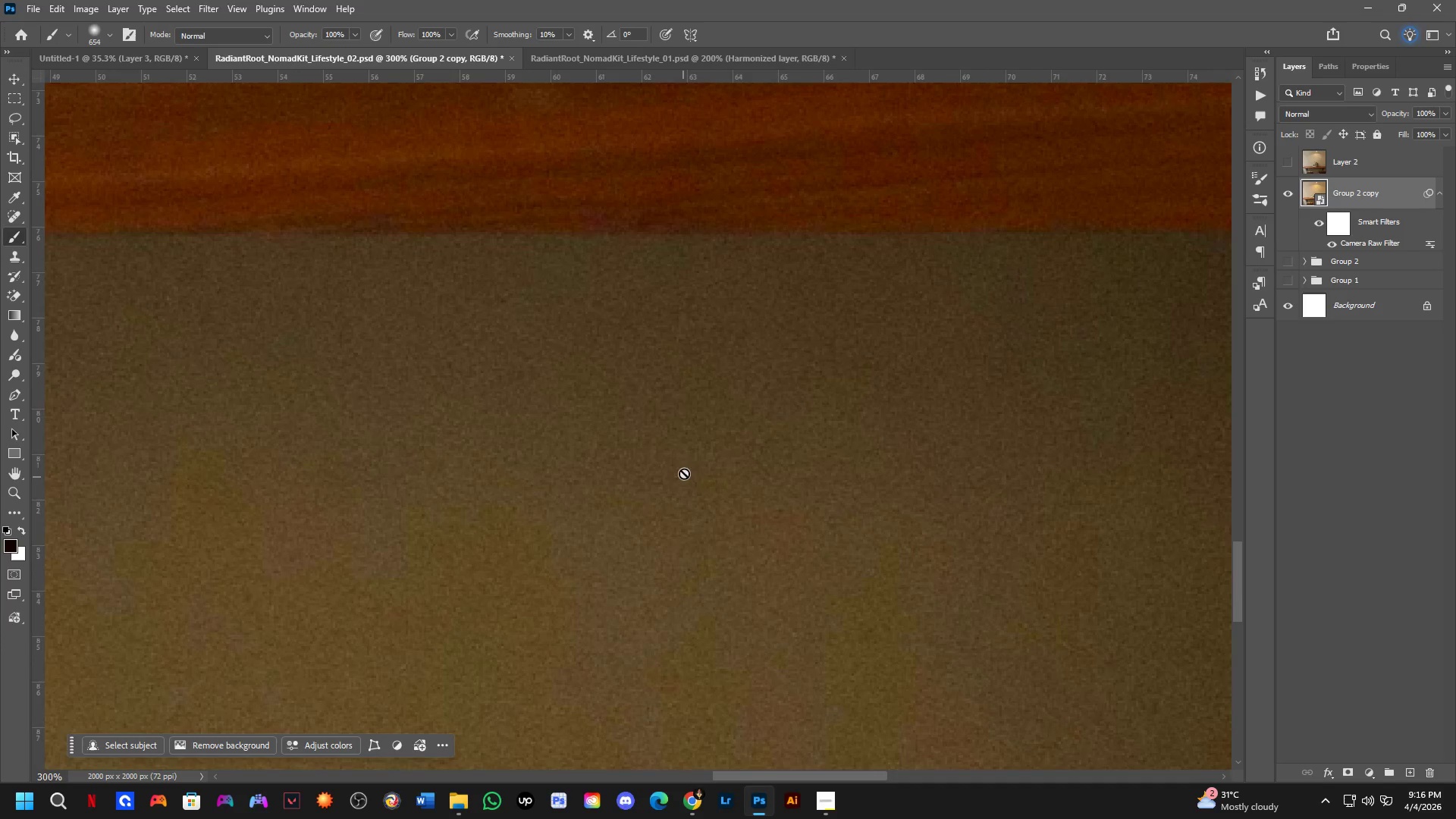 
hold_key(key=Space, duration=0.5)
 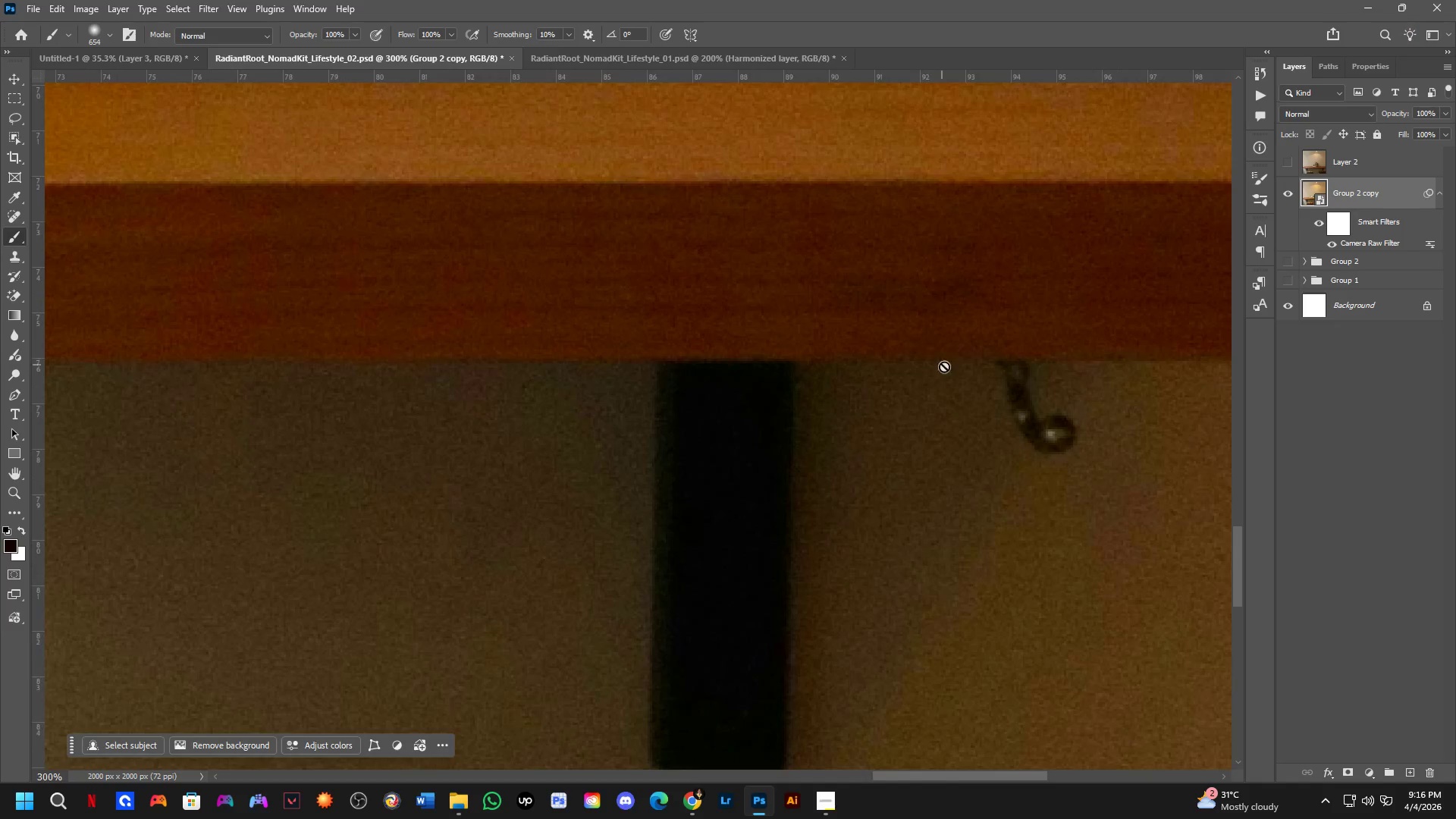 
left_click_drag(start_coordinate=[800, 354], to_coordinate=[686, 308])
 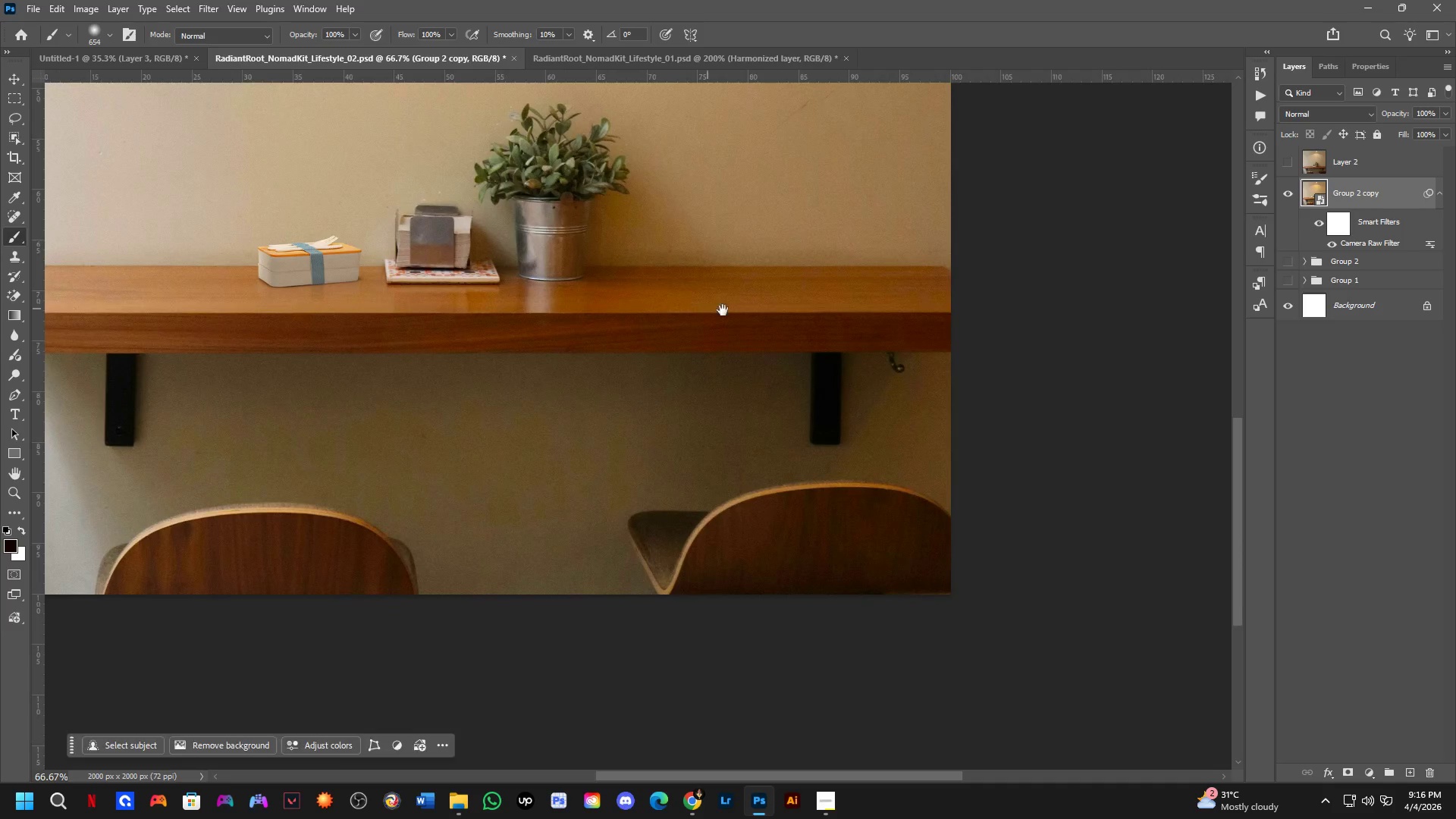 
scroll: coordinate [691, 447], scroll_direction: down, amount: 3.0
 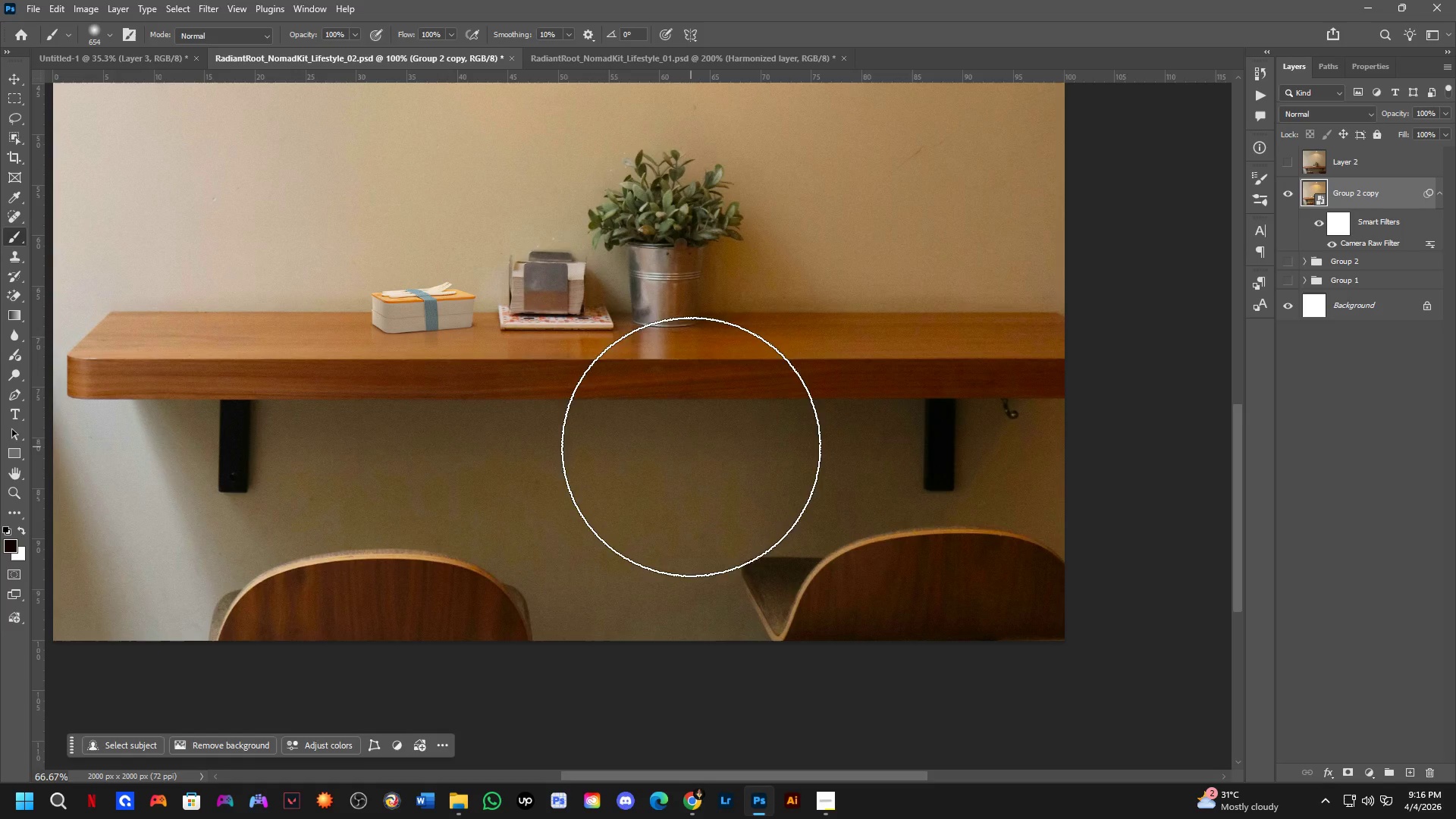 
key(Shift+ShiftLeft)
 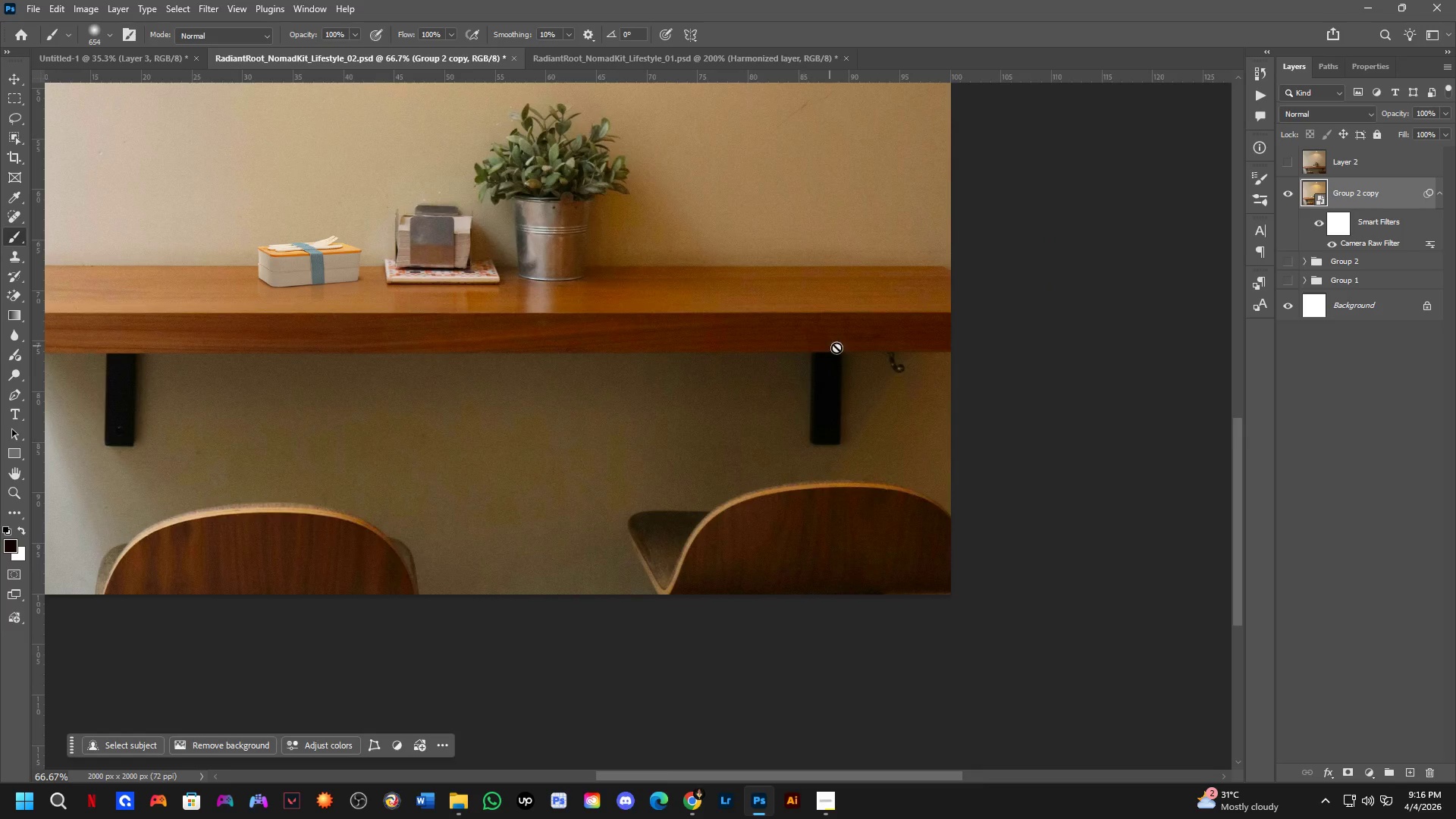 
key(Shift+ShiftLeft)
 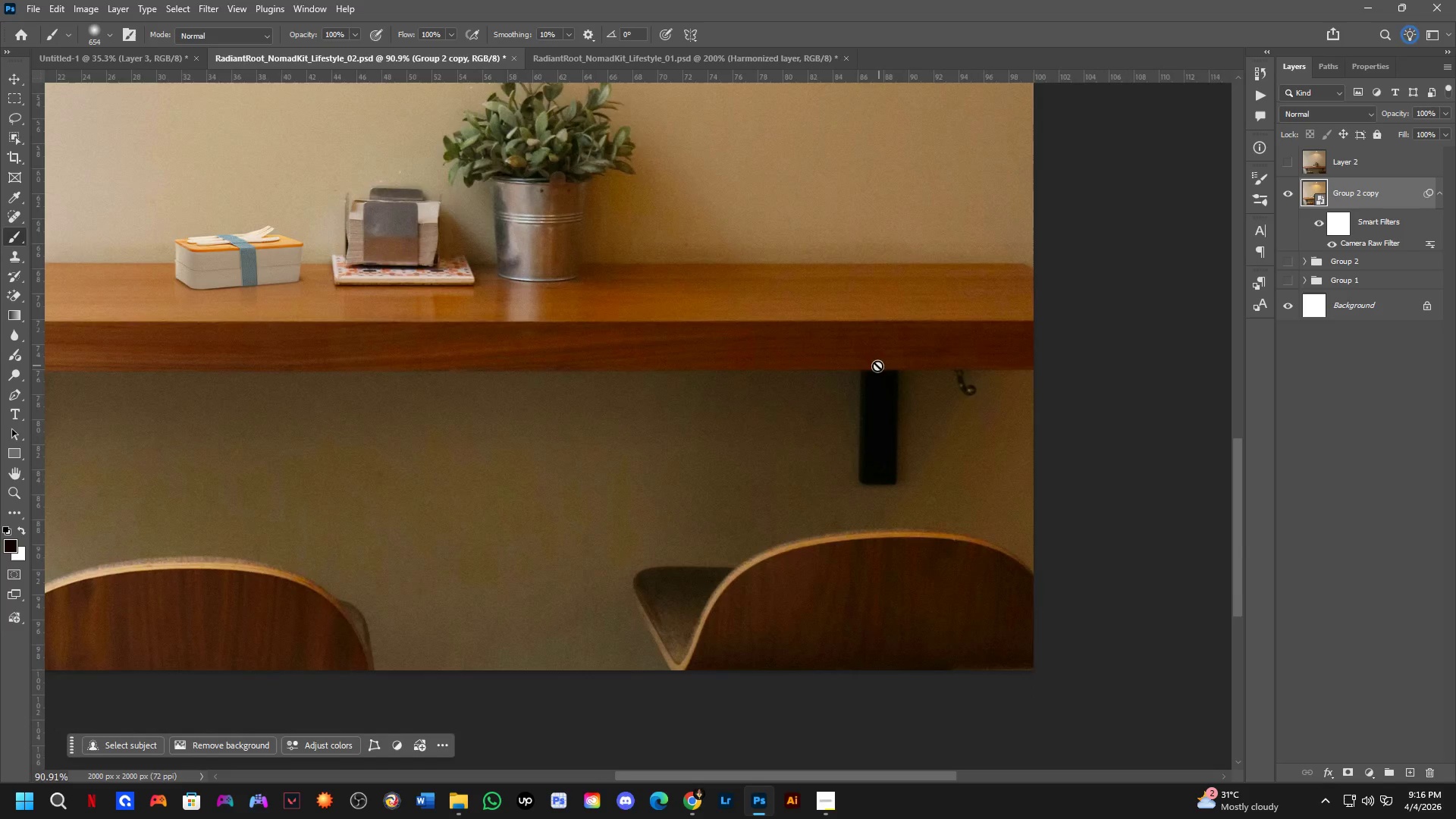 
hold_key(key=Space, duration=0.53)
 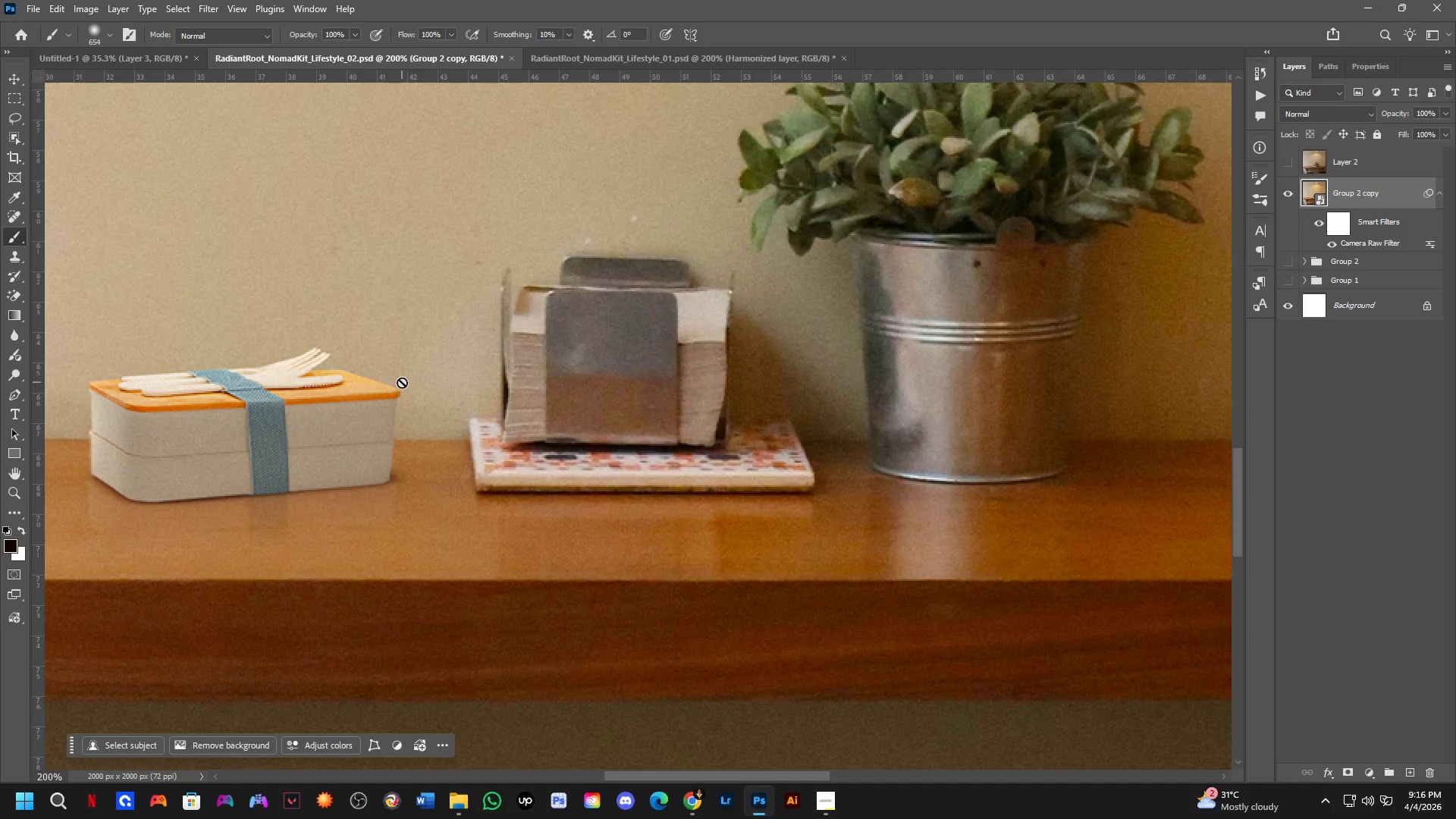 
left_click_drag(start_coordinate=[761, 354], to_coordinate=[866, 495])
 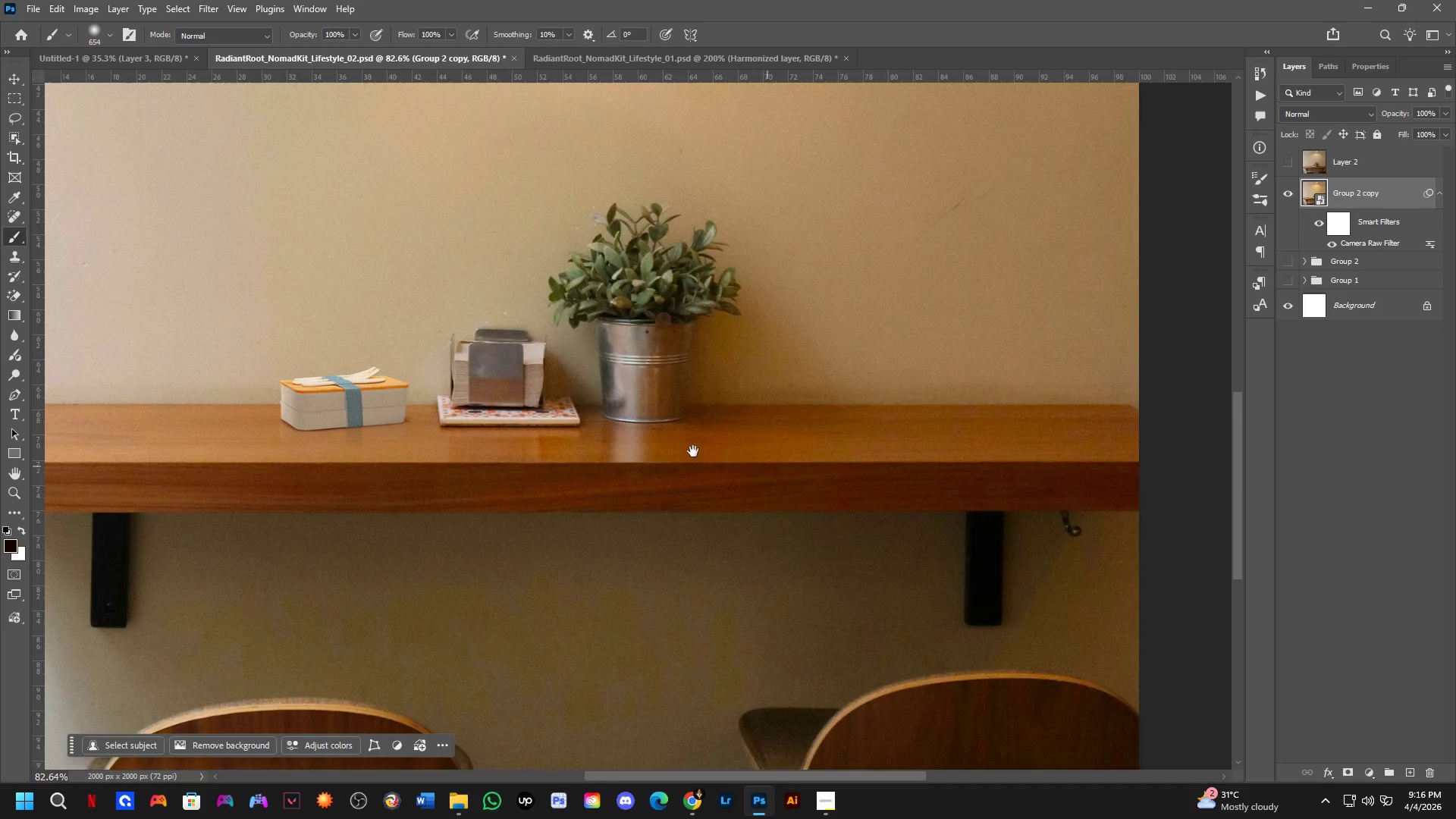 
scroll: coordinate [880, 366], scroll_direction: down, amount: 1.0
 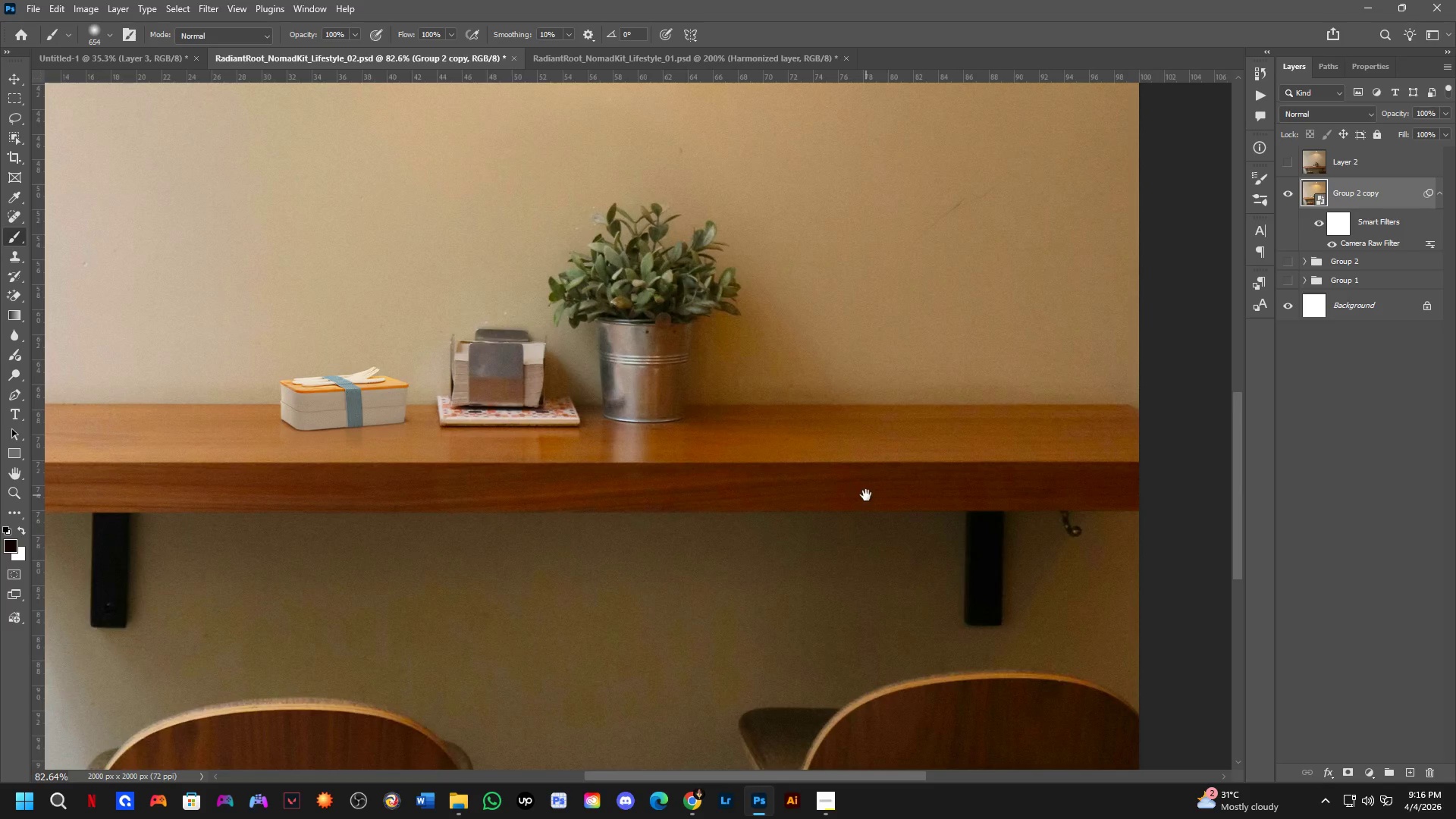 
hold_key(key=Space, duration=26.83)
 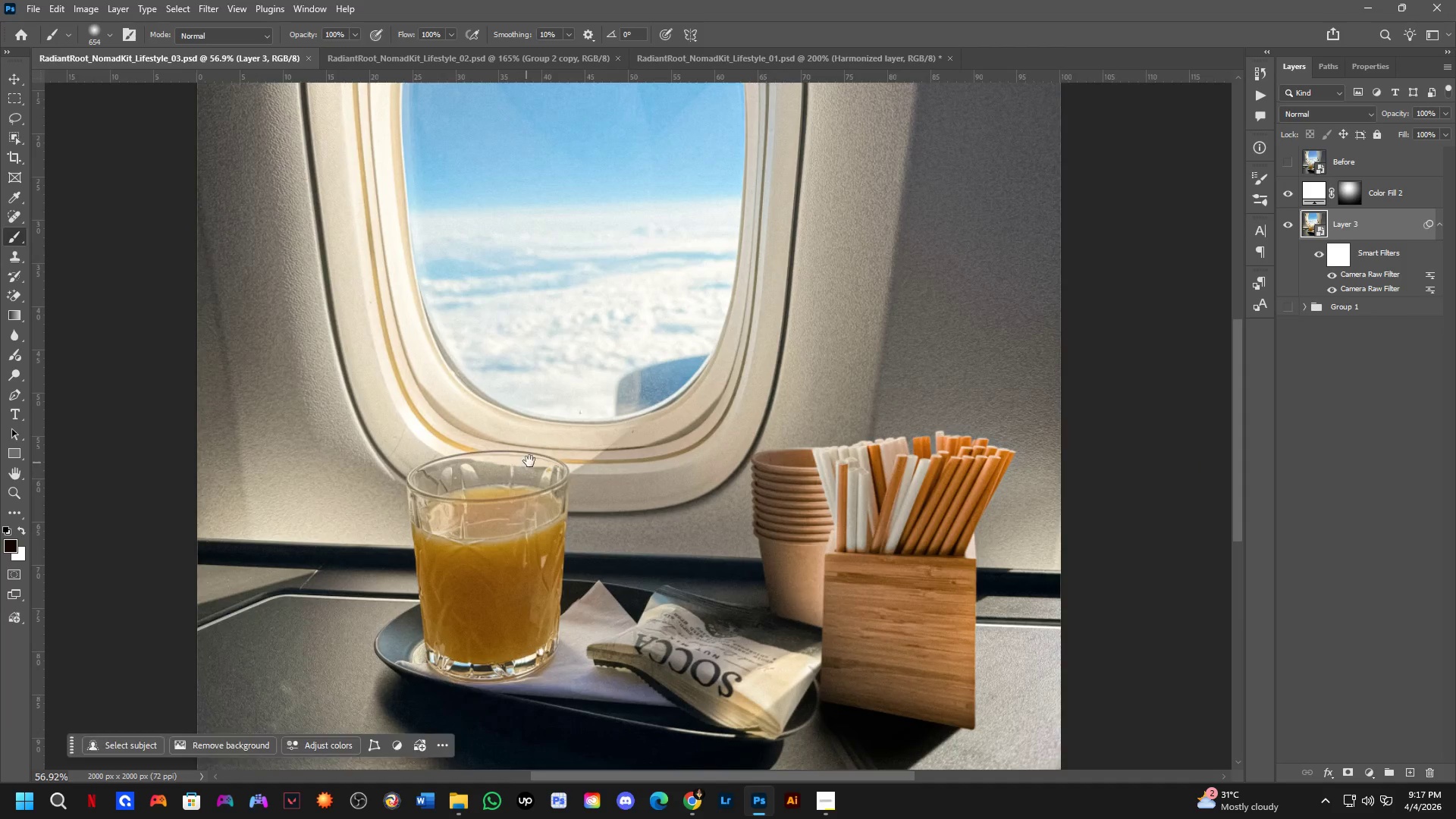 
key(Shift+ShiftLeft)
 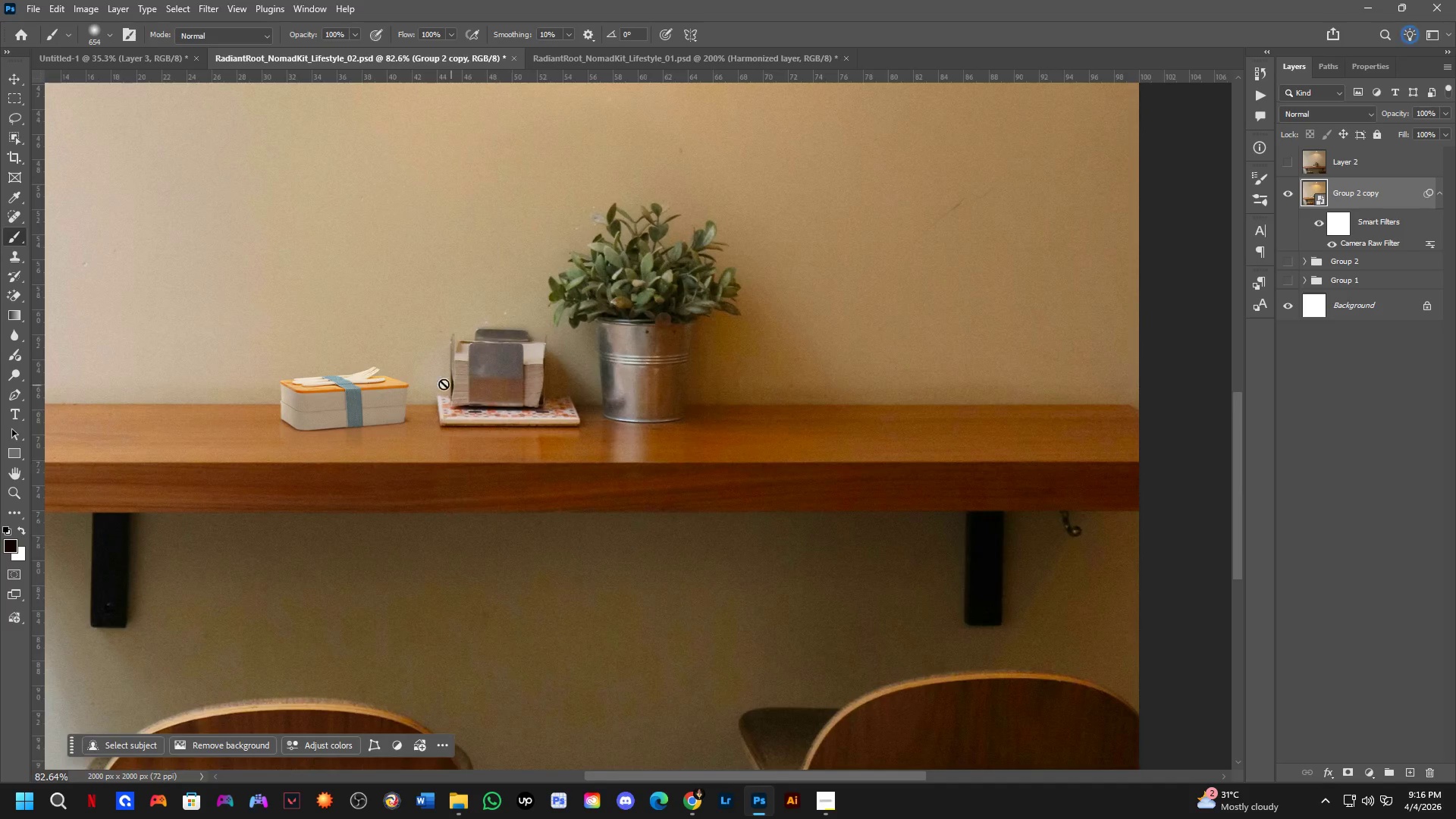 
hold_key(key=ShiftLeft, duration=0.31)
 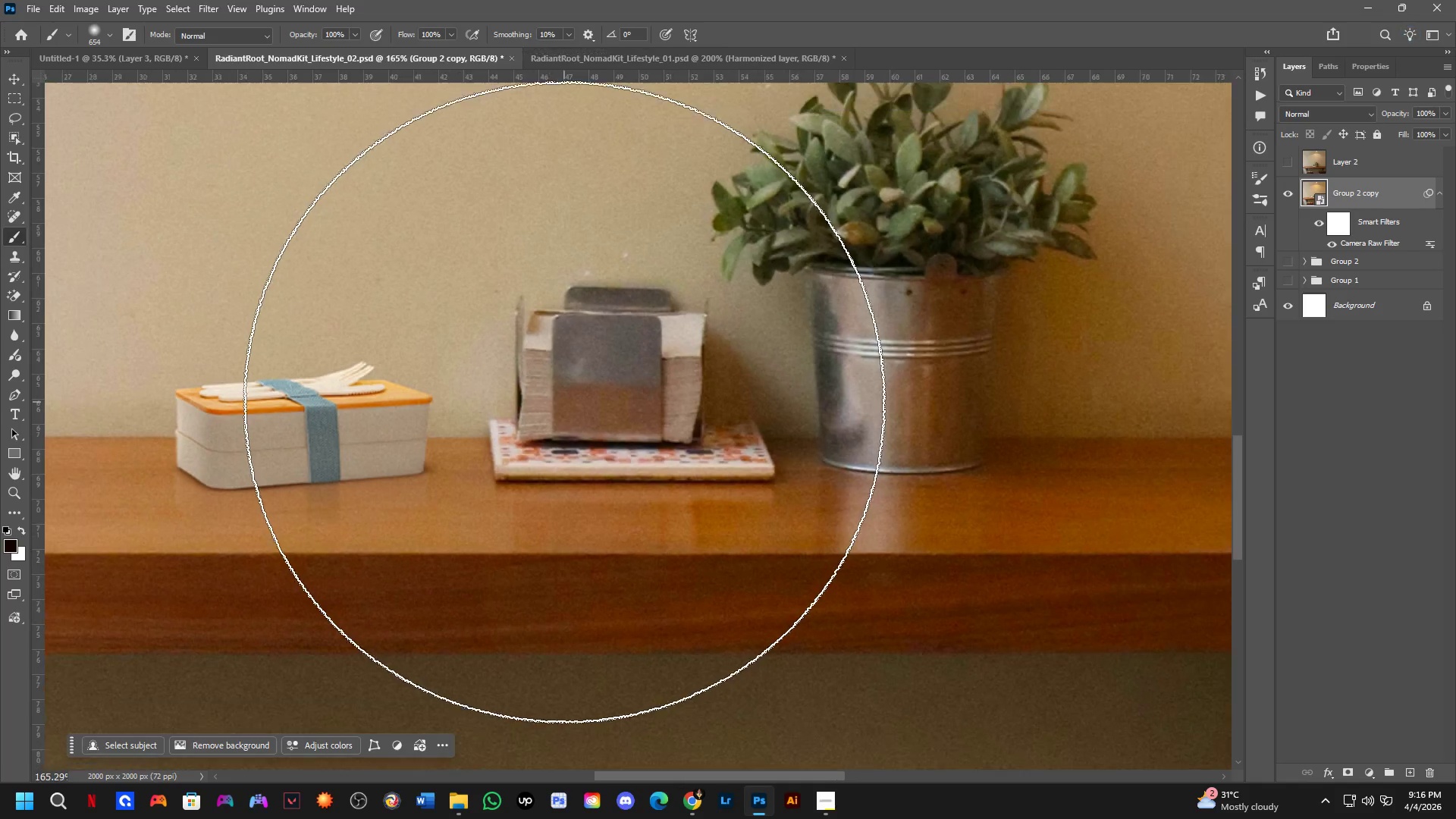 
scroll: coordinate [410, 380], scroll_direction: up, amount: 2.0
 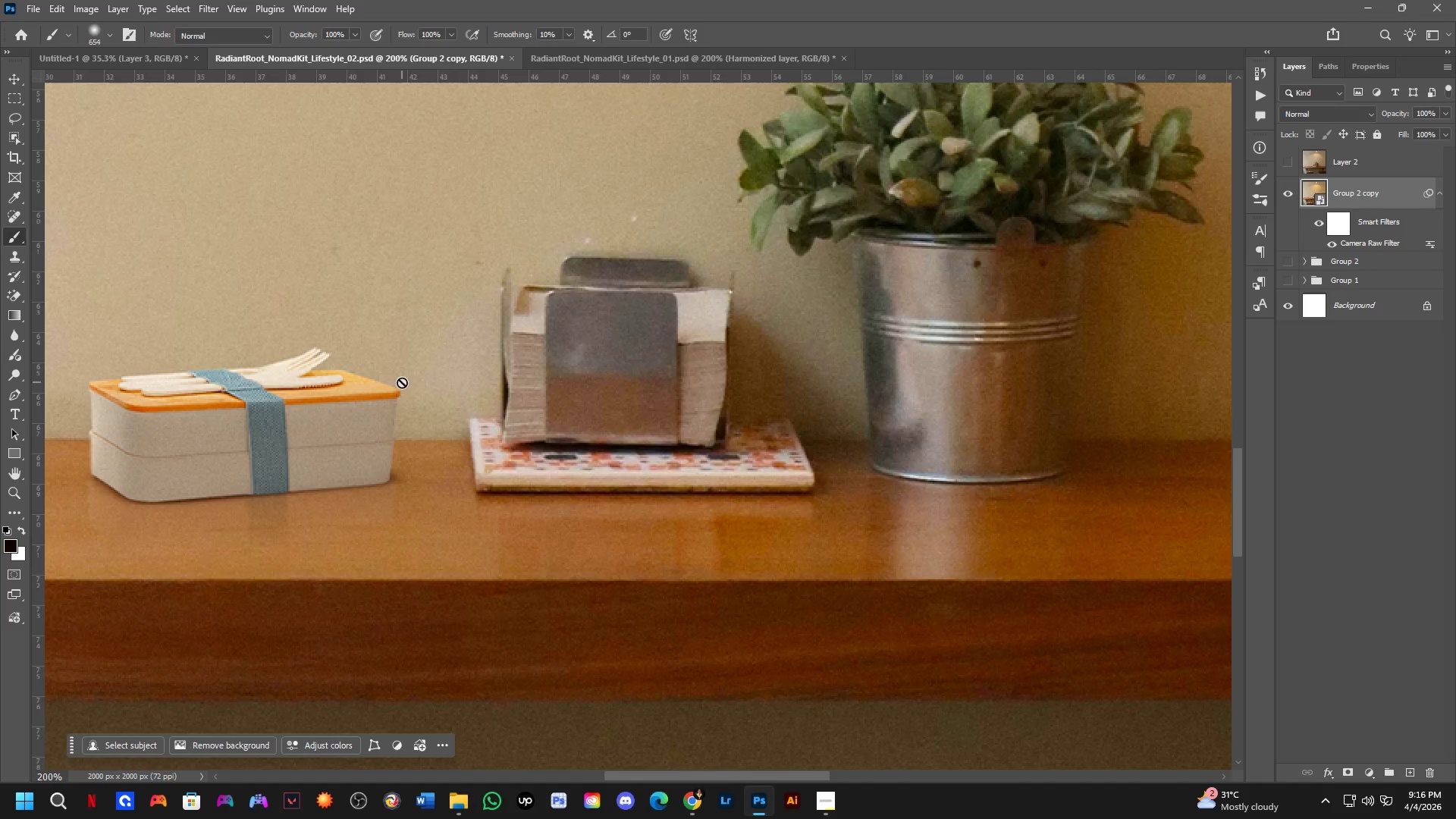 
key(Shift+ShiftLeft)
 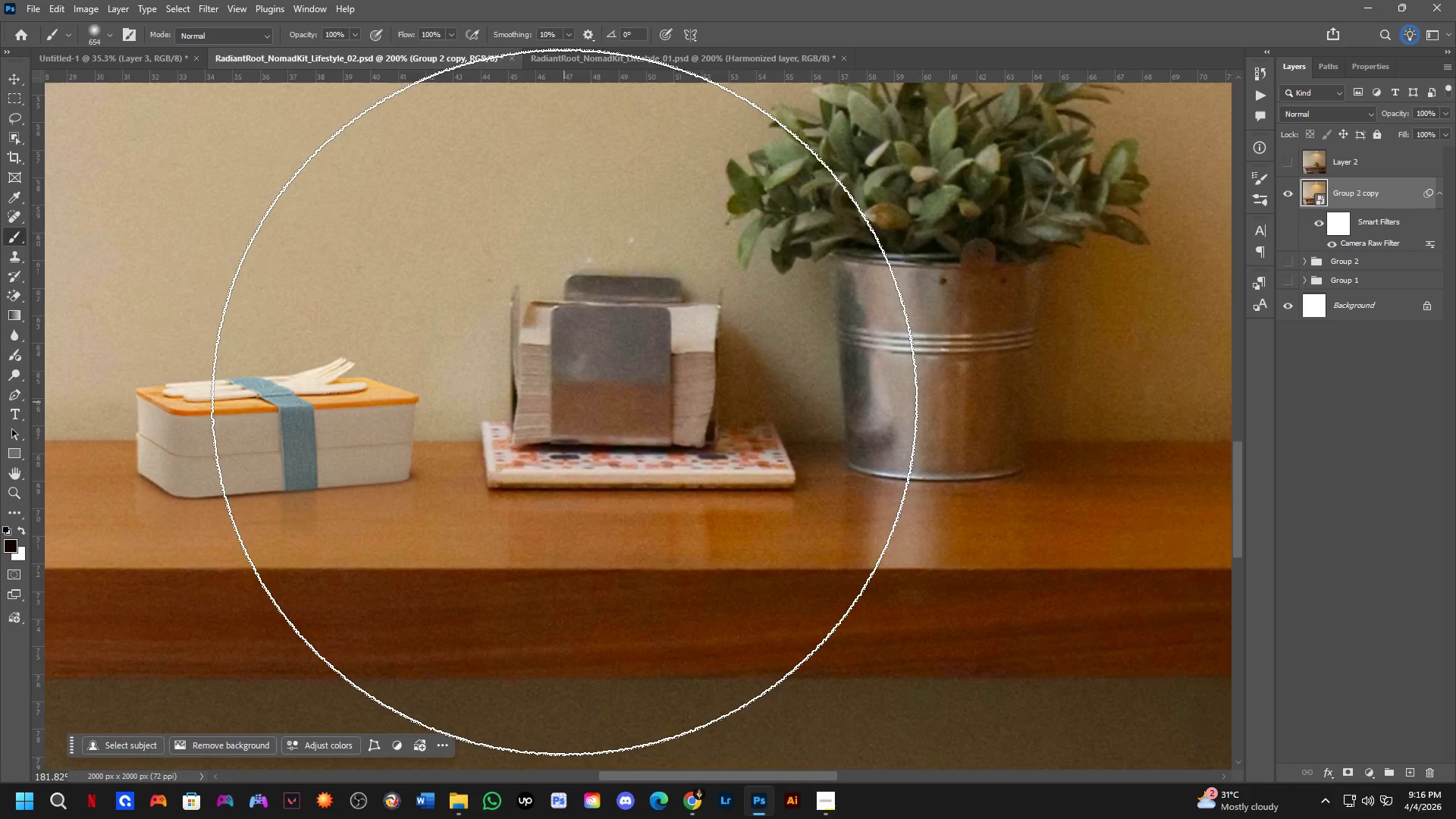 
key(Control+ControlLeft)
 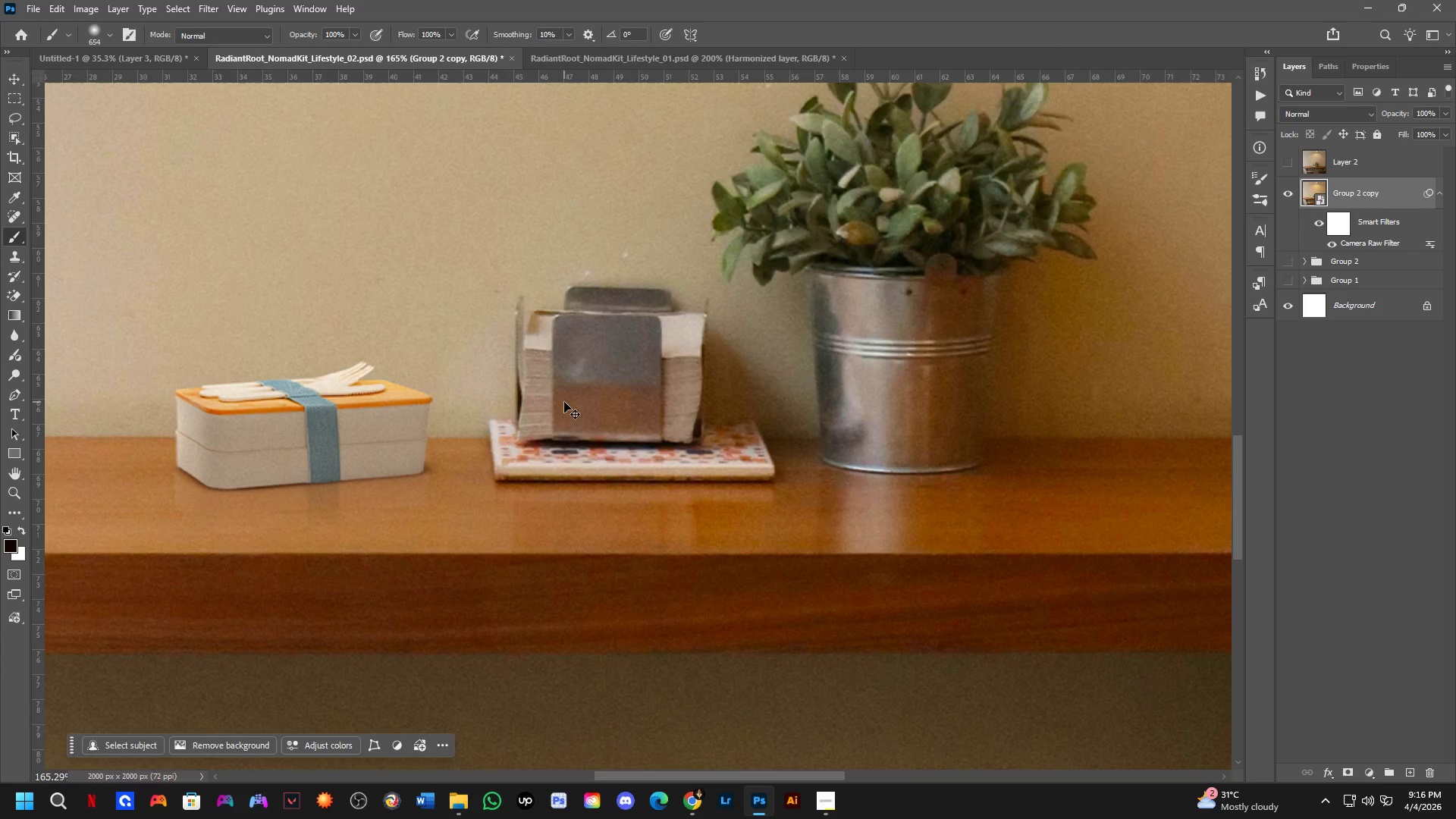 
key(Control+S)
 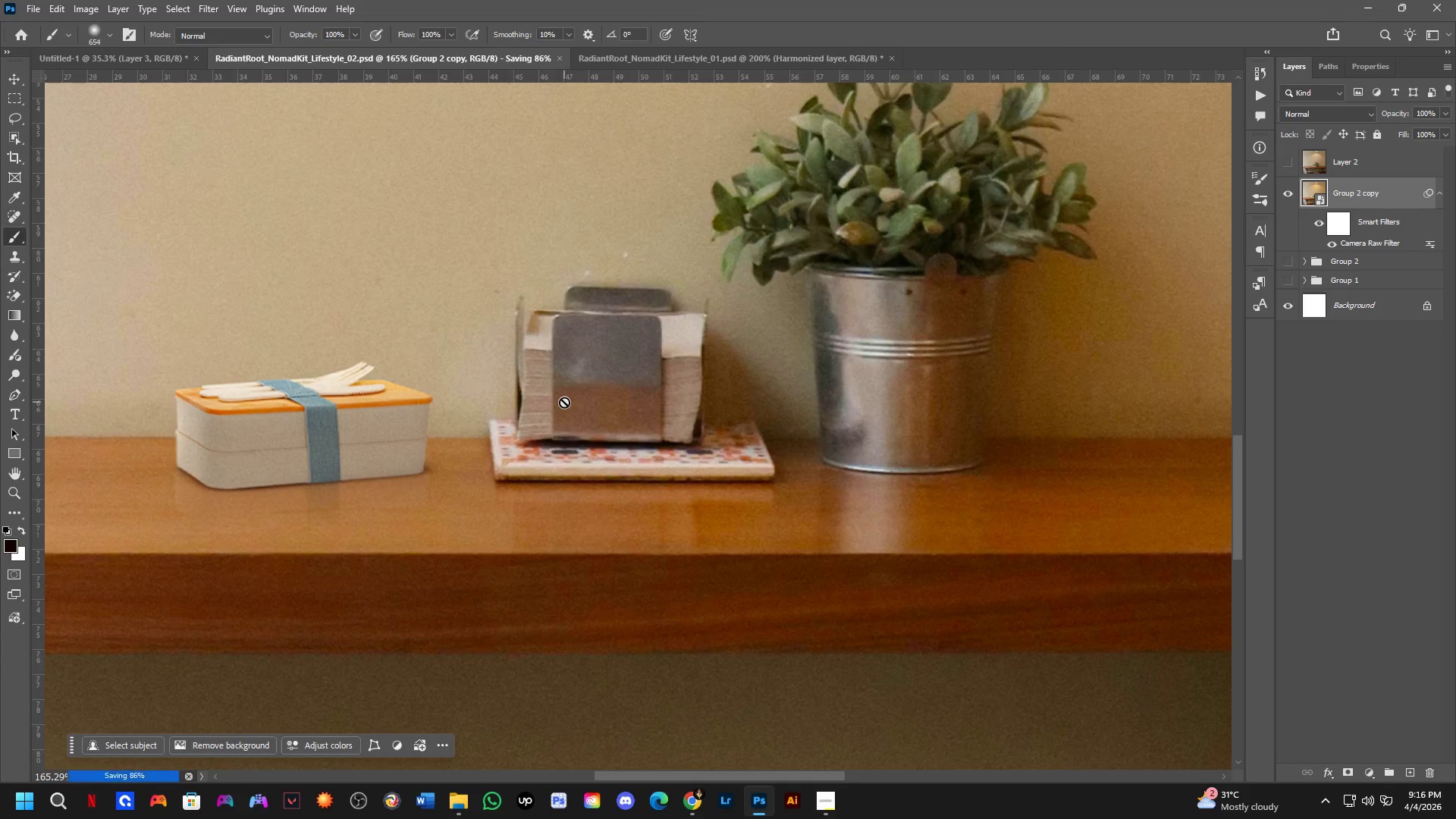 
scroll: coordinate [564, 402], scroll_direction: down, amount: 2.0
 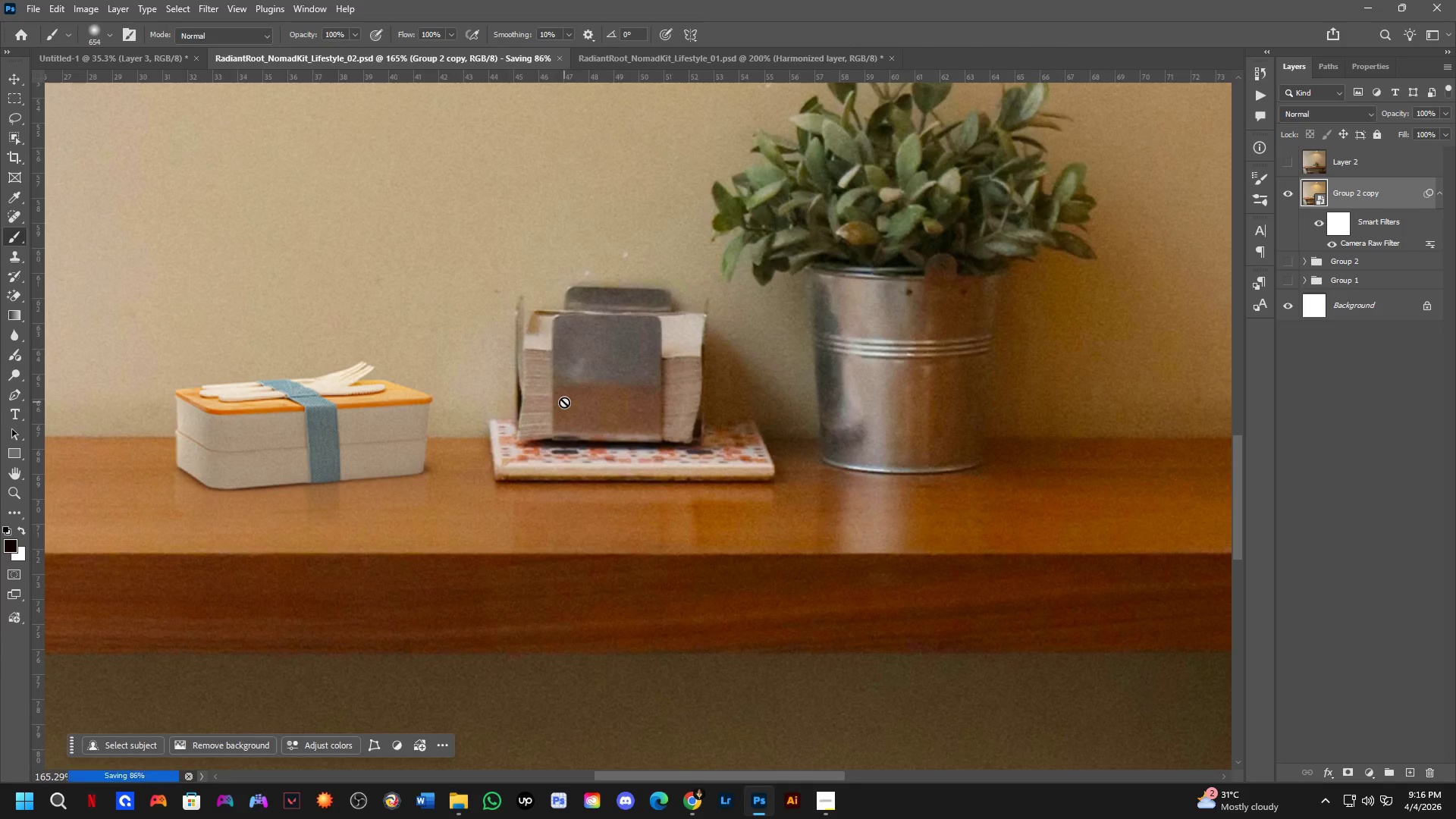 
key(Control+ControlLeft)
 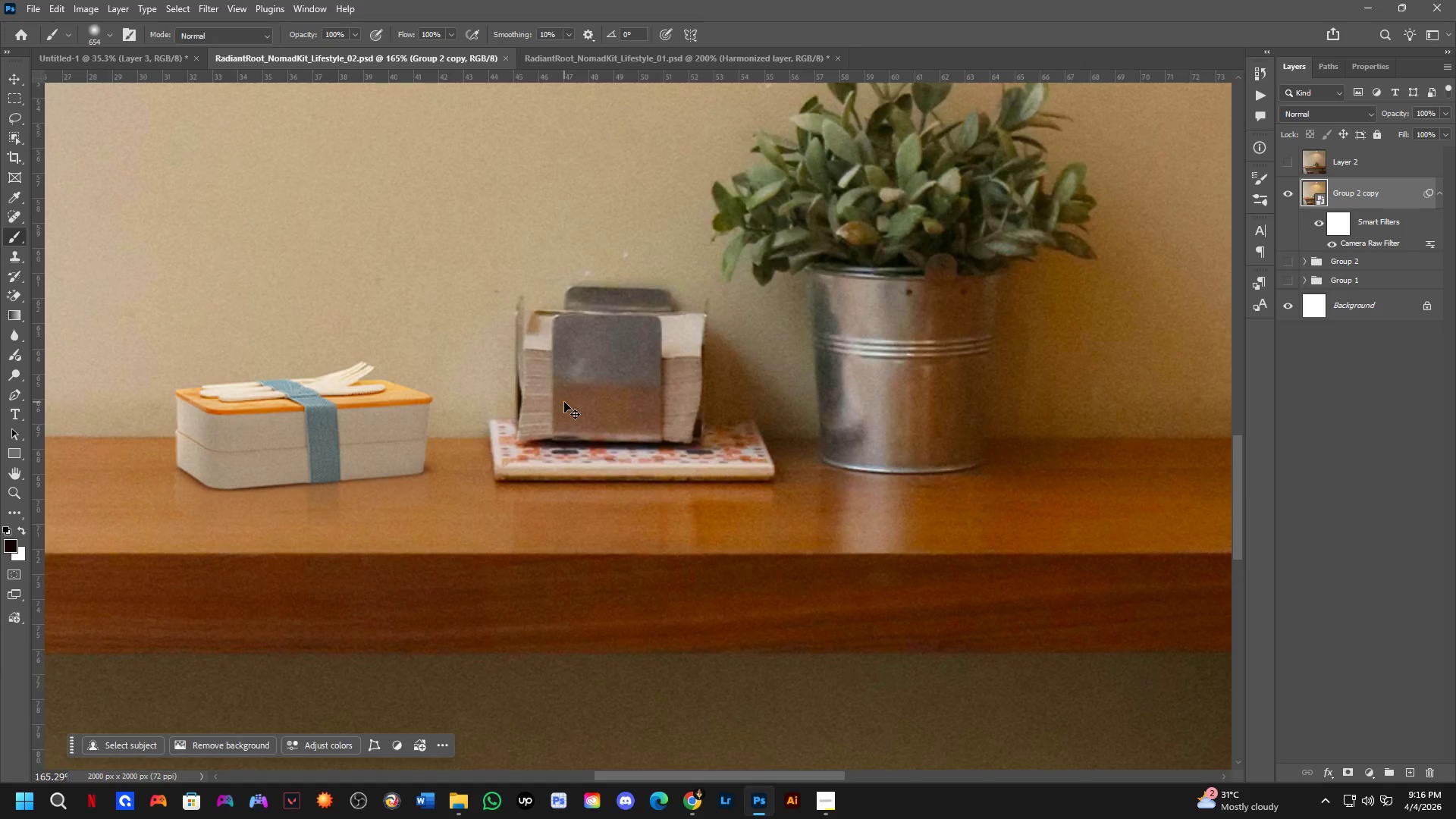 
key(Control+Tab)
 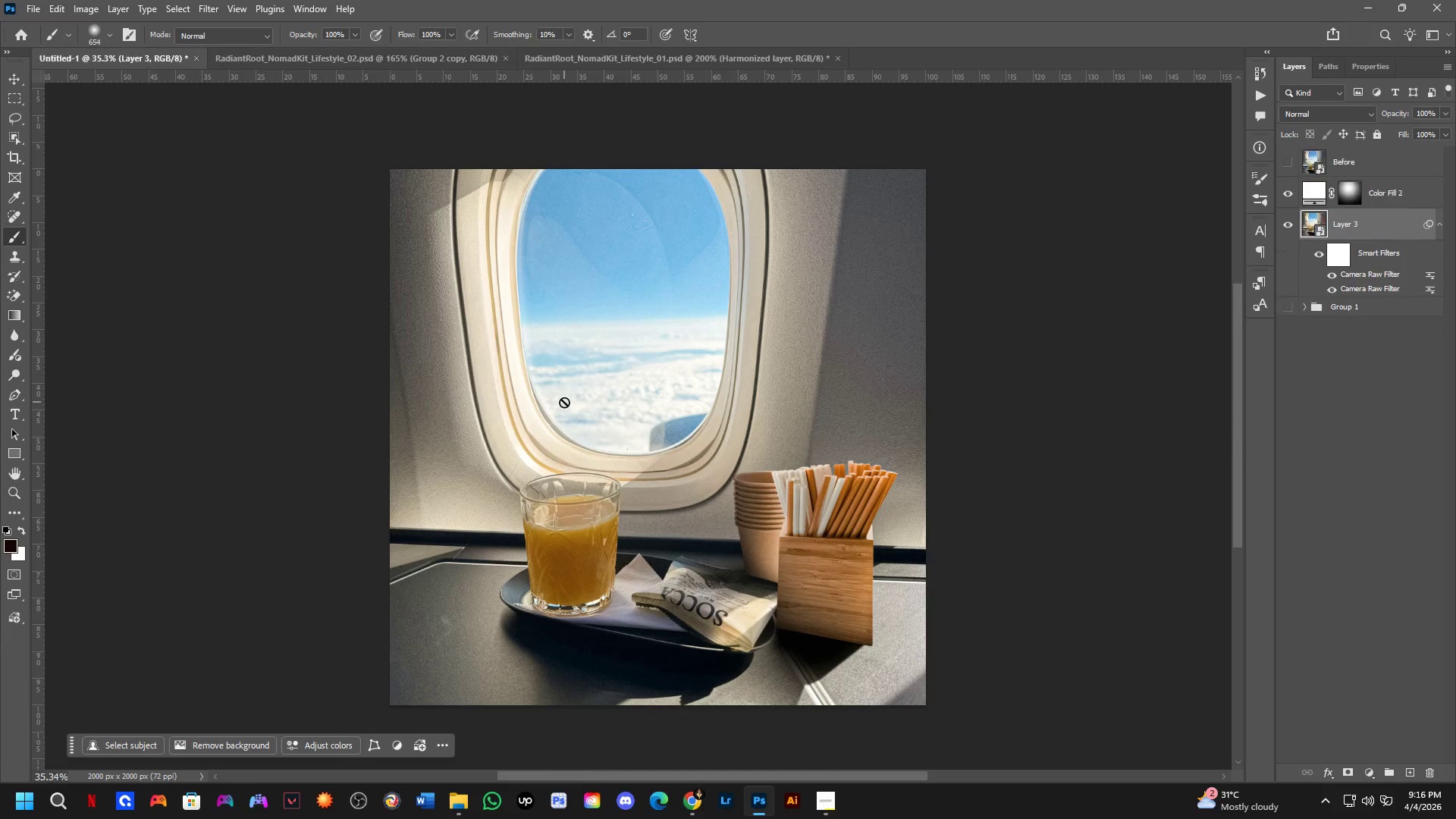 
key(Control+ControlLeft)
 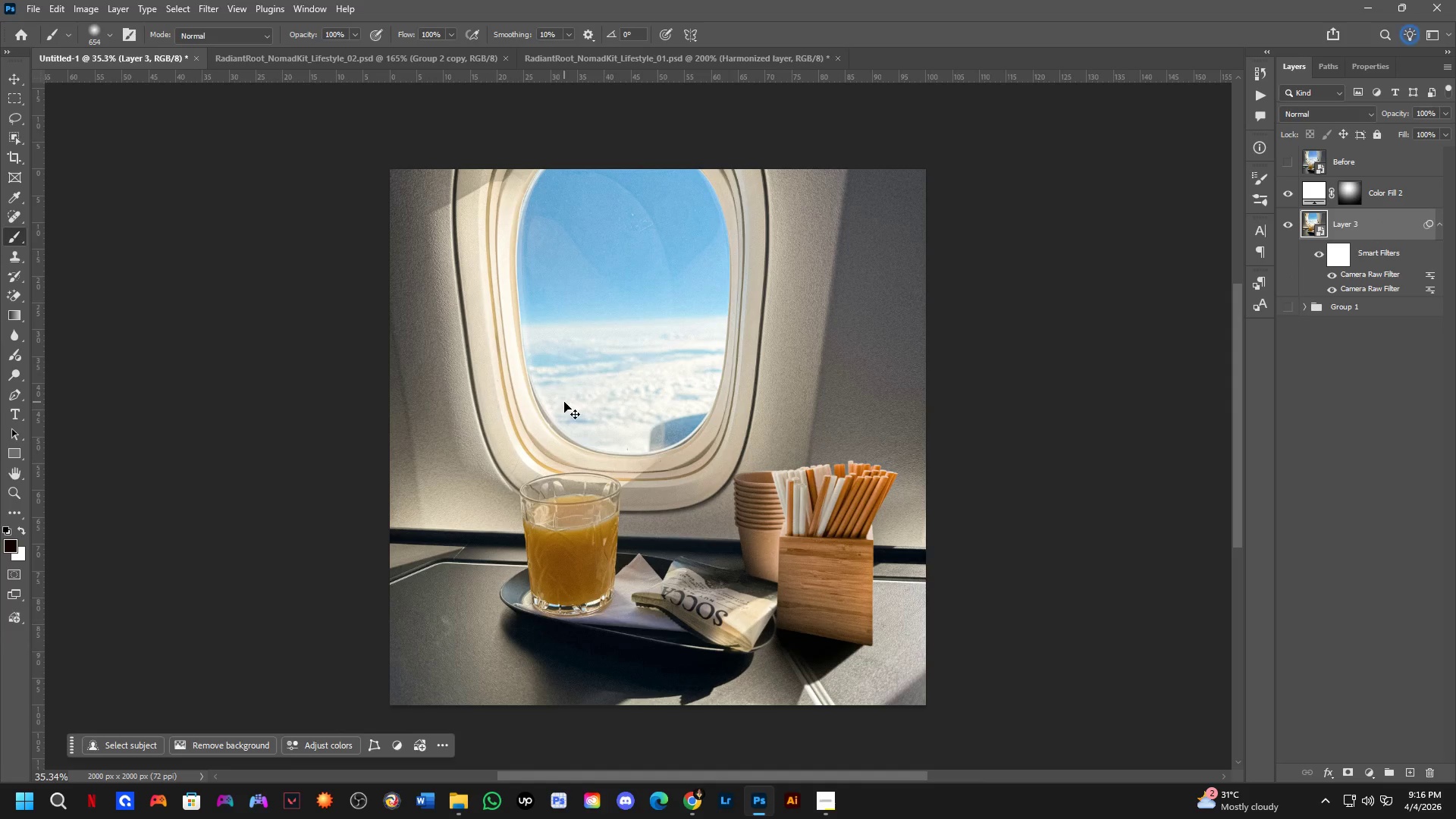 
key(Control+S)
 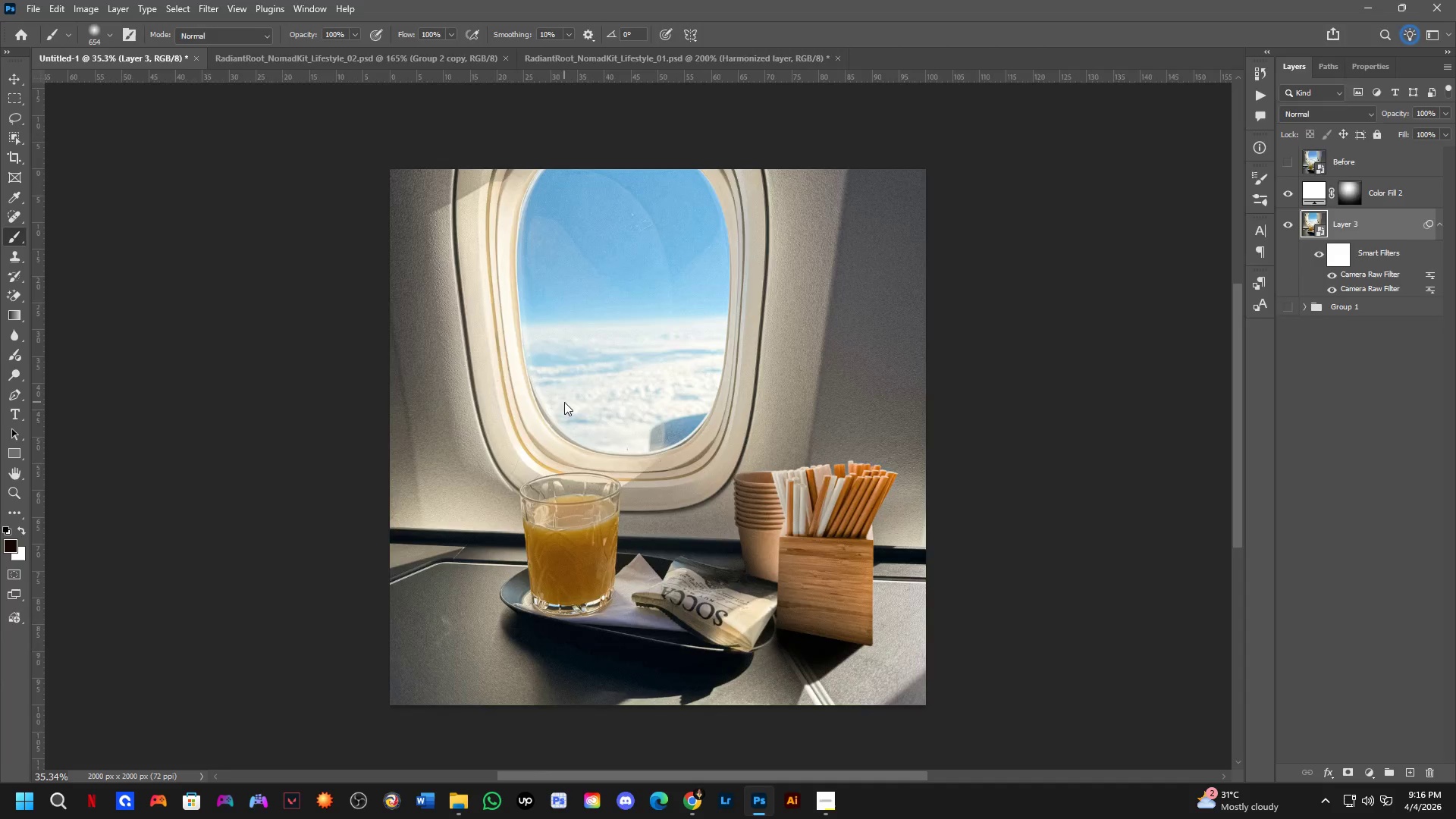 
key(Control+ControlLeft)
 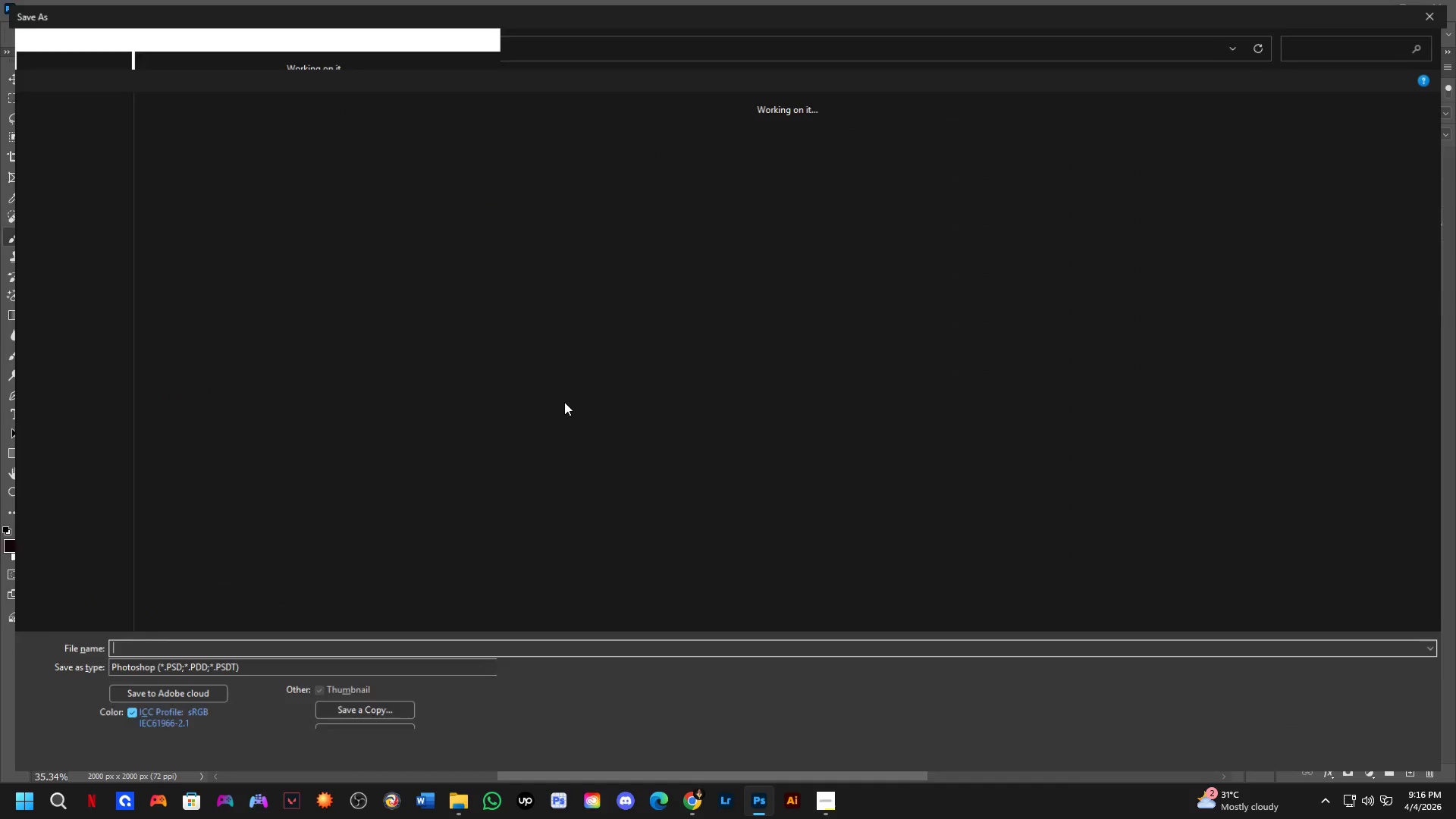 
key(Control+Tab)
 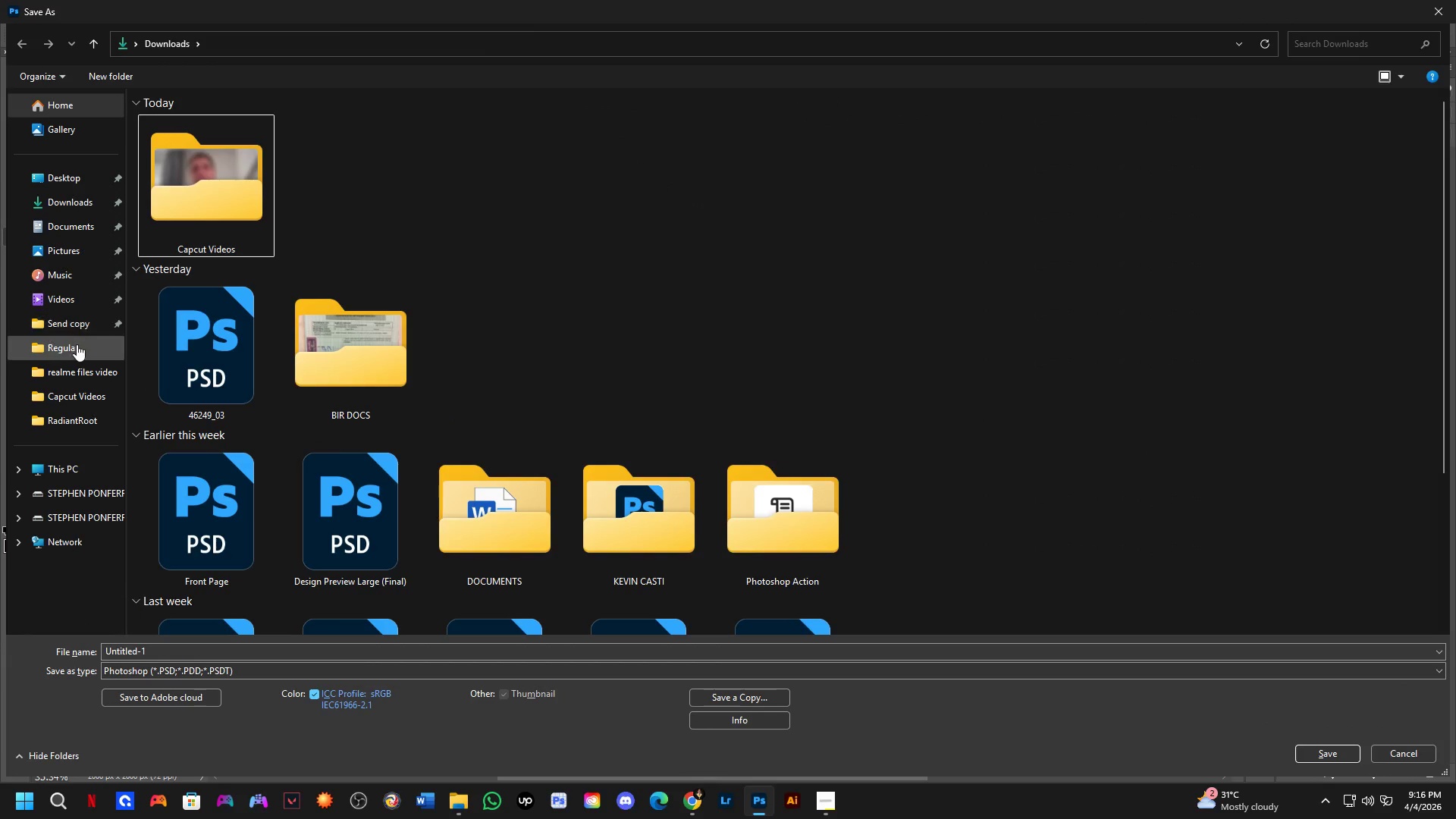 
left_click([63, 174])
 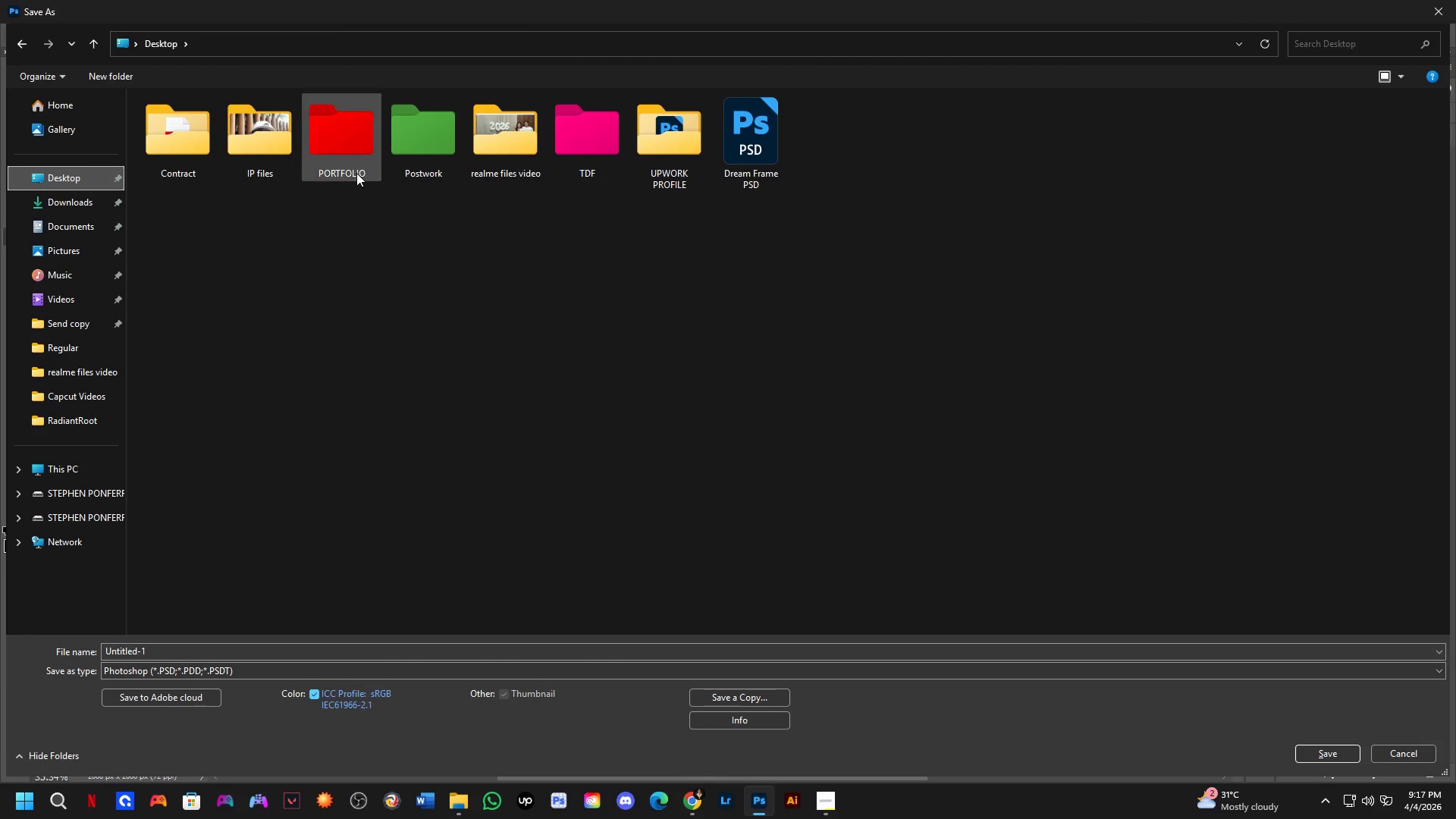 
double_click([401, 153])
 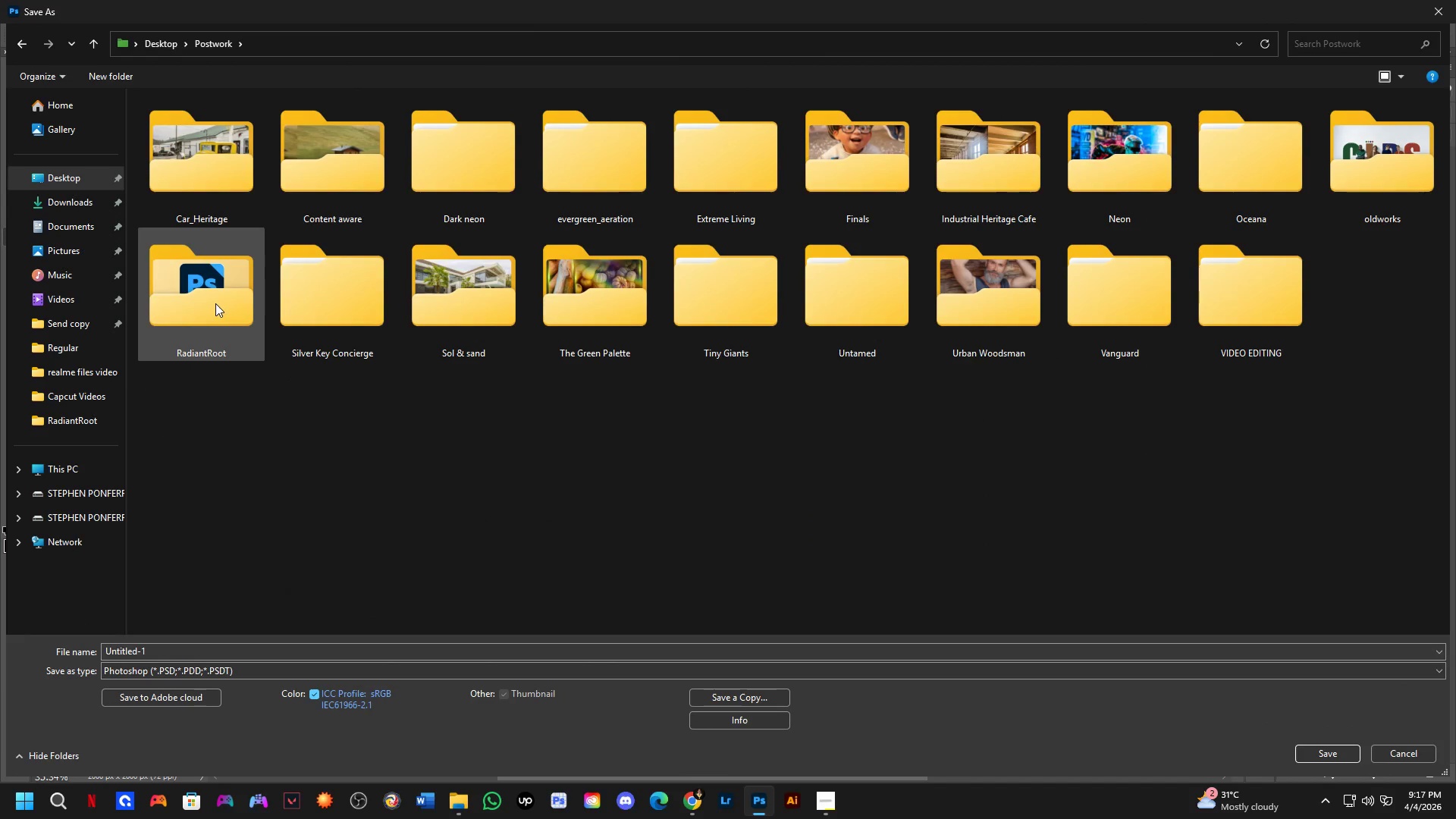 
double_click([215, 303])
 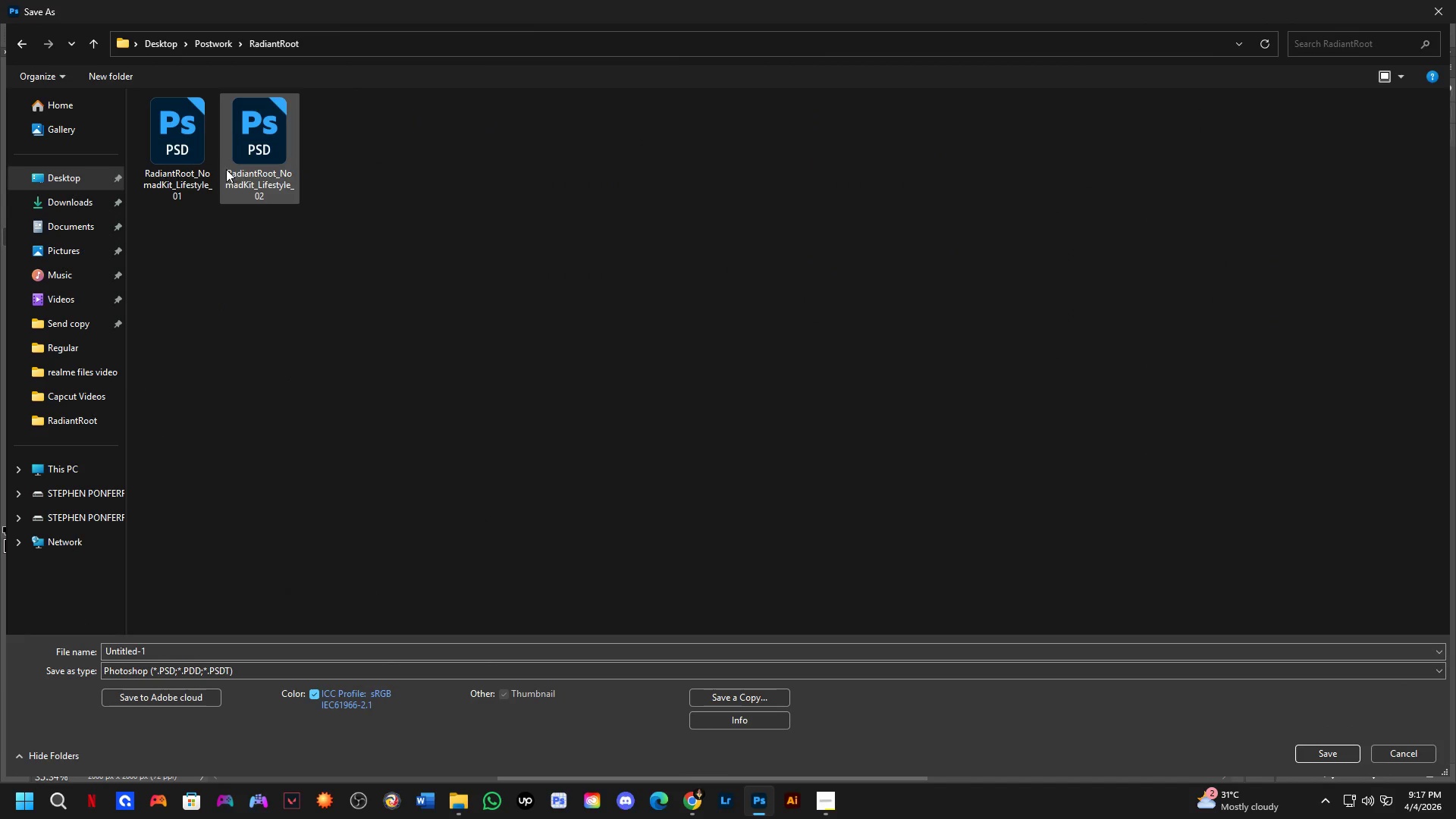 
left_click([258, 164])
 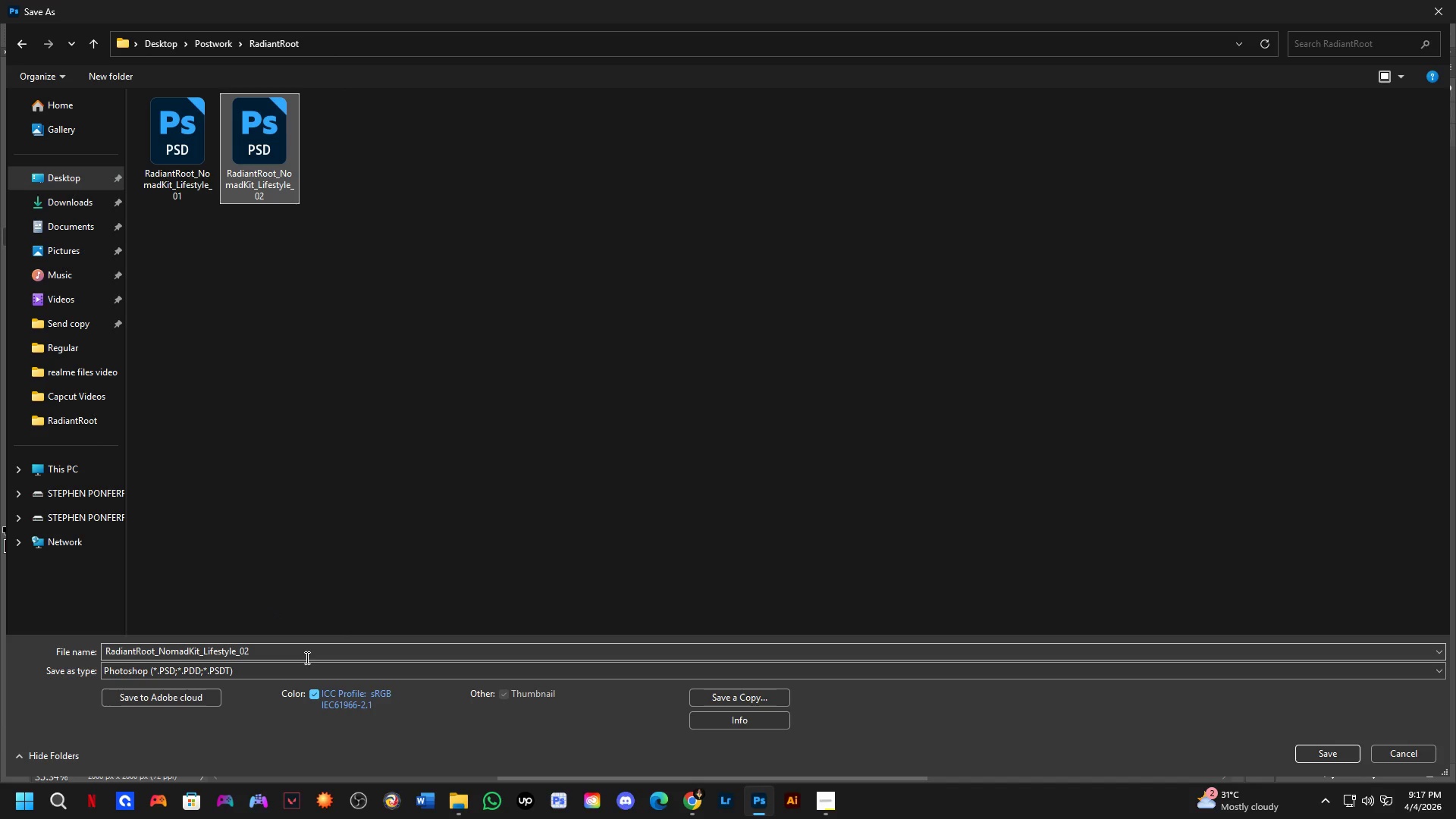 
double_click([306, 657])
 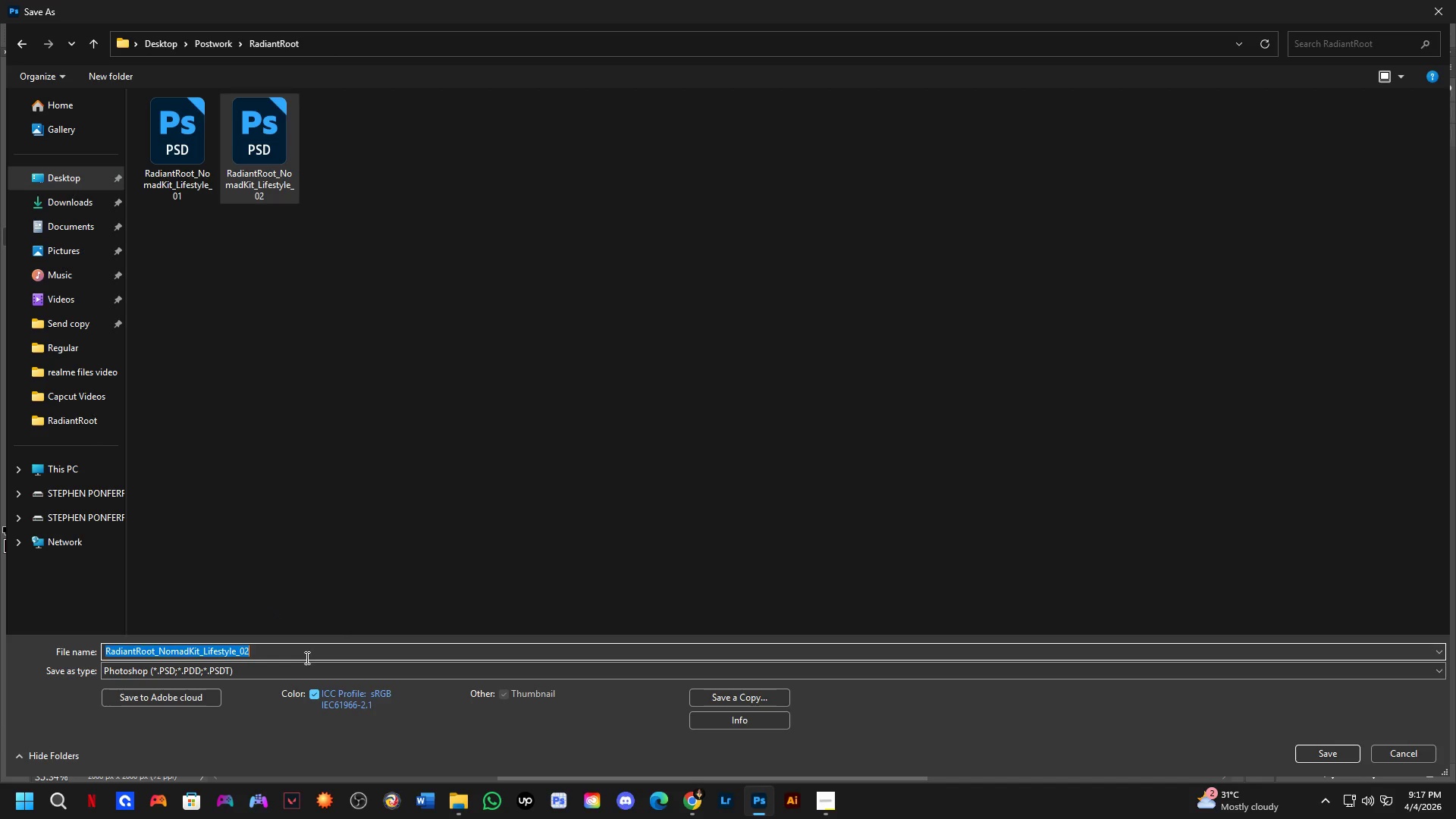 
triple_click([306, 657])
 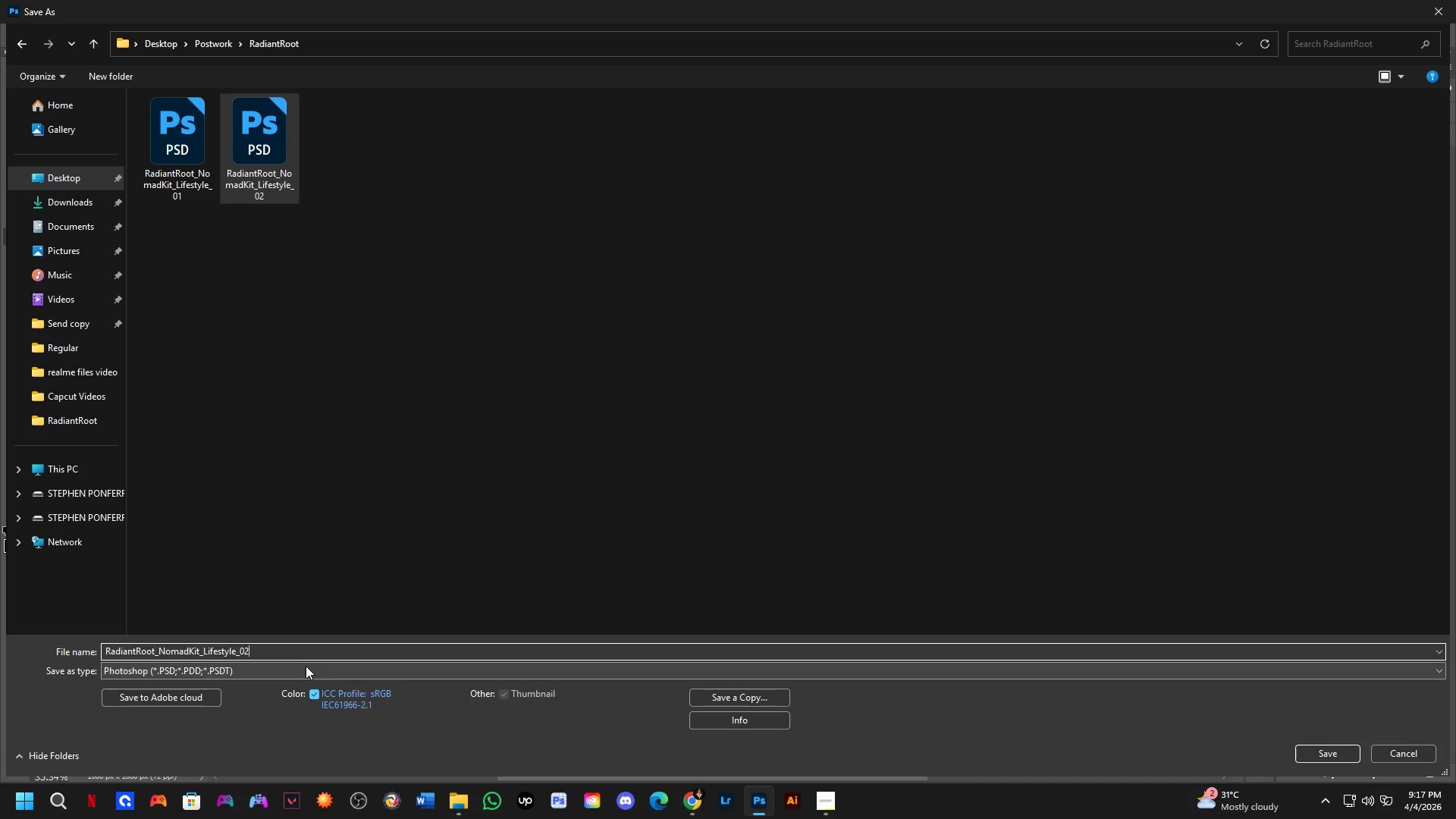 
key(Backspace)
 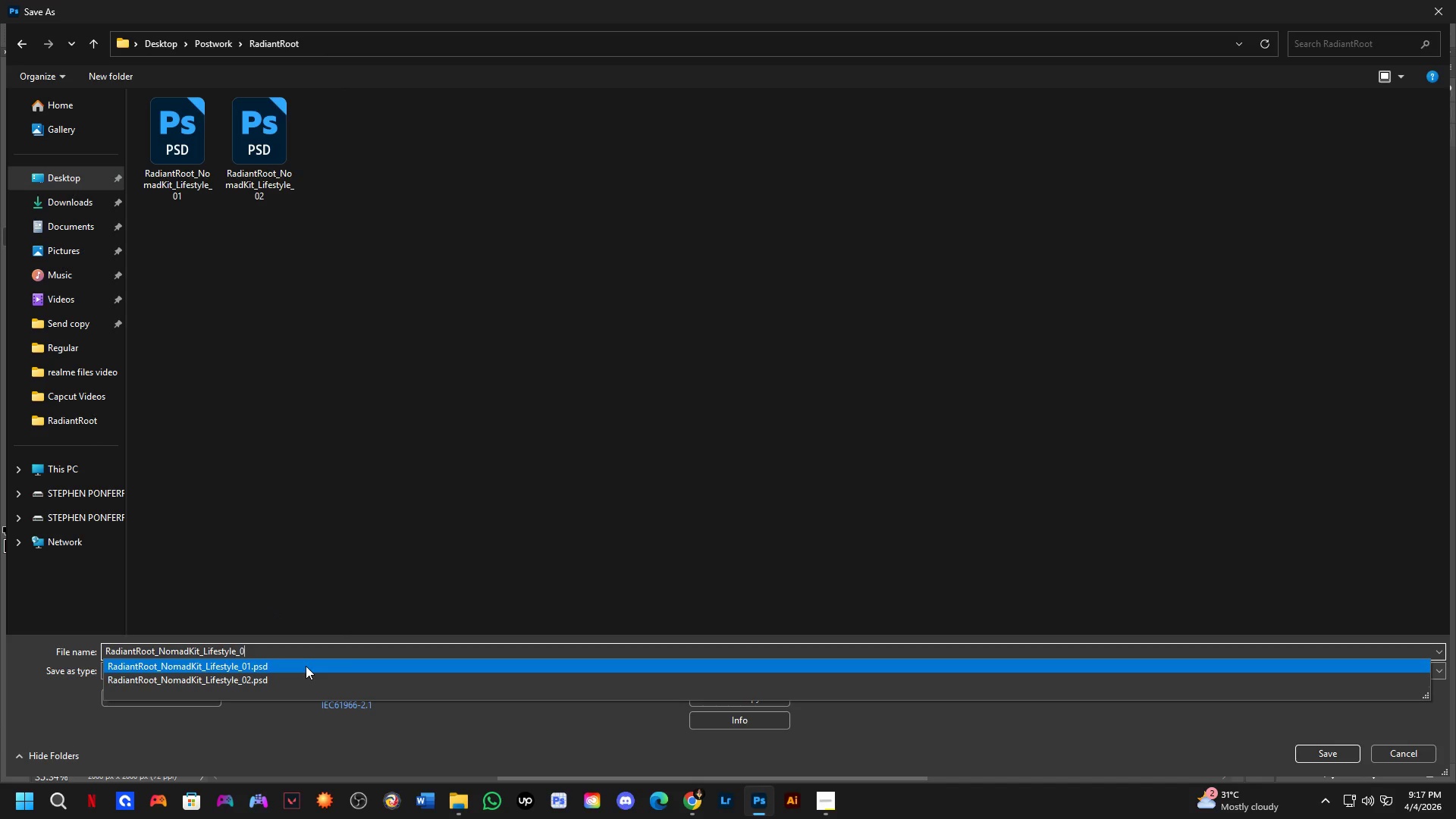 
key(Numpad3)
 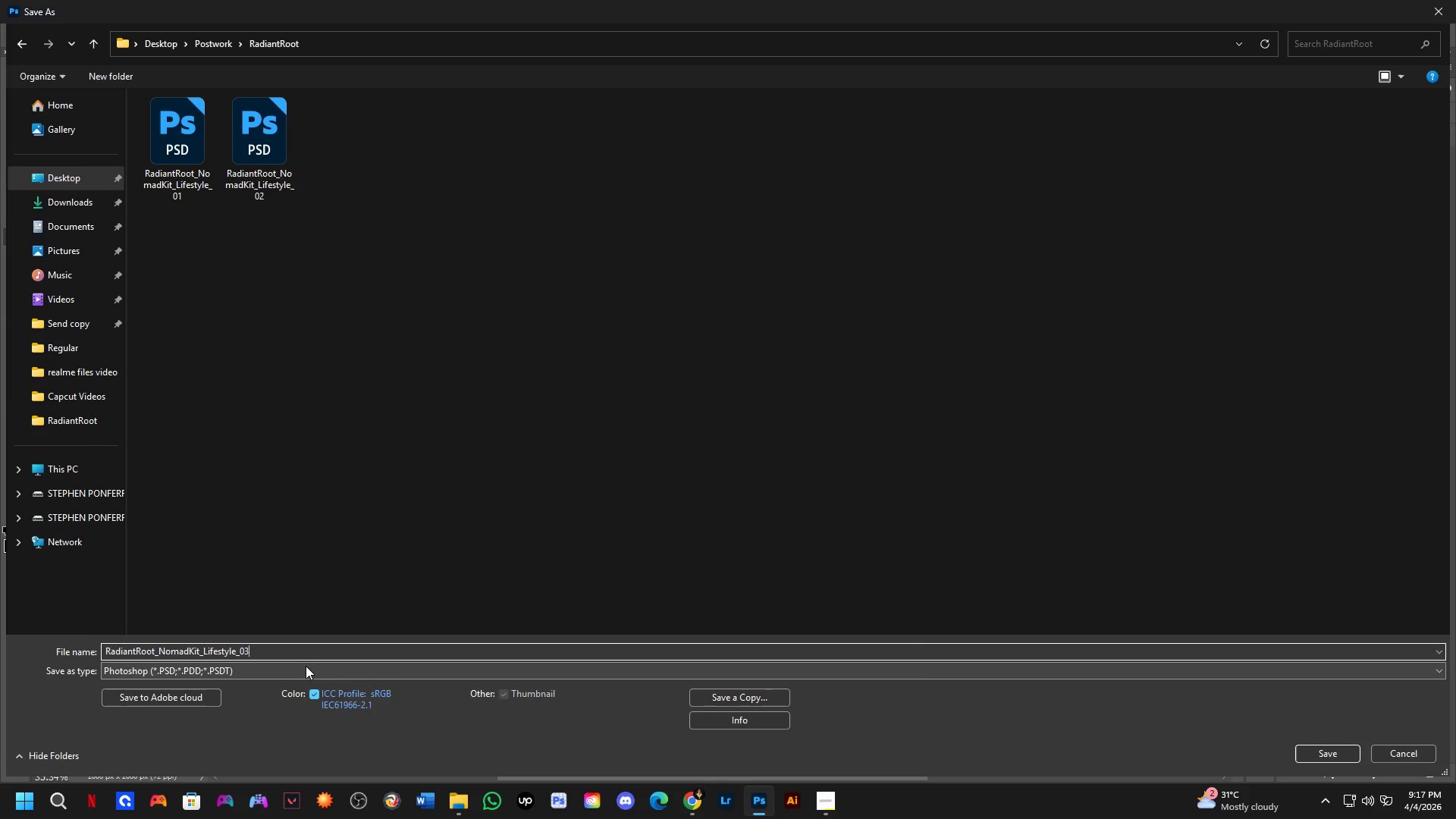 
key(NumpadEnter)
 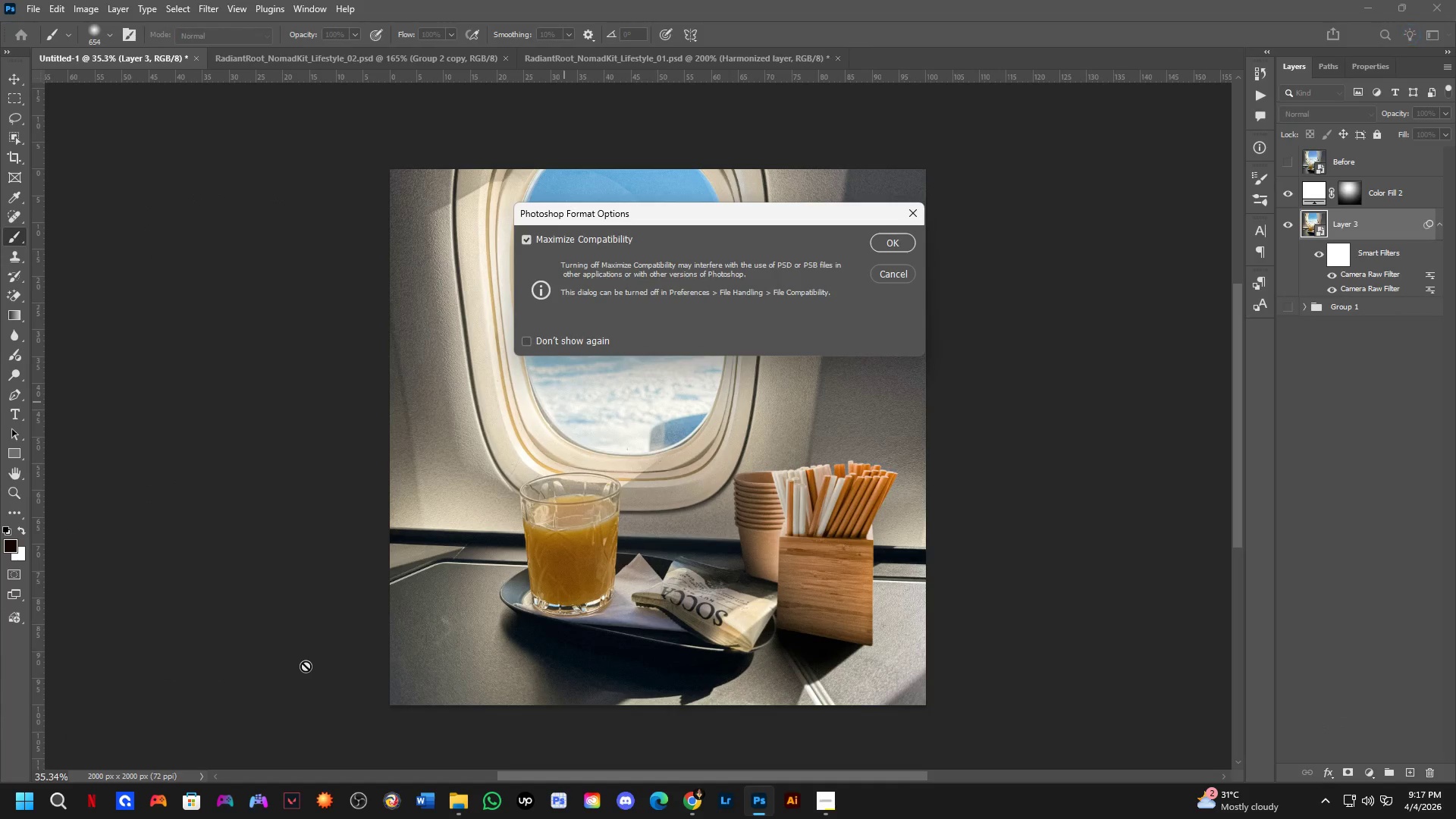 
hold_key(key=Space, duration=0.53)
 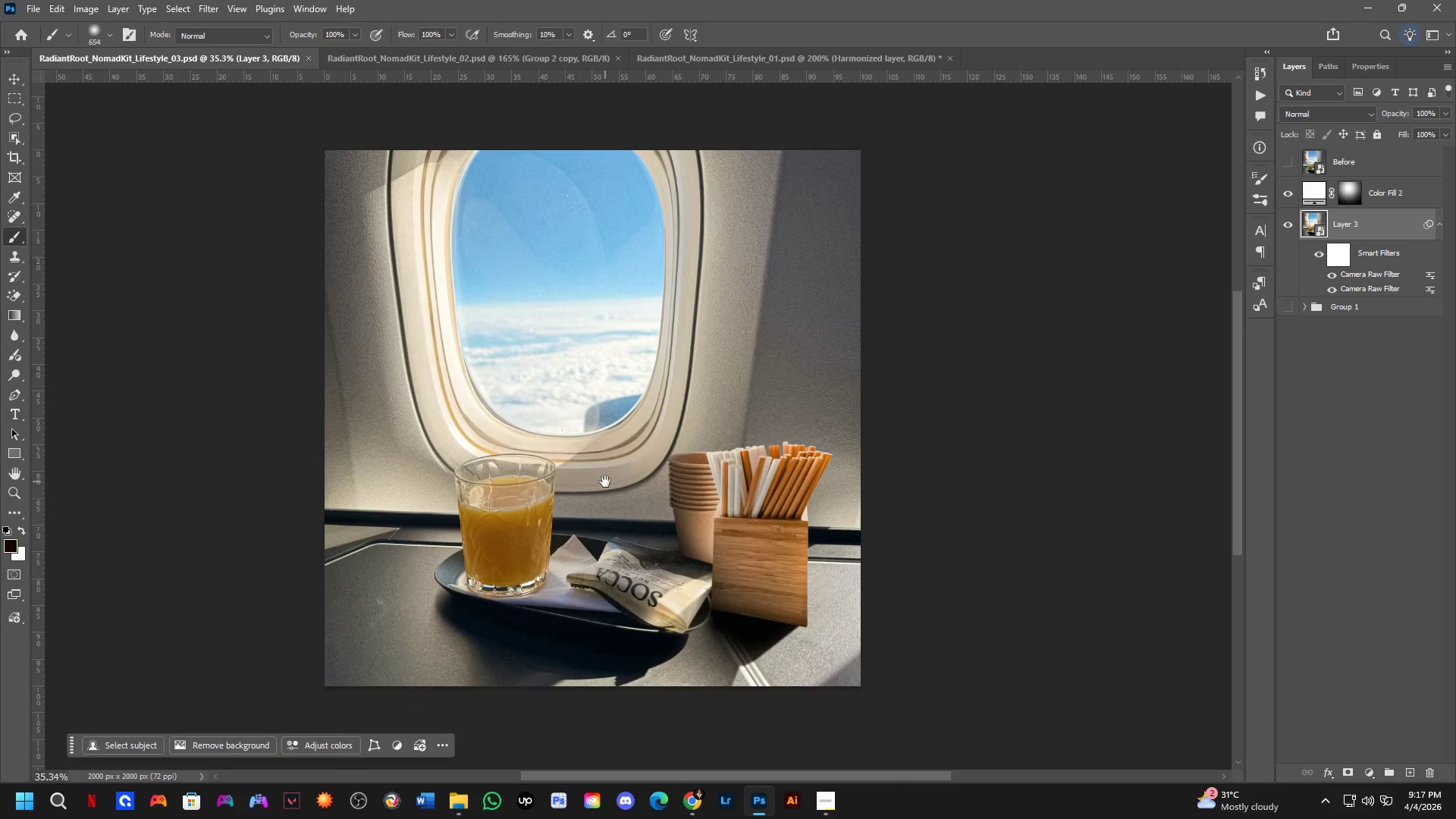 
left_click_drag(start_coordinate=[662, 472], to_coordinate=[517, 464])
 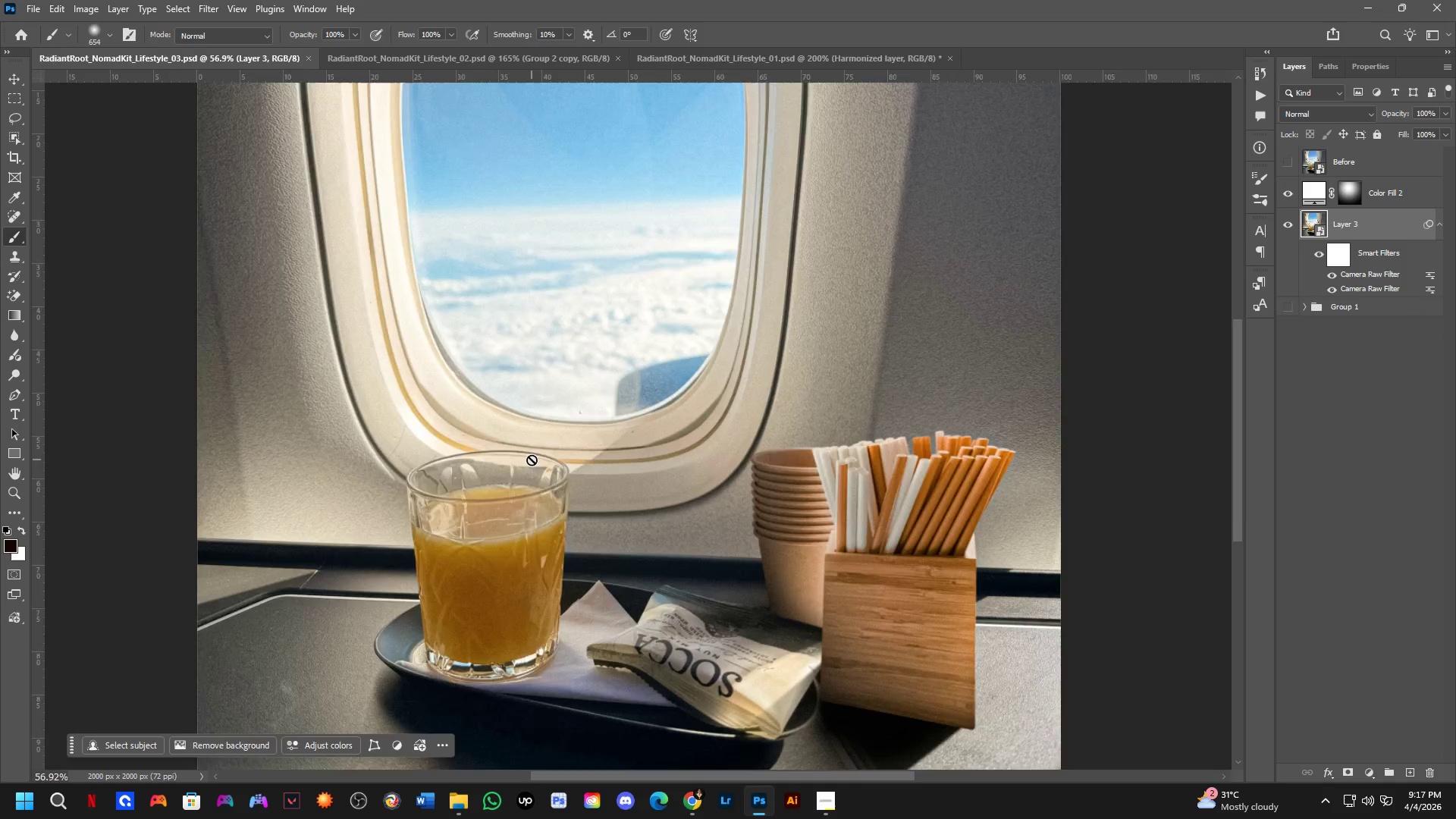 
scroll: coordinate [561, 482], scroll_direction: up, amount: 5.0
 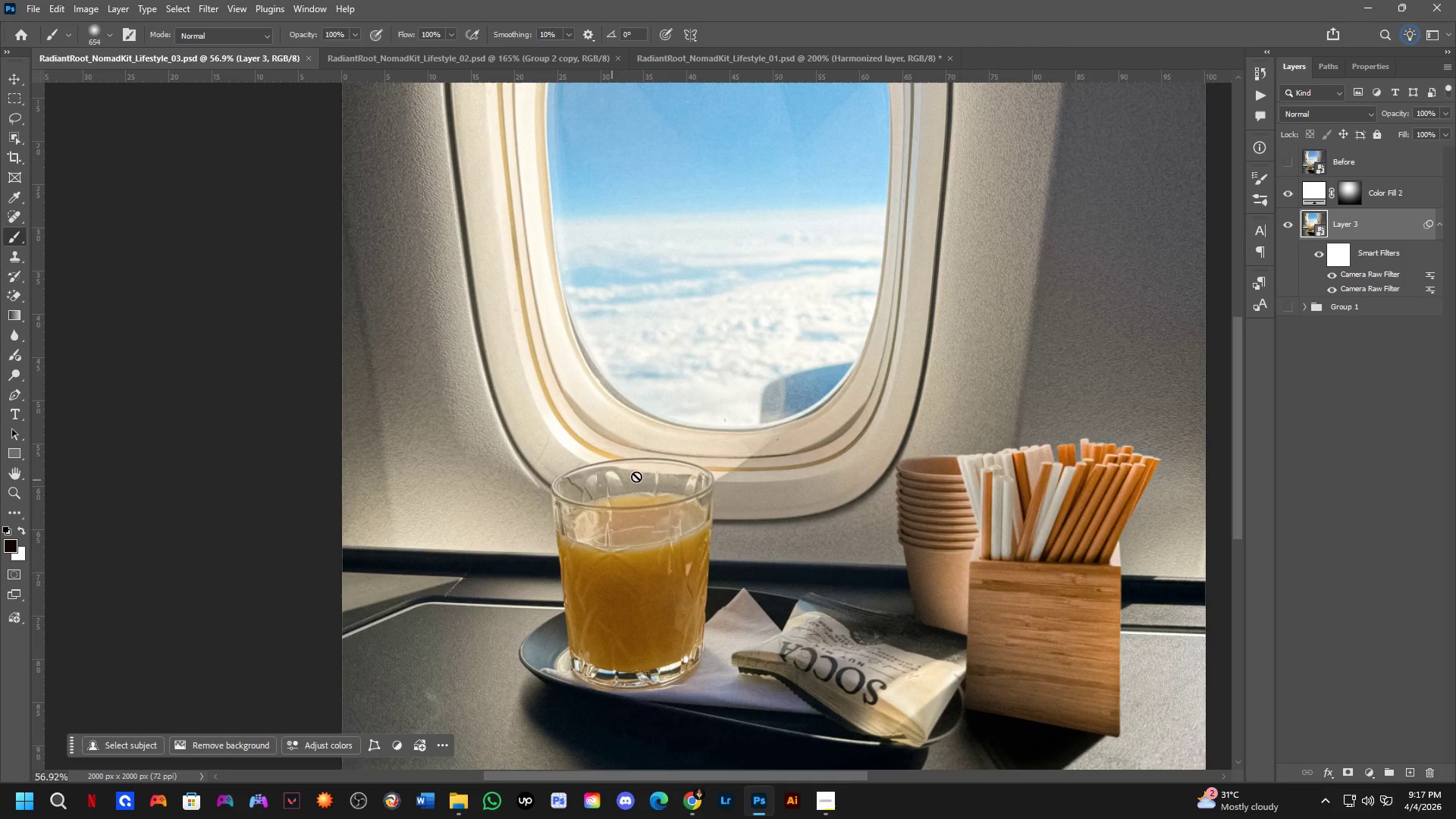 
hold_key(key=Space, duration=0.58)
 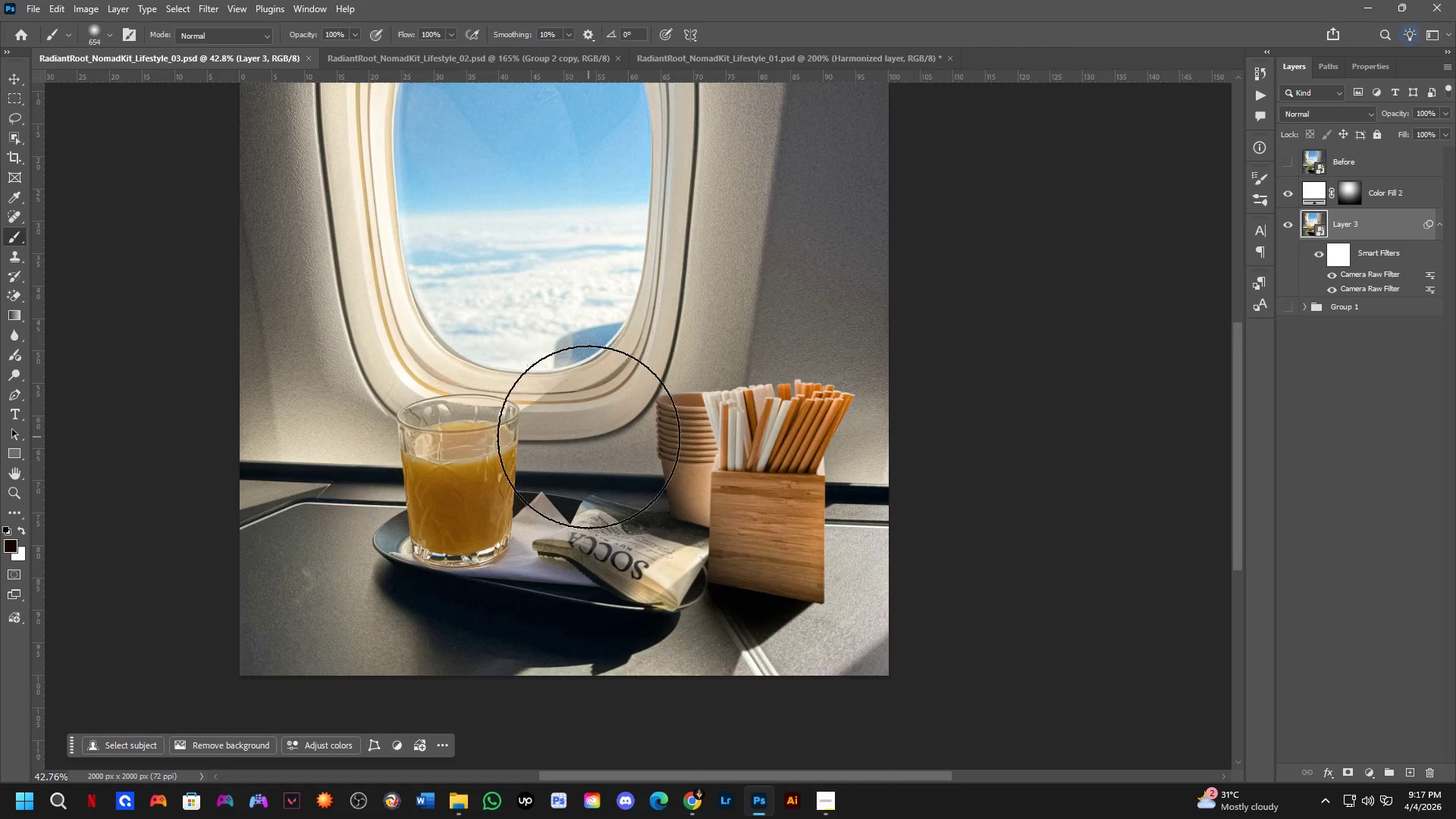 
left_click_drag(start_coordinate=[606, 482], to_coordinate=[581, 428])
 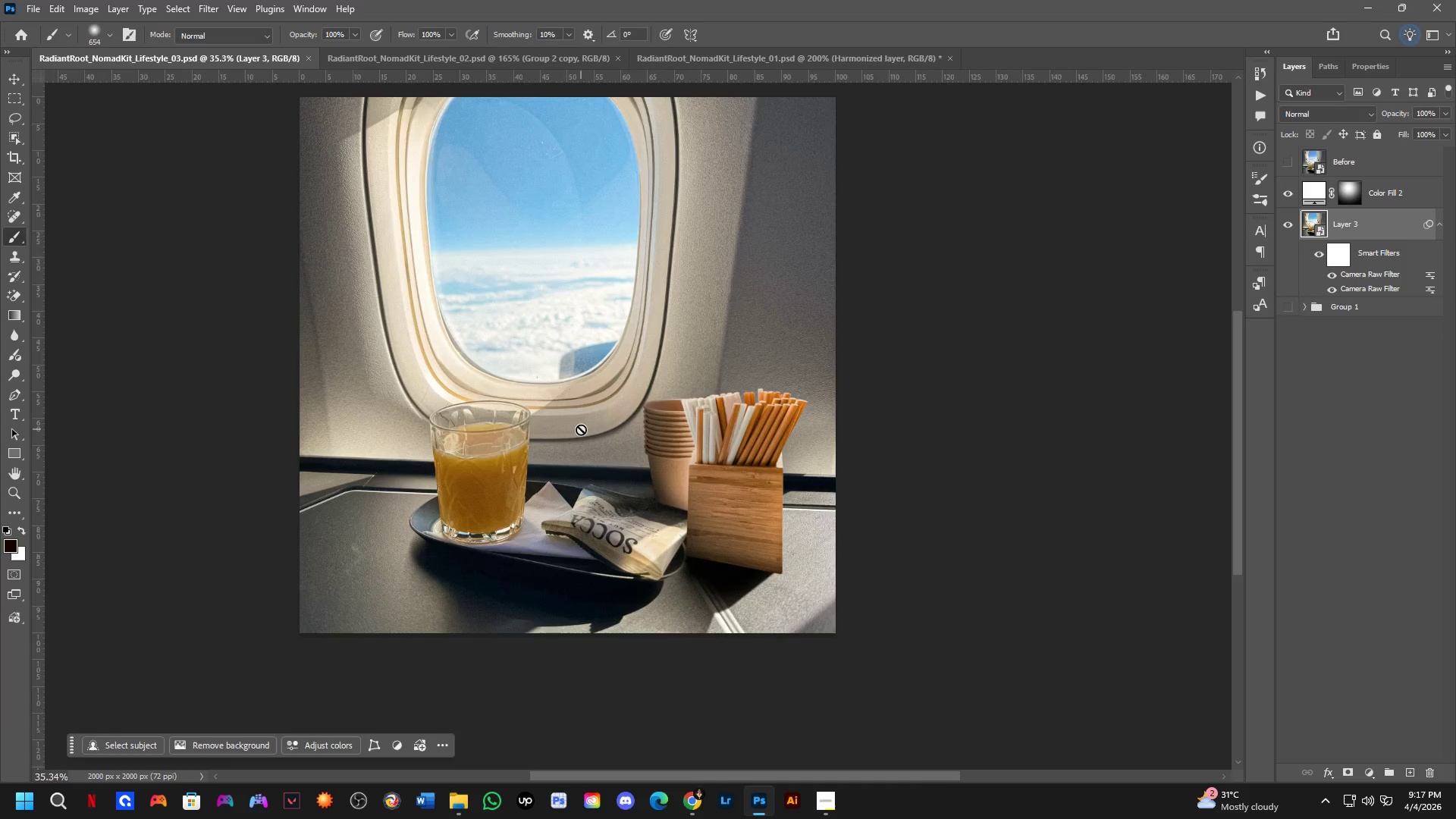 
scroll: coordinate [533, 459], scroll_direction: down, amount: 5.0
 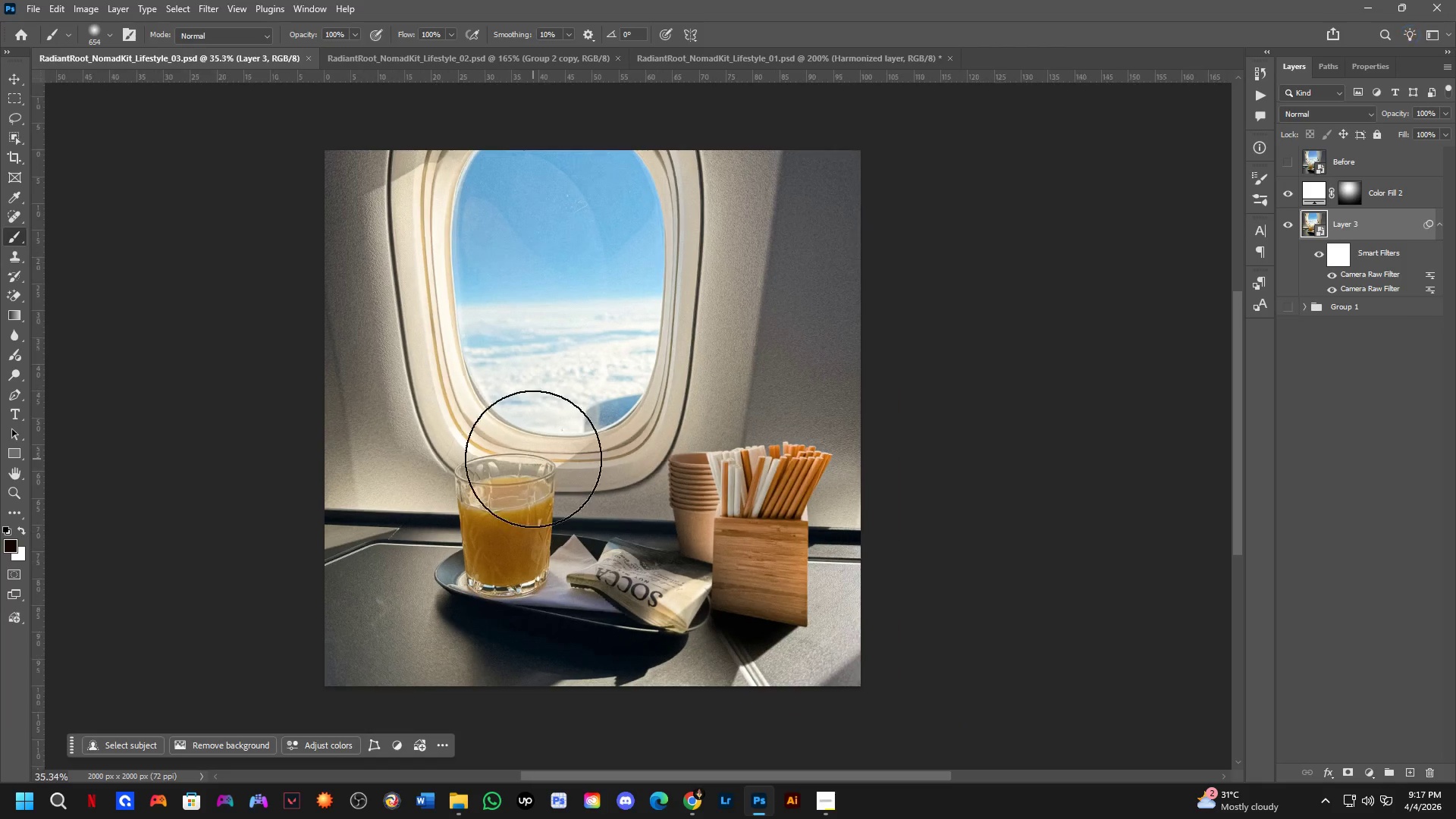 
hold_key(key=Space, duration=0.59)
 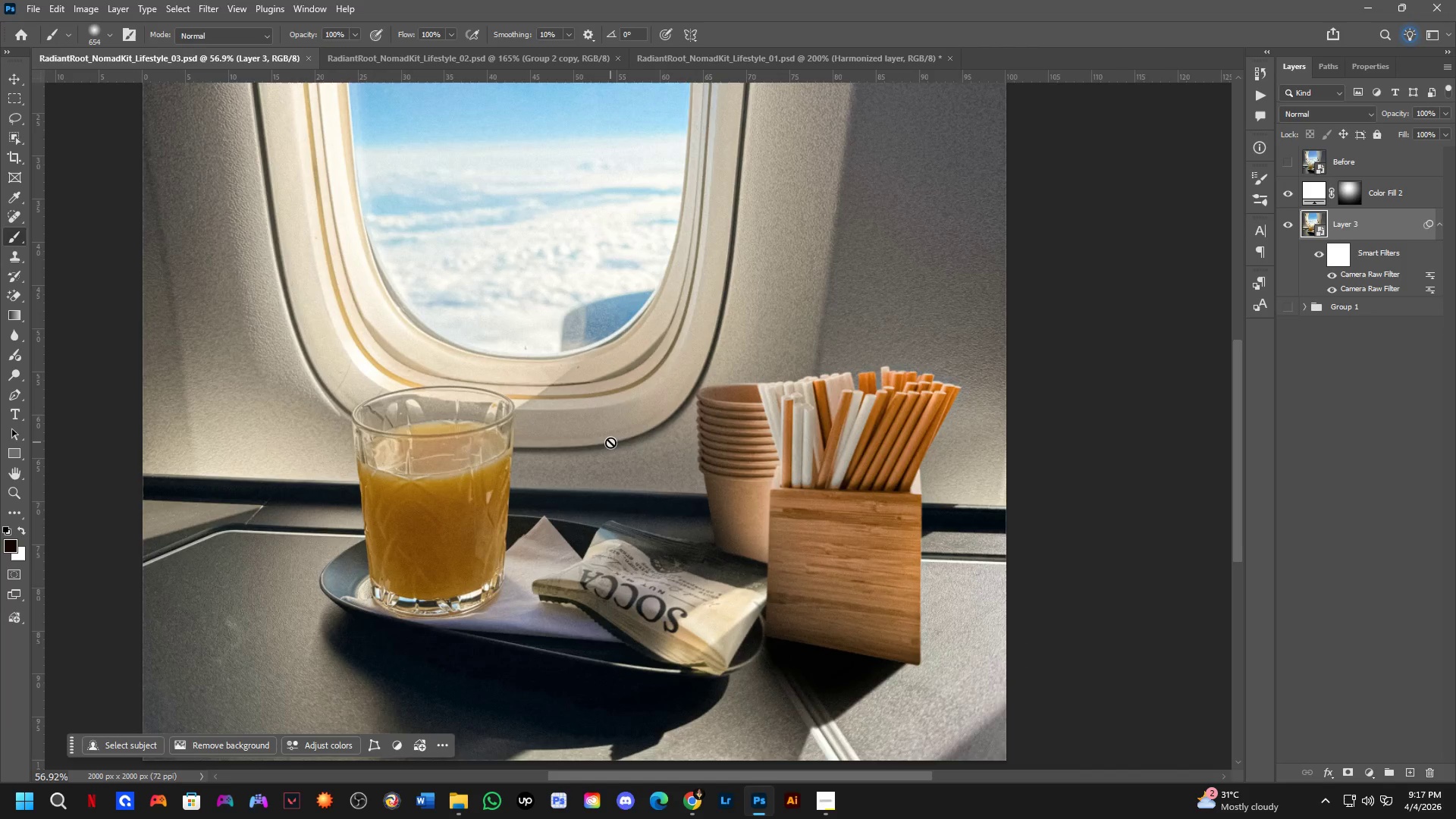 
left_click_drag(start_coordinate=[589, 435], to_coordinate=[607, 441])
 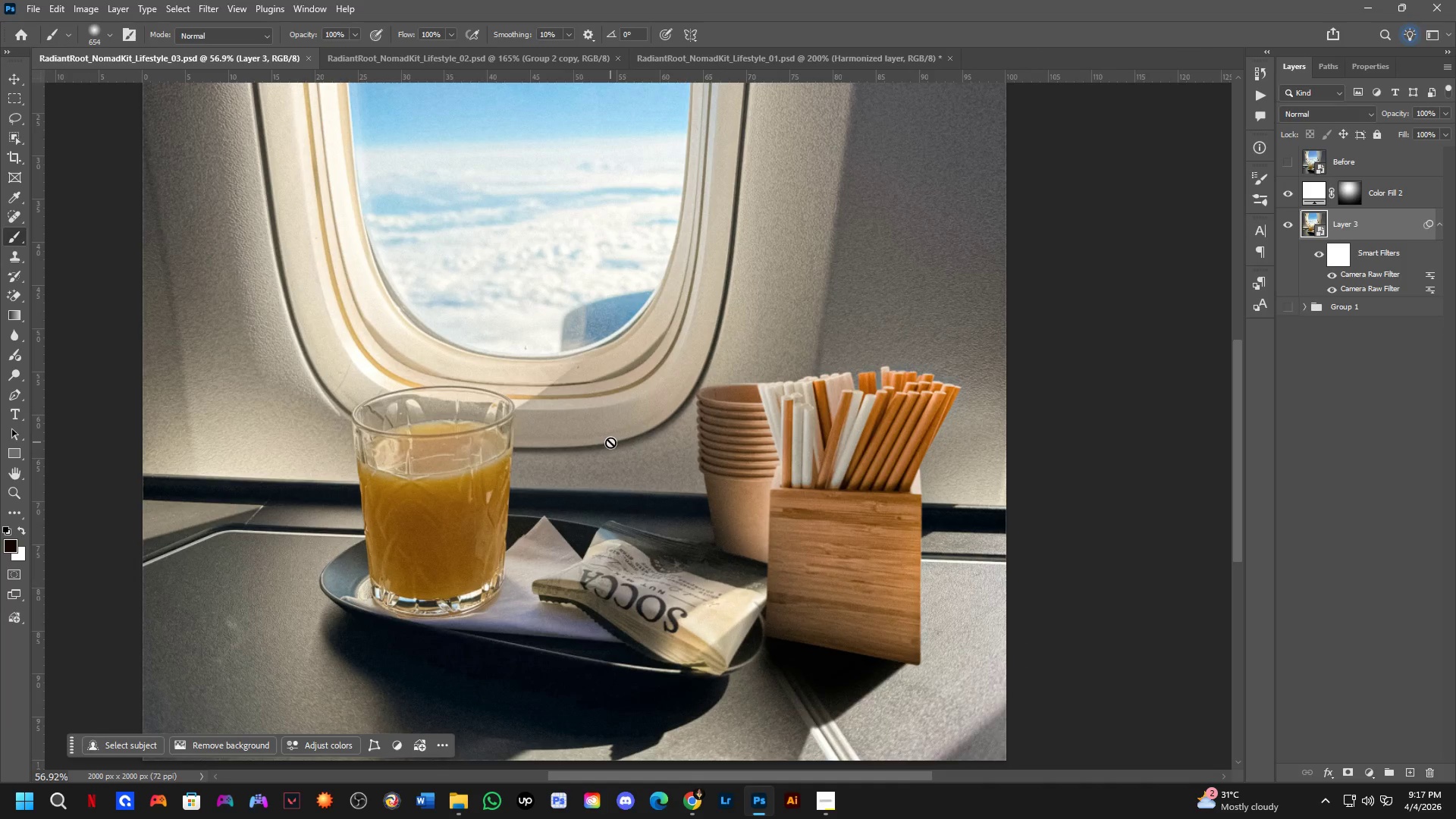 
scroll: coordinate [589, 437], scroll_direction: up, amount: 5.0
 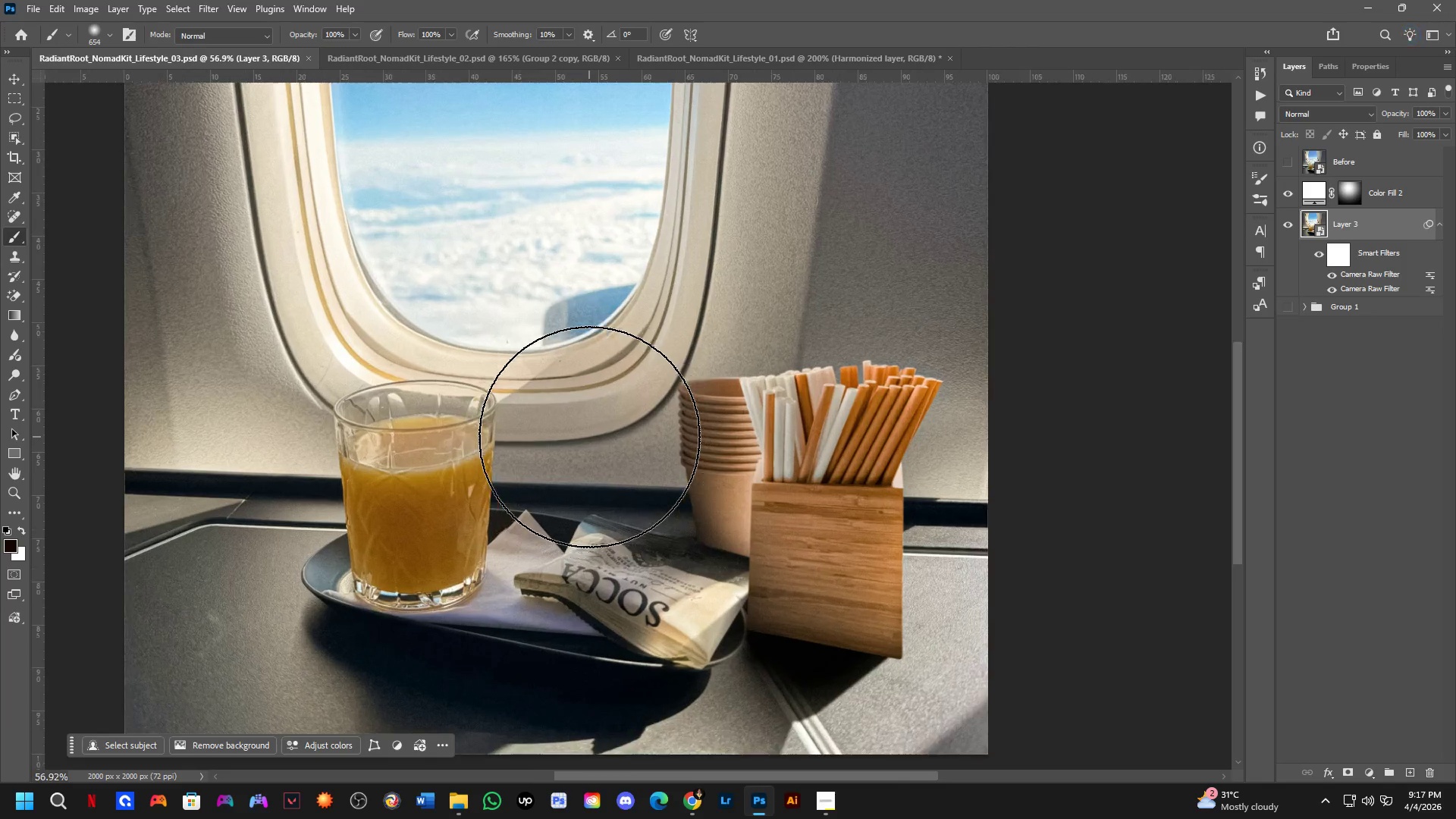 
hold_key(key=Space, duration=0.59)
 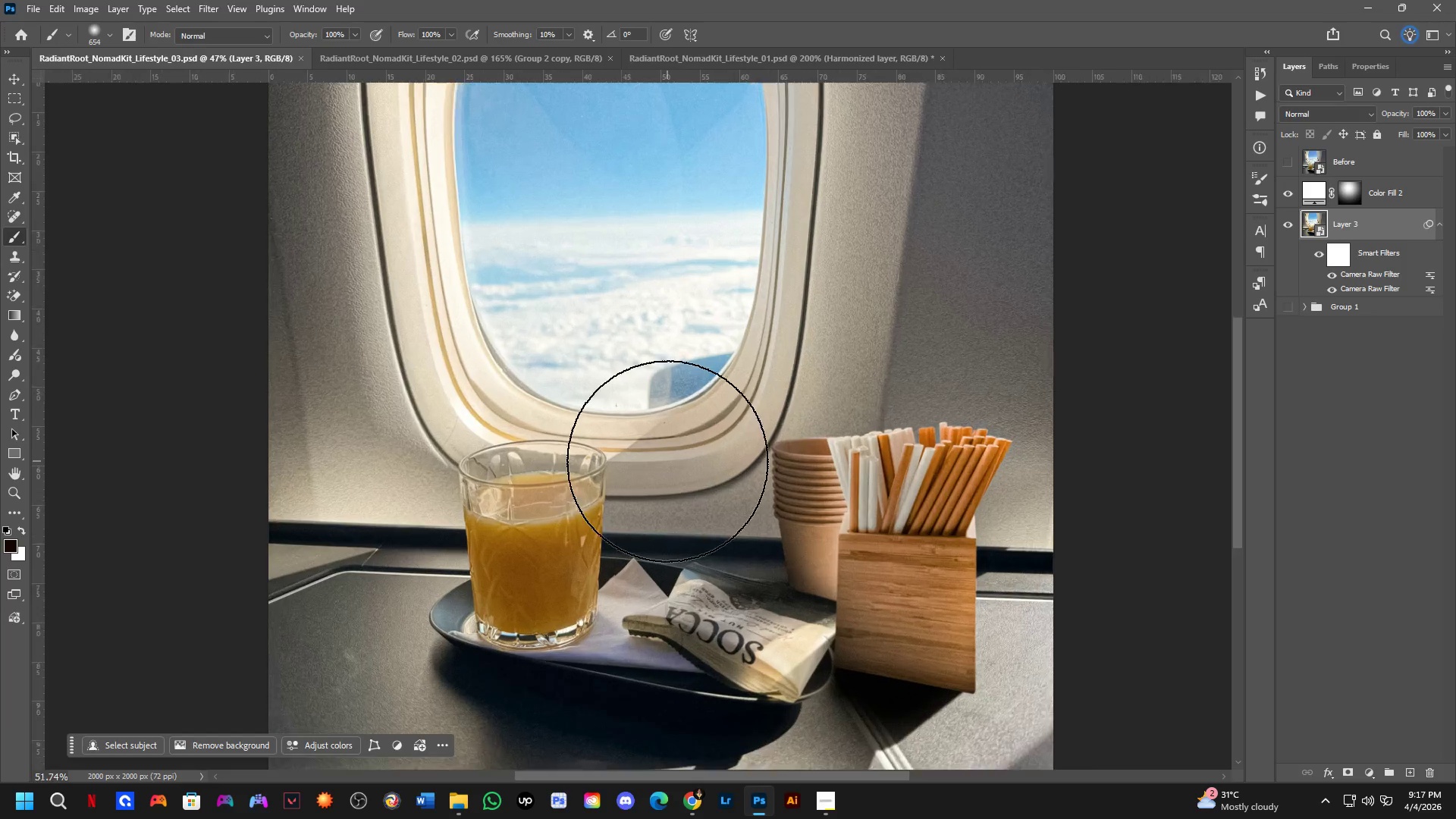 
left_click_drag(start_coordinate=[609, 414], to_coordinate=[690, 460])
 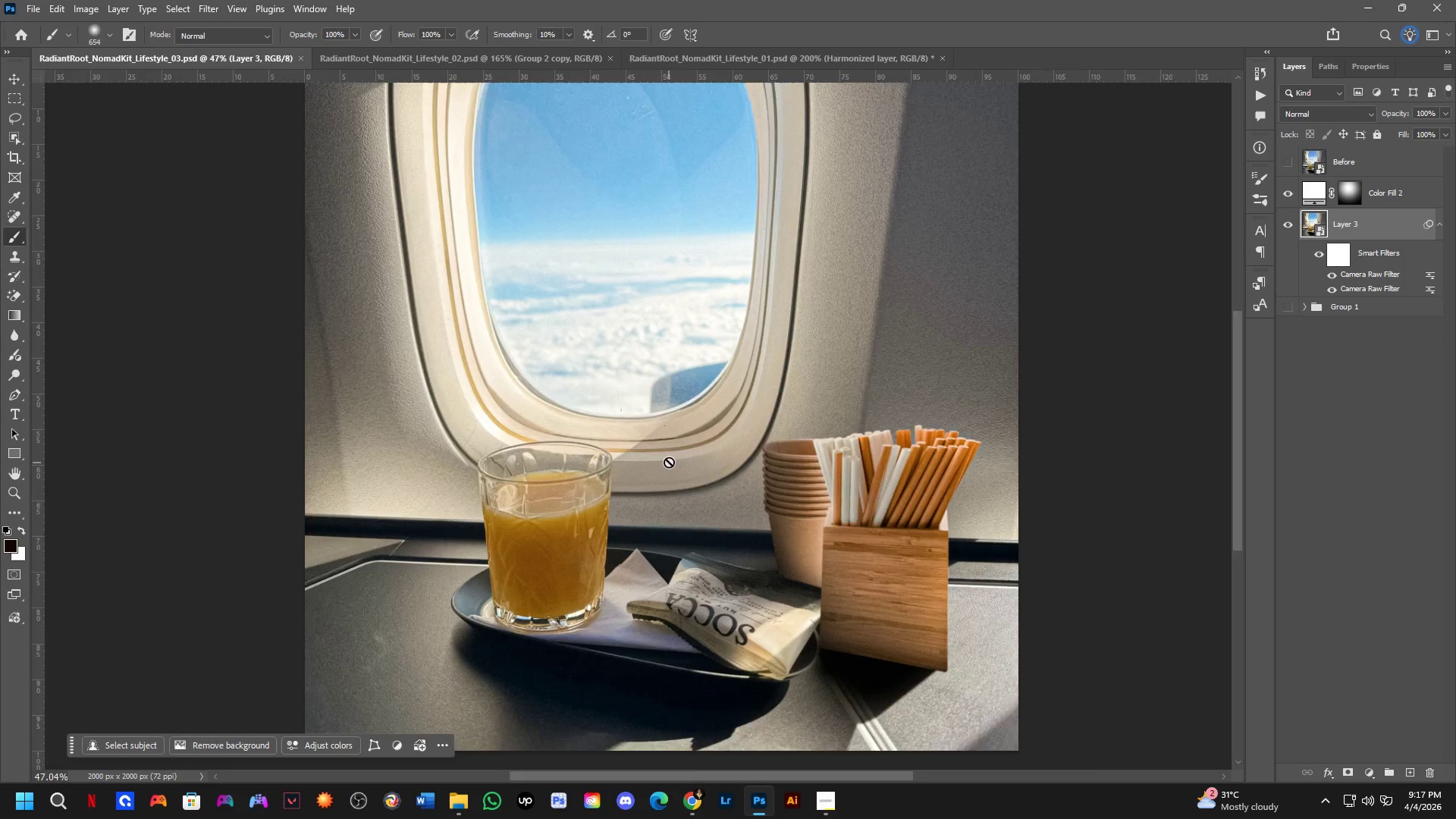 
scroll: coordinate [610, 442], scroll_direction: down, amount: 2.0
 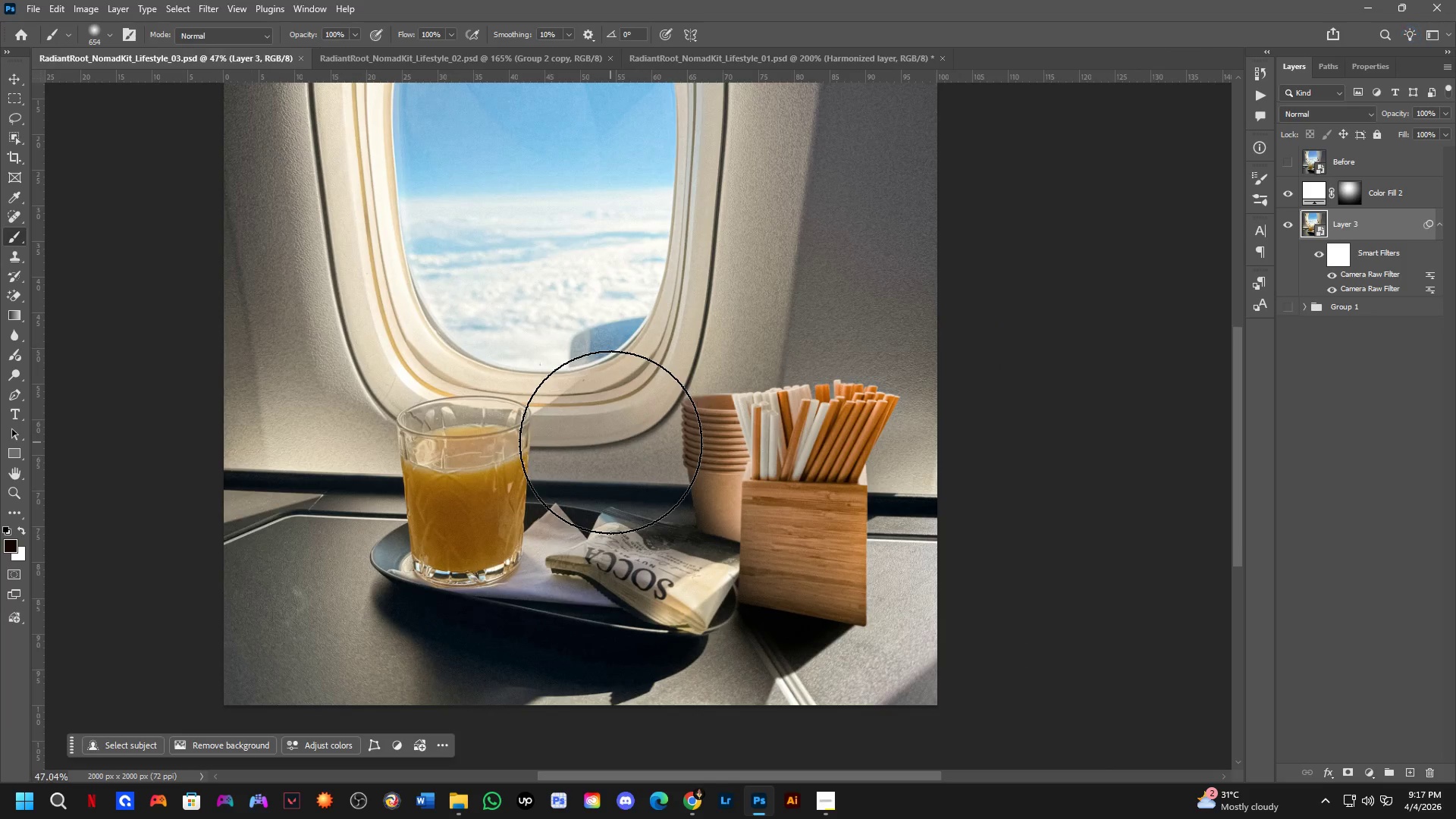 
key(Shift+ShiftLeft)
 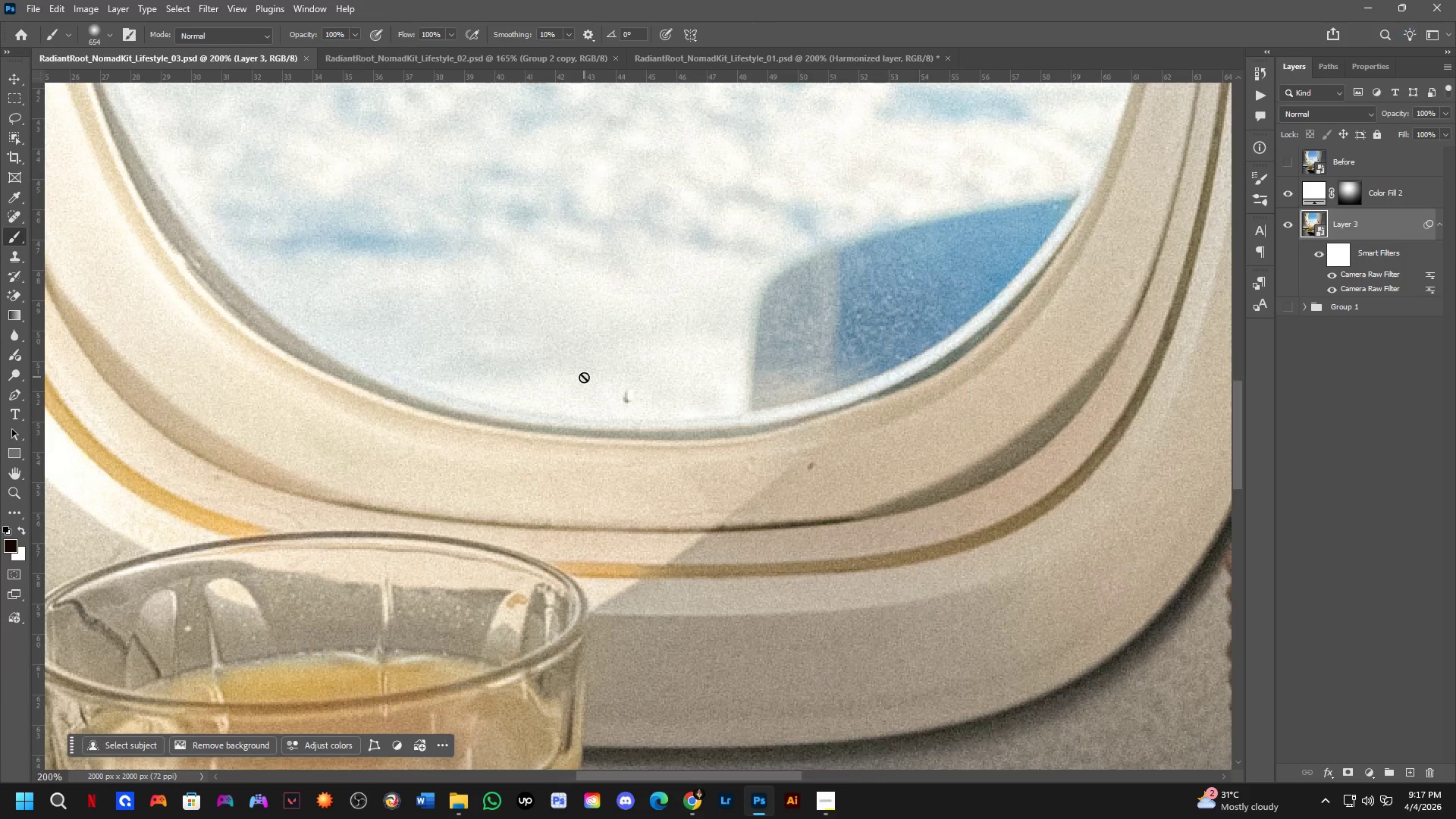 
key(Shift+ShiftLeft)
 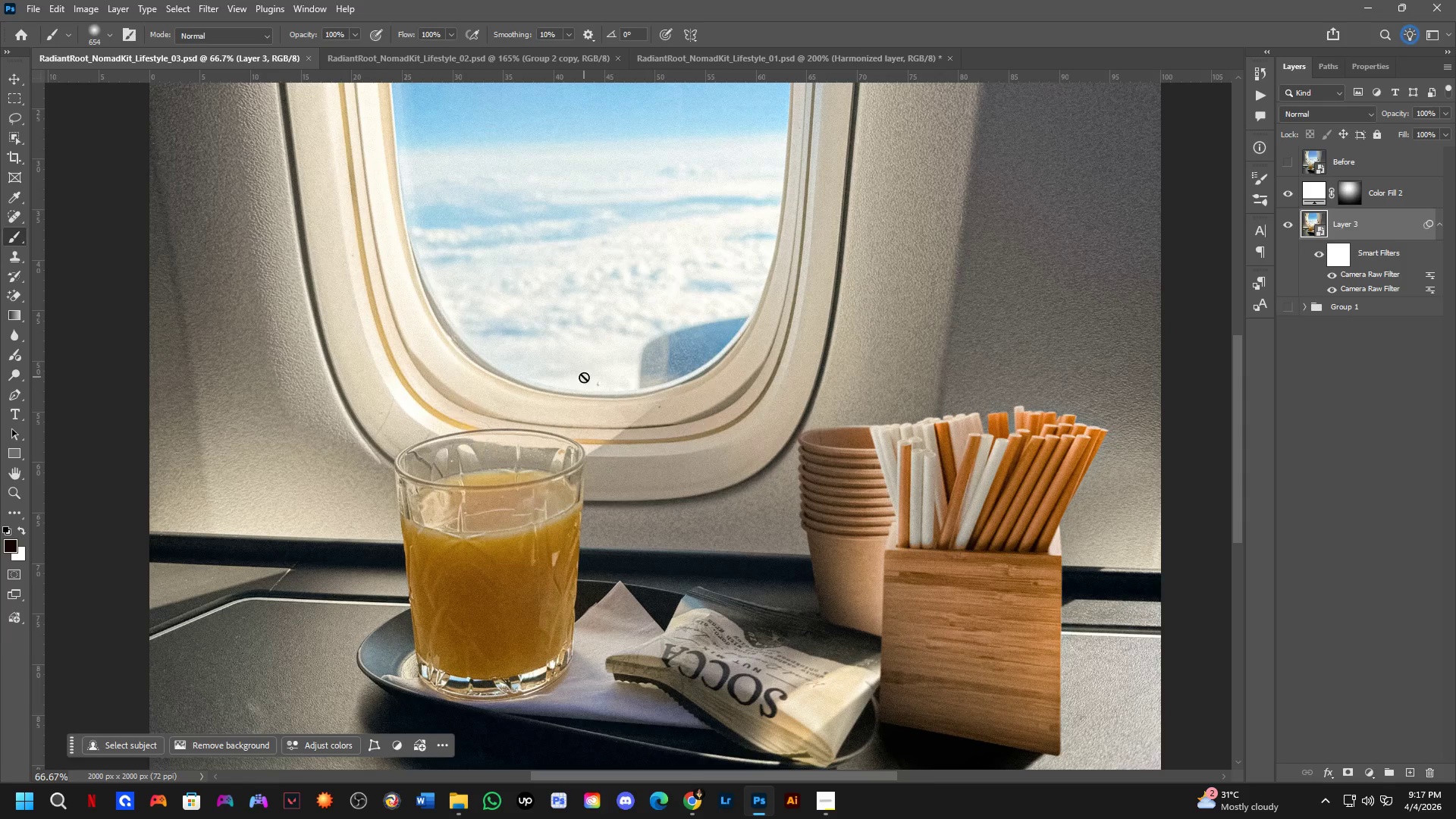 
hold_key(key=Space, duration=0.59)
 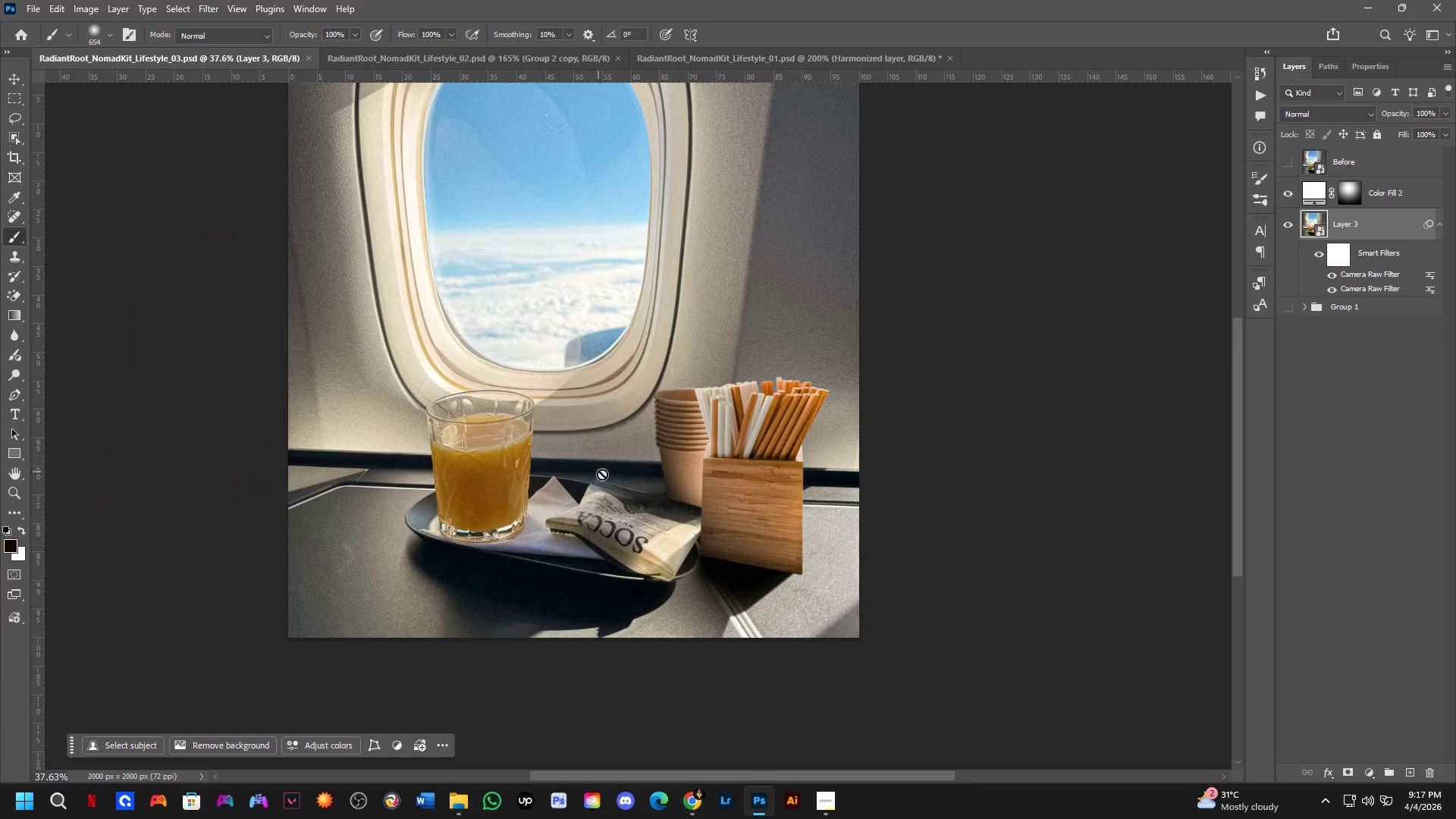 
left_click_drag(start_coordinate=[652, 541], to_coordinate=[570, 449])
 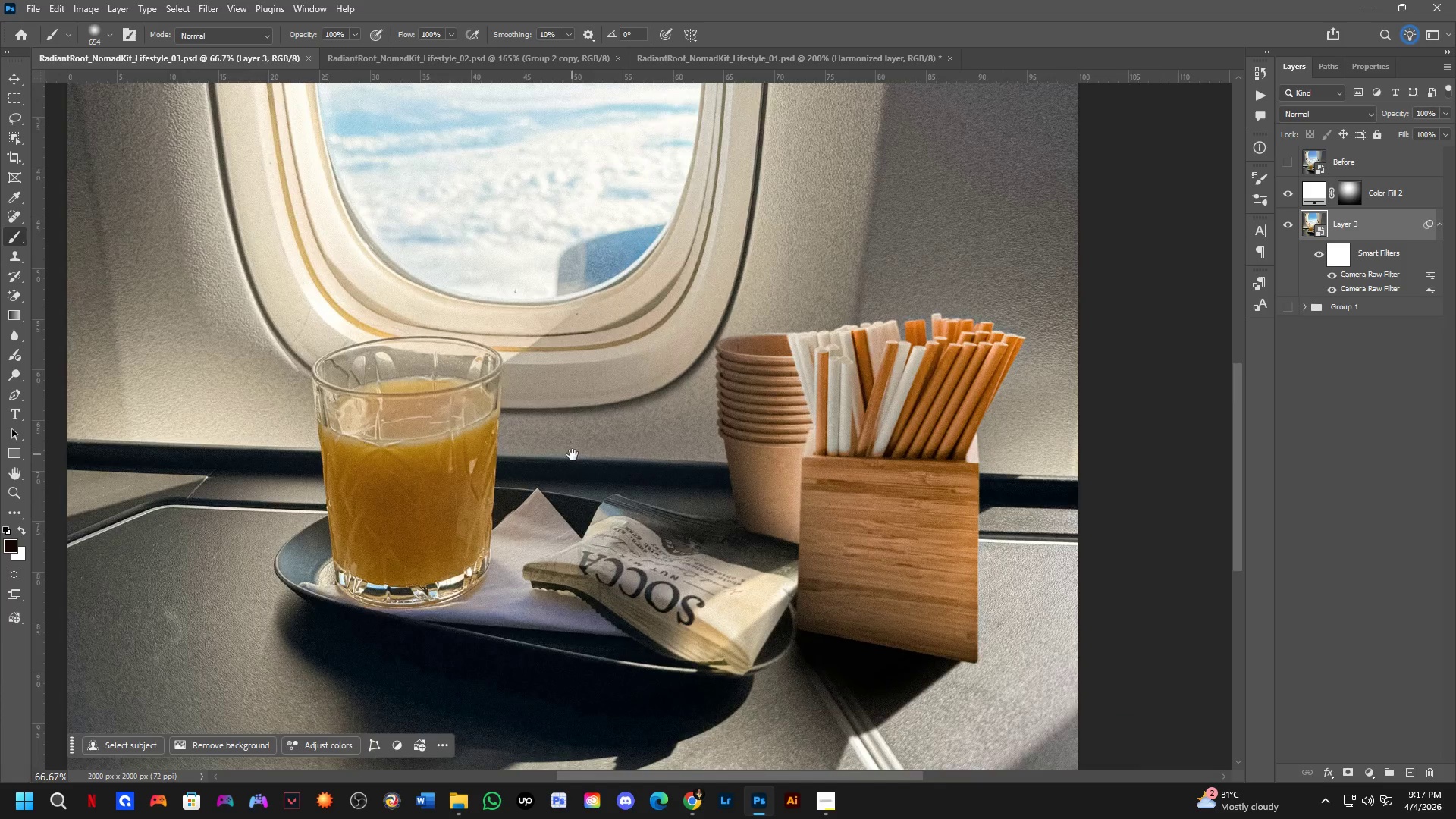 
scroll: coordinate [584, 377], scroll_direction: up, amount: 4.0
 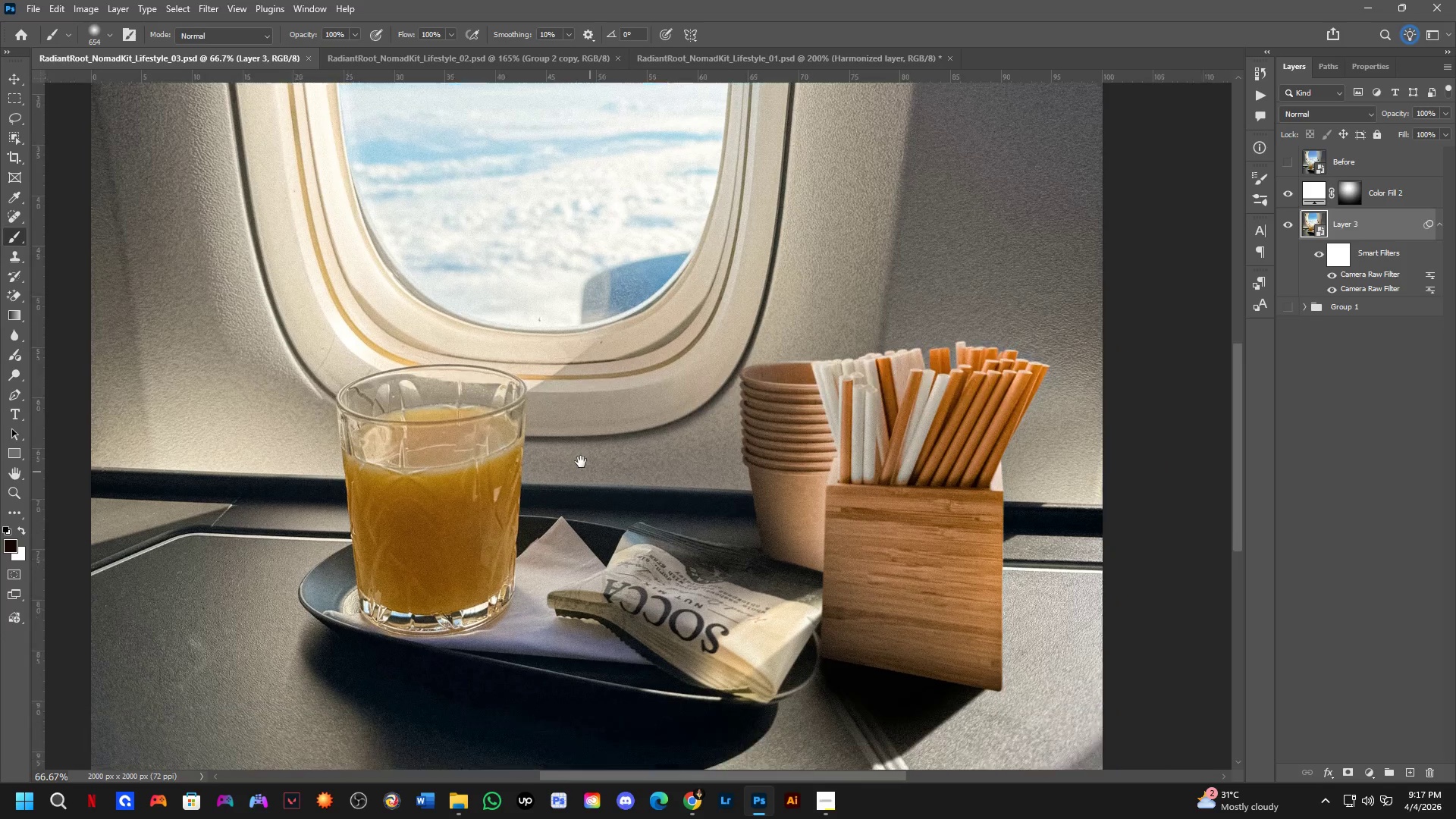 
scroll: coordinate [578, 462], scroll_direction: down, amount: 6.0
 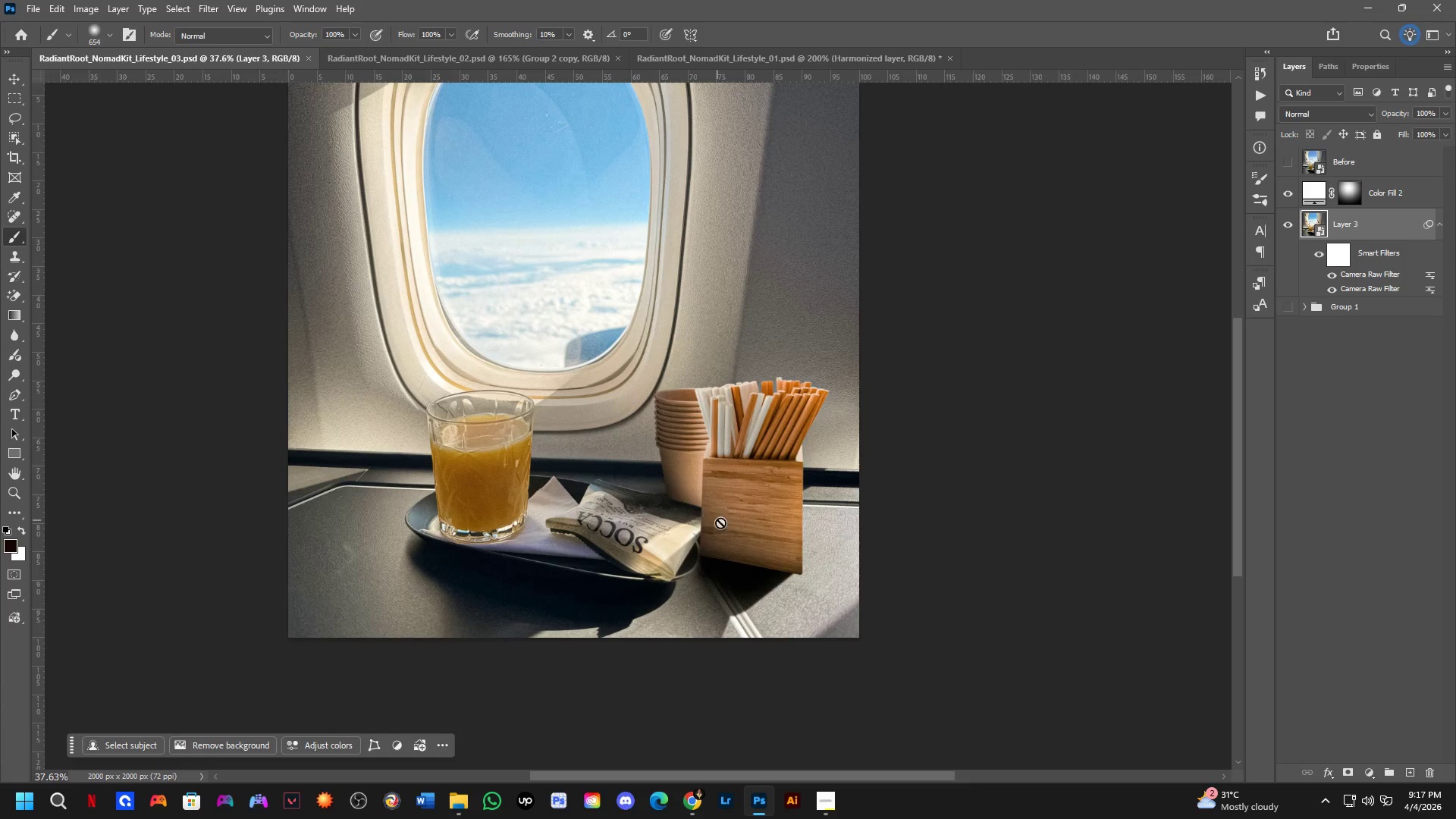 
key(Shift+ShiftLeft)
 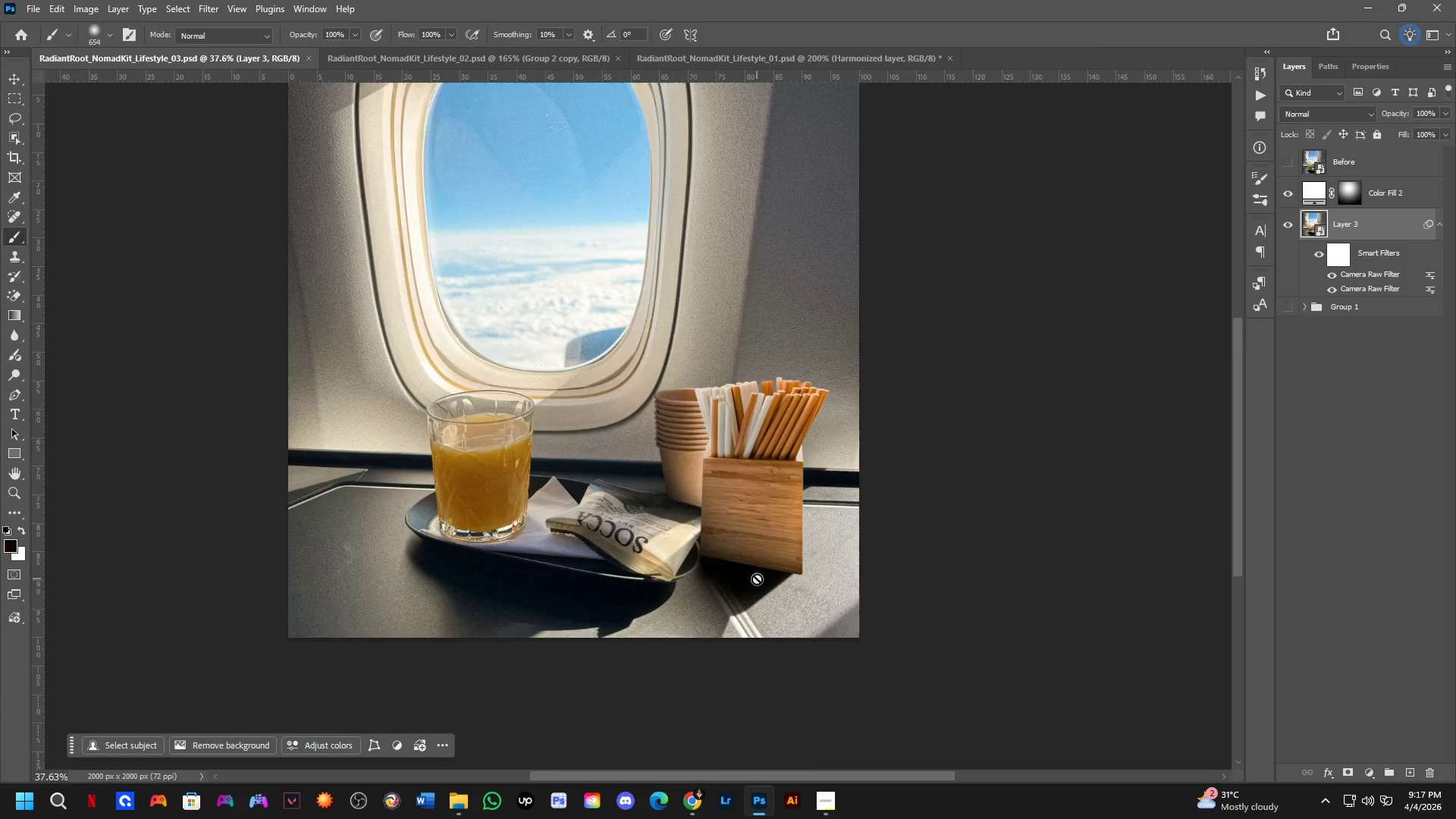 
hold_key(key=ShiftLeft, duration=0.72)
 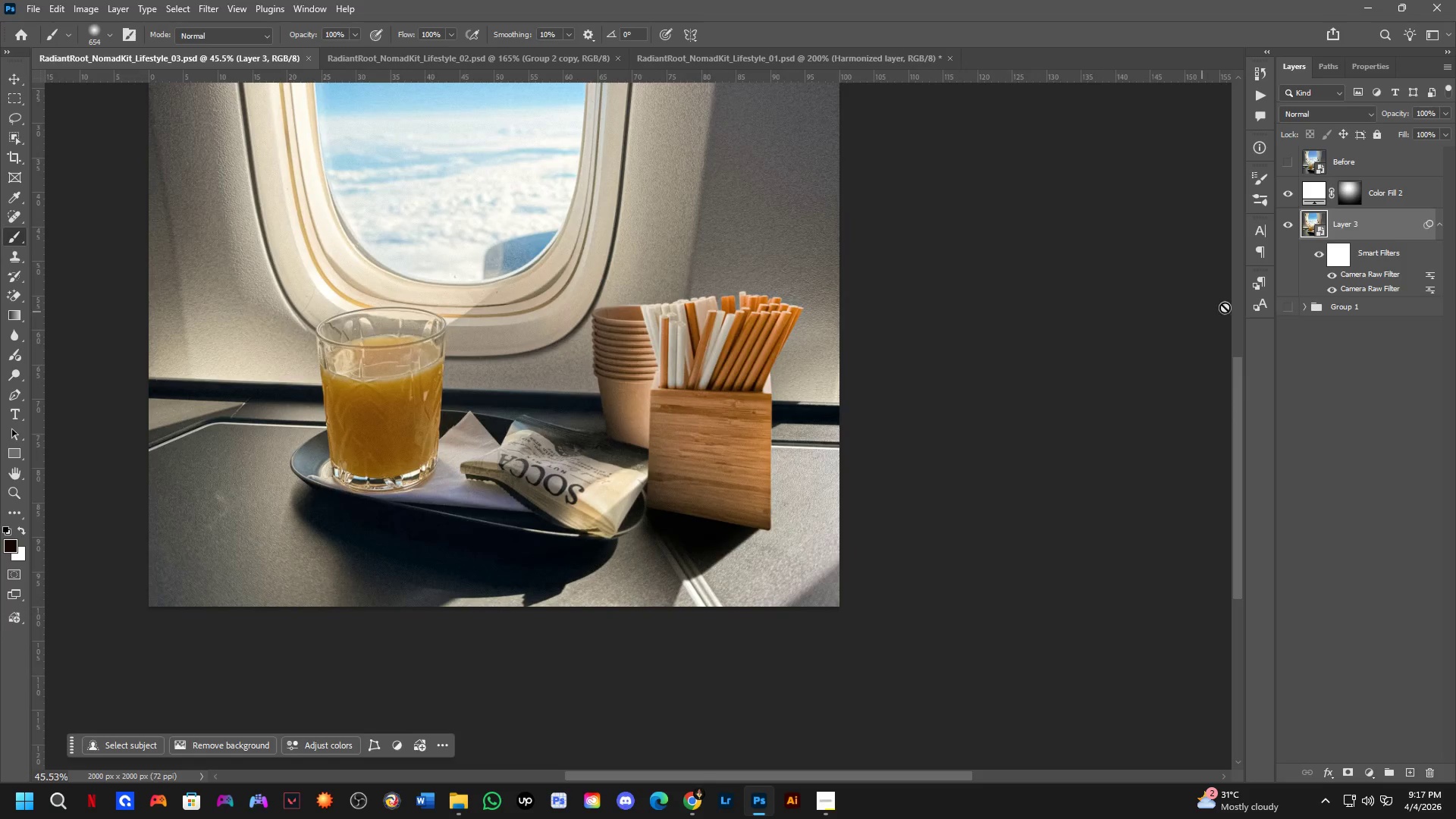 
scroll: coordinate [757, 579], scroll_direction: up, amount: 4.0
 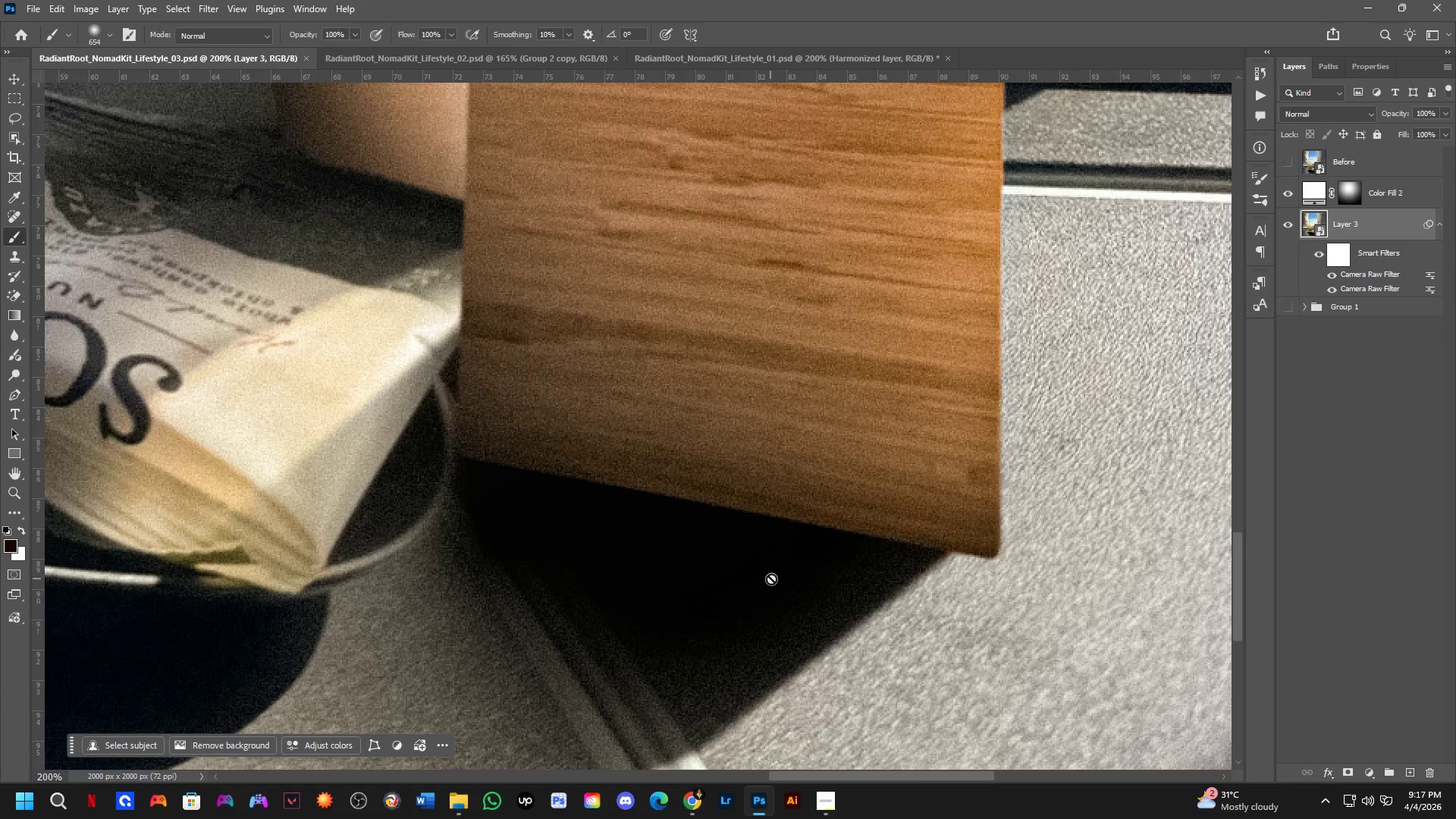 
scroll: coordinate [711, 503], scroll_direction: down, amount: 6.0
 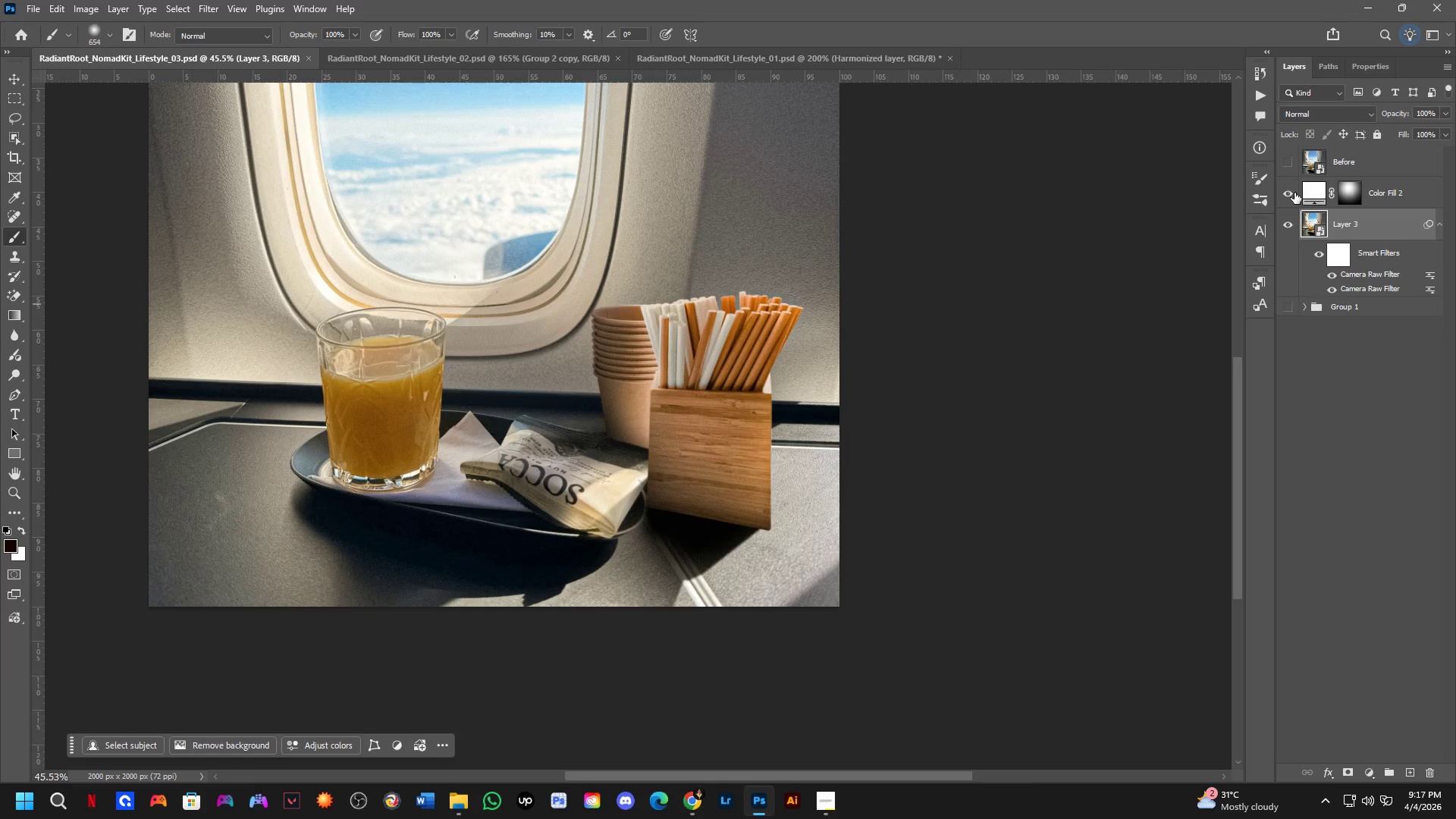 
double_click([1291, 192])
 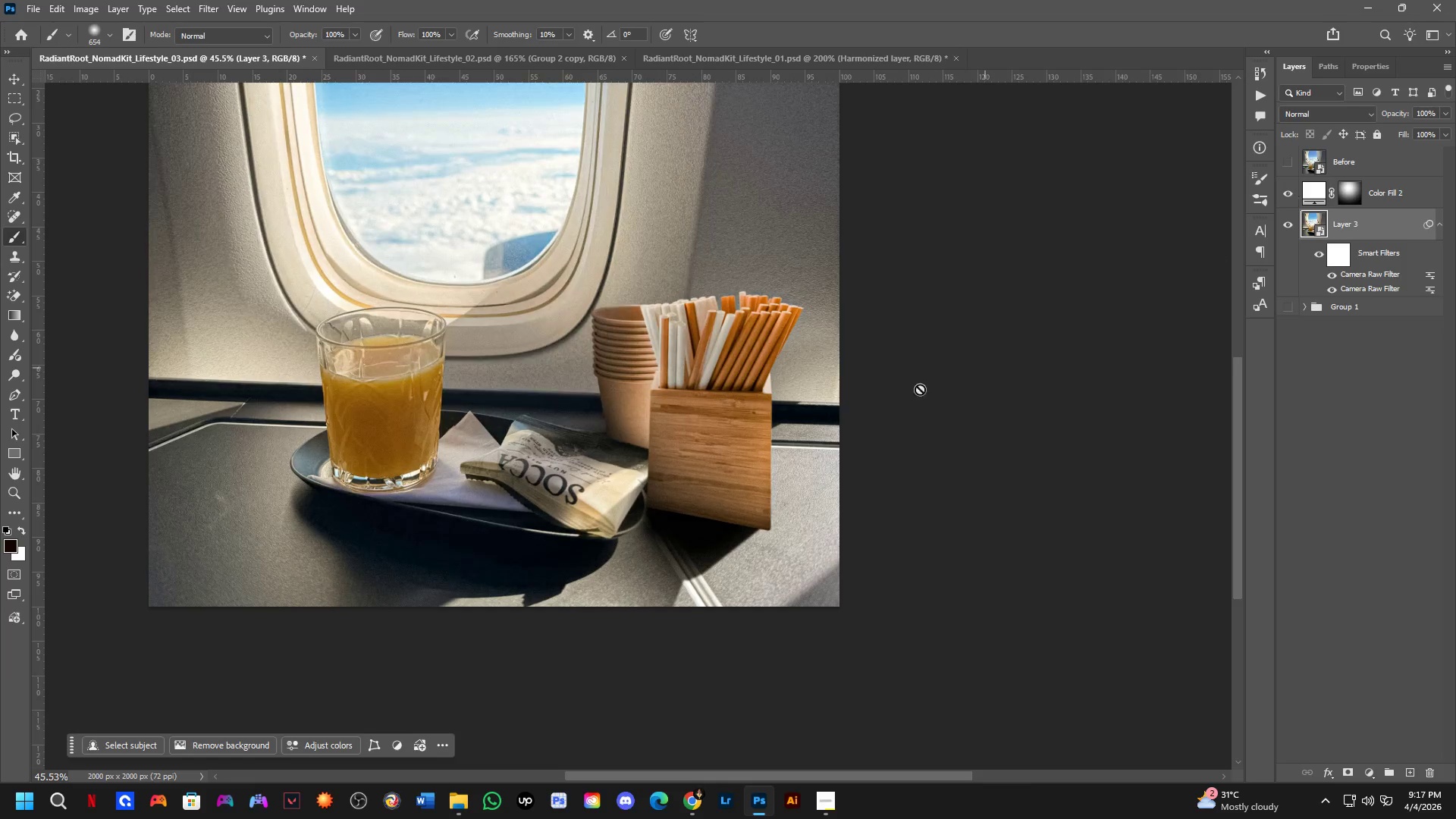 
key(Shift+ShiftLeft)
 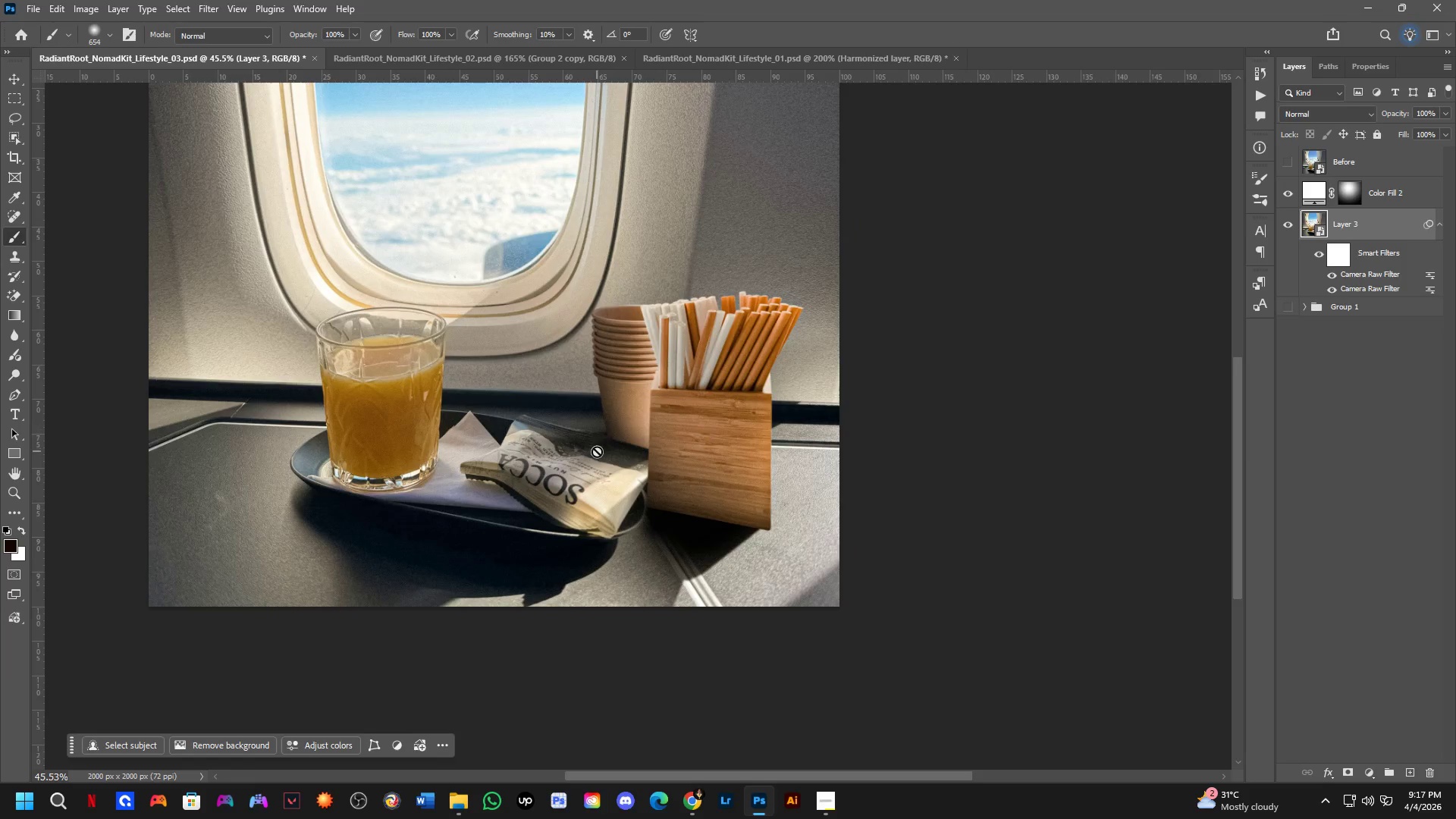 
hold_key(key=Space, duration=0.47)
 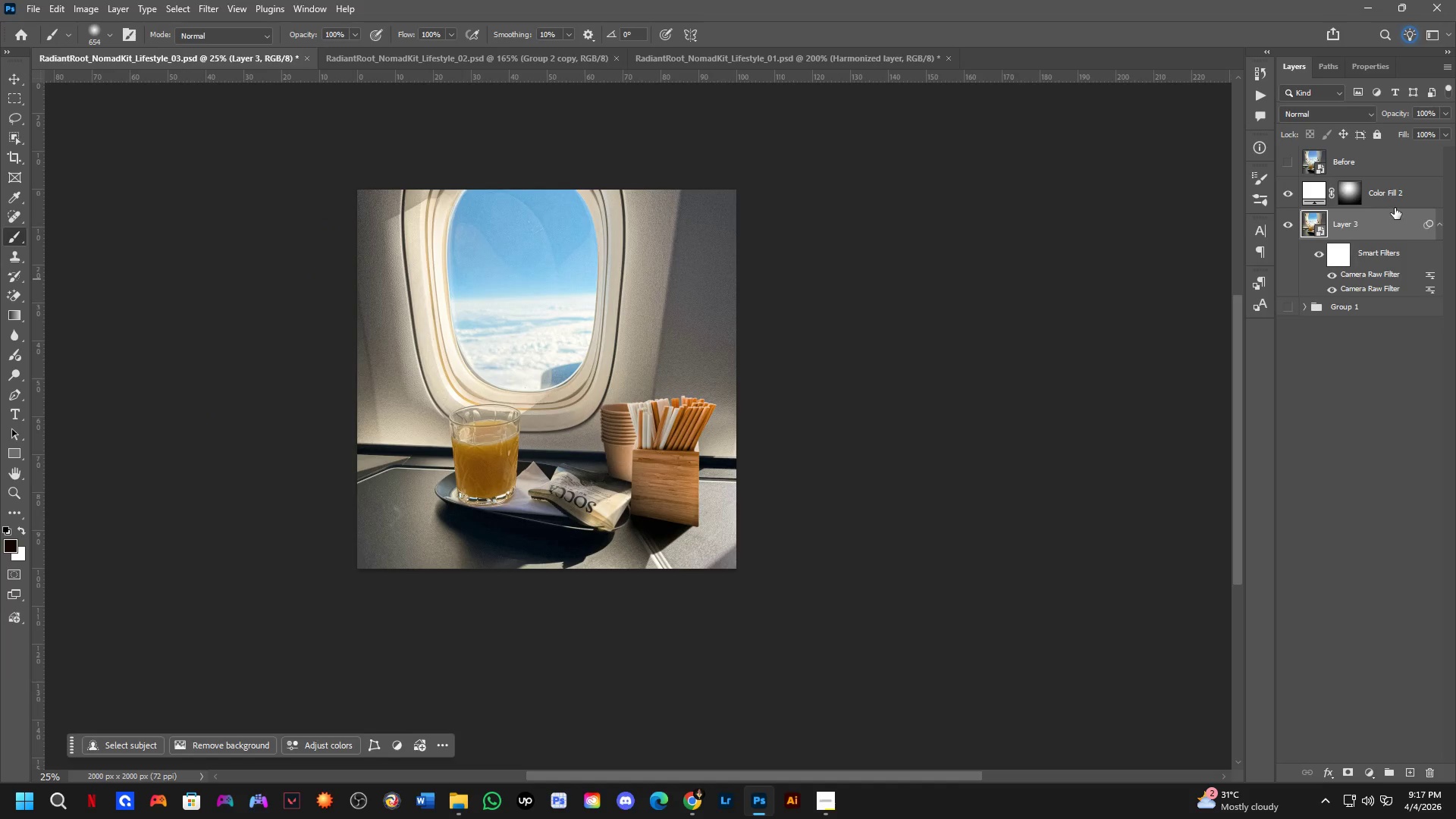 
left_click_drag(start_coordinate=[652, 410], to_coordinate=[659, 442])
 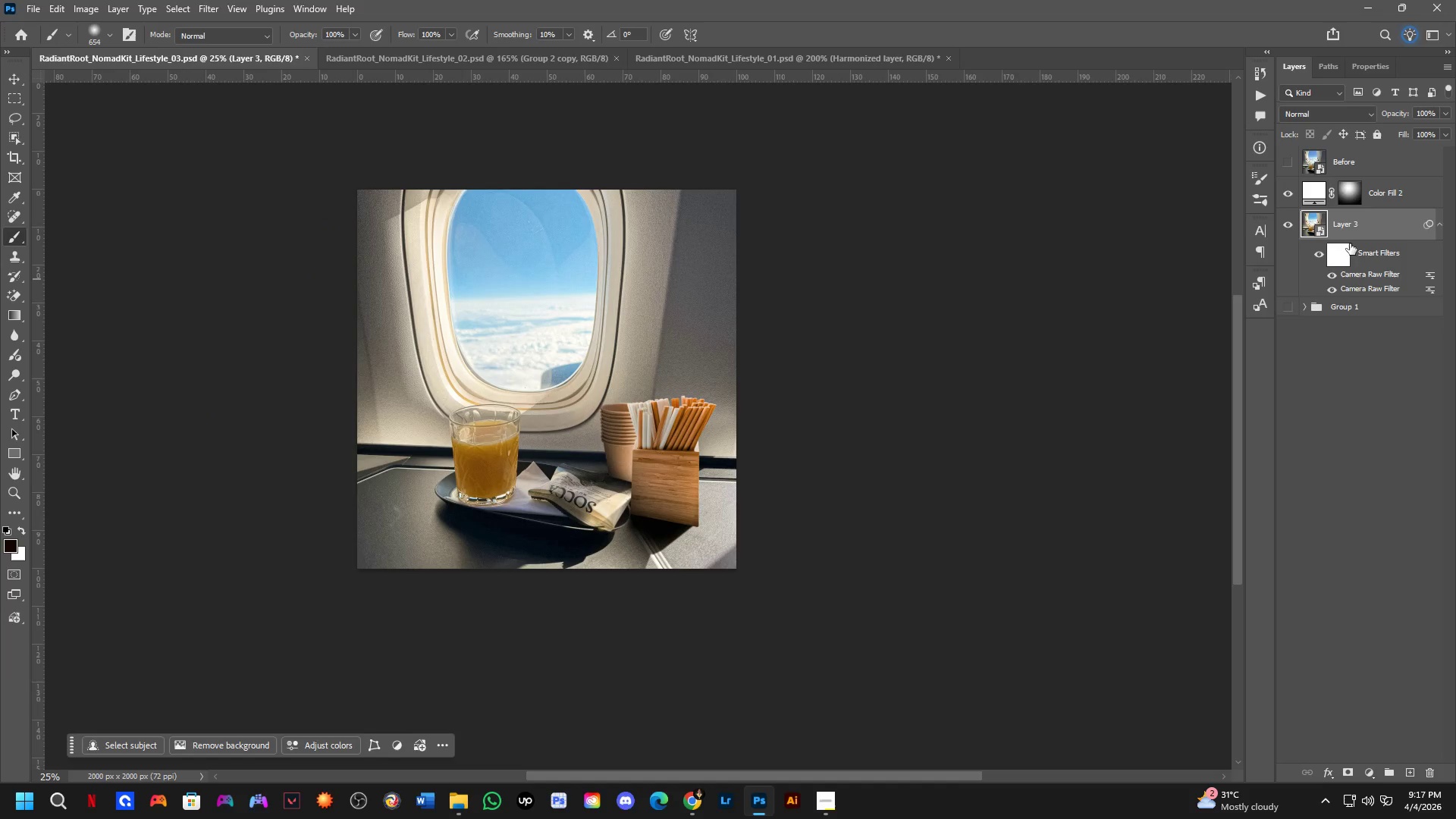 
scroll: coordinate [596, 451], scroll_direction: down, amount: 2.0
 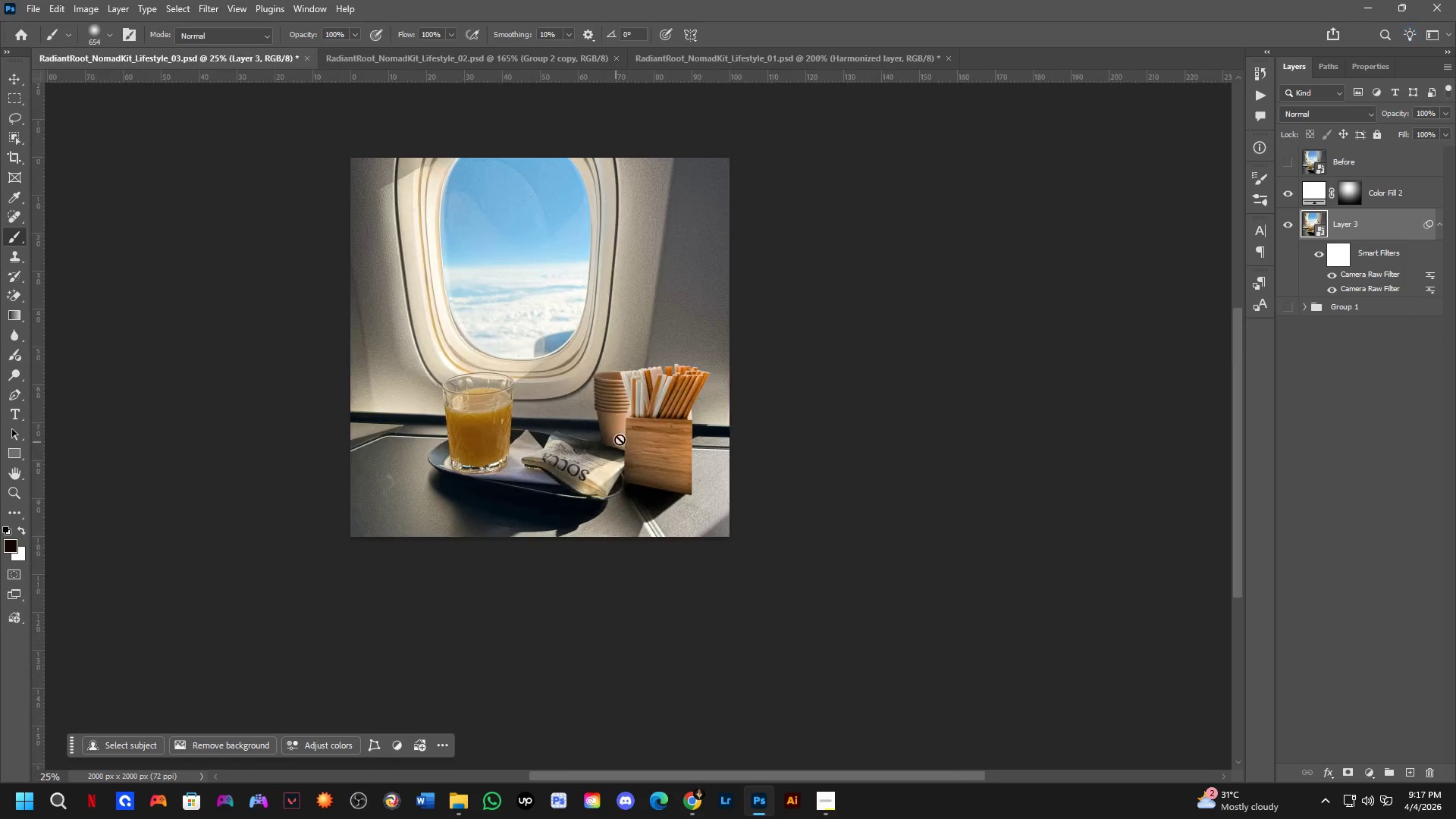 
hold_key(key=ControlLeft, duration=0.31)
 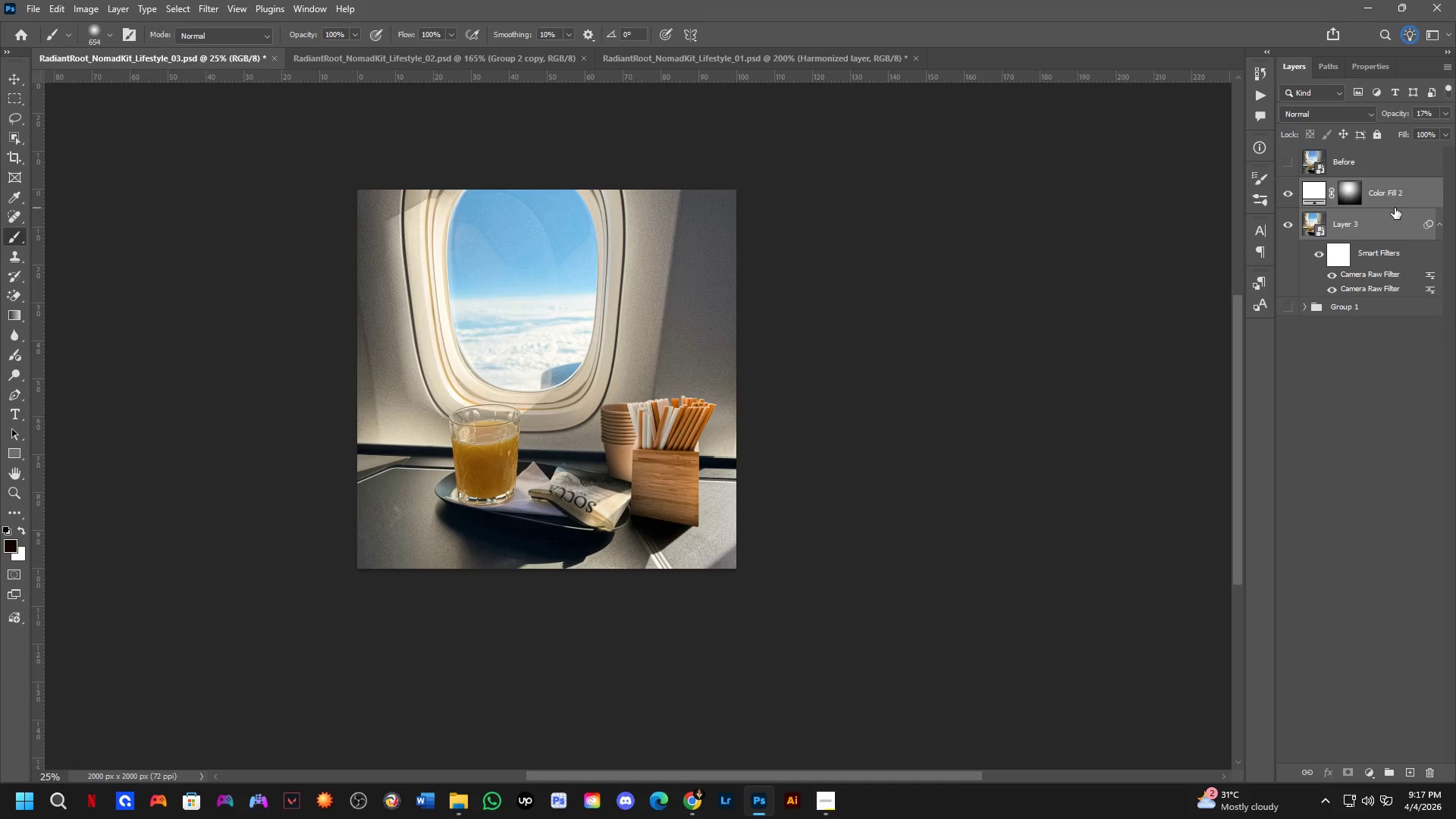 
key(Control+Shift+ShiftLeft)
 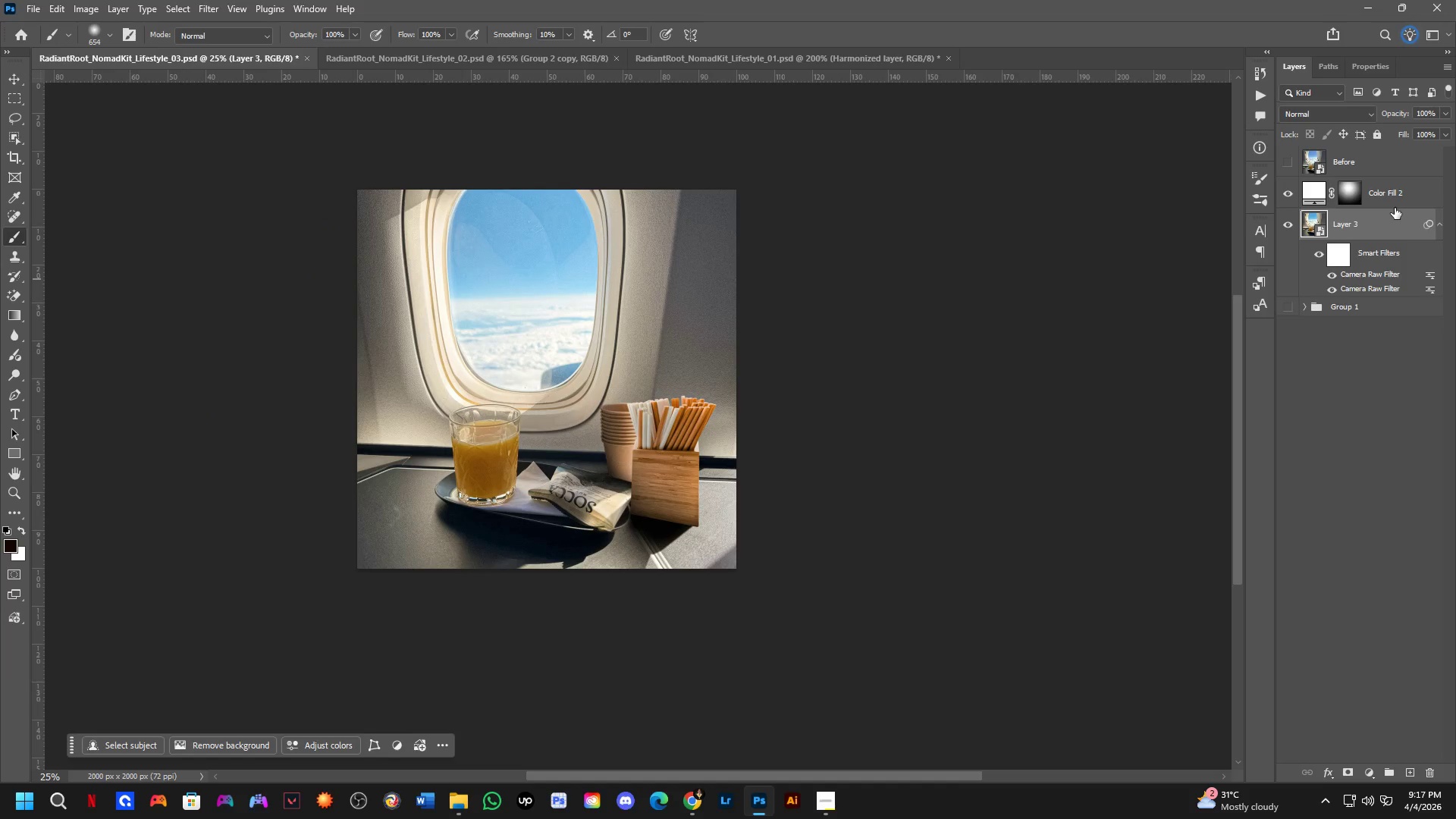 
left_click([1395, 208])
 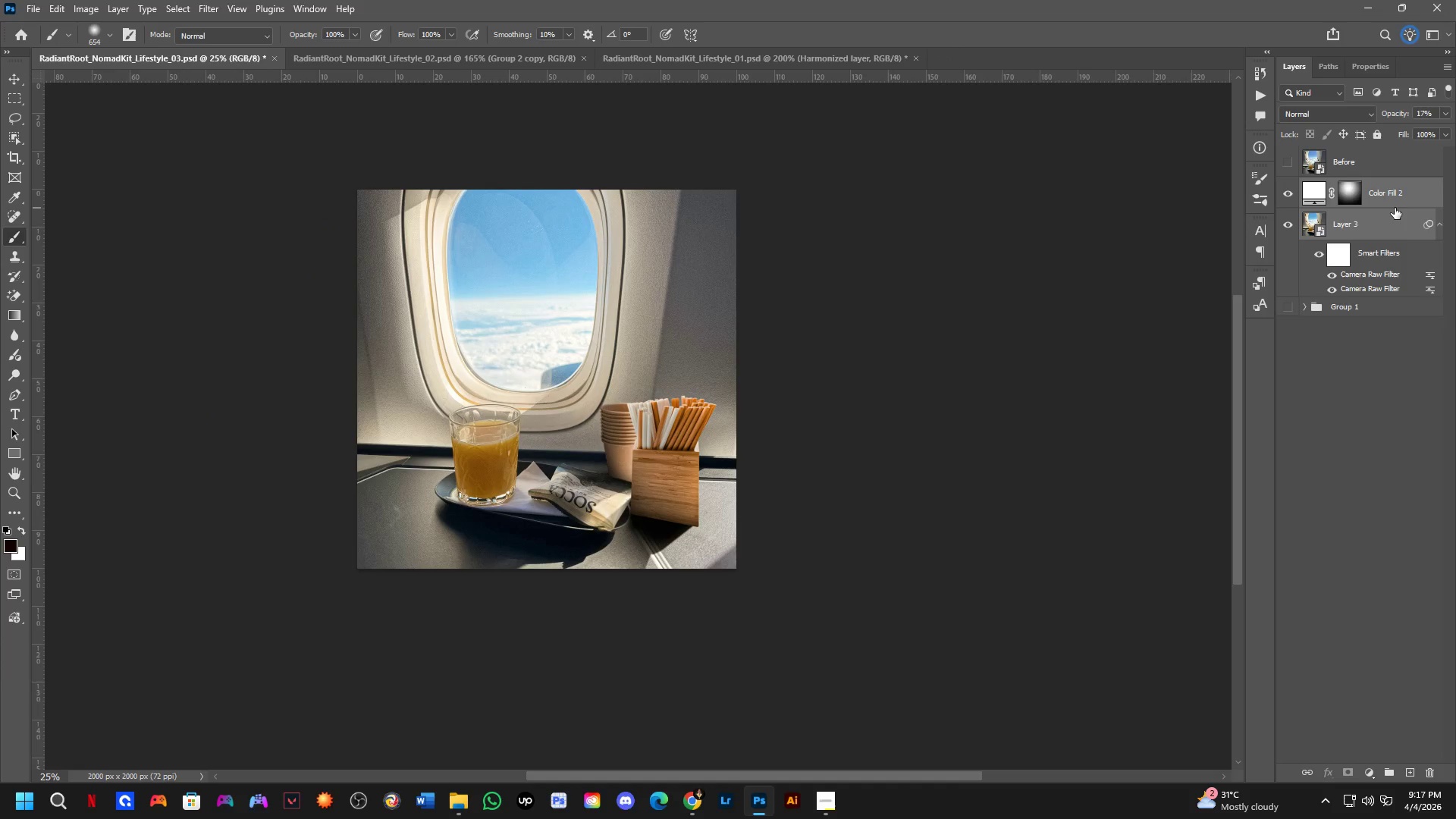 
key(Control+J)
 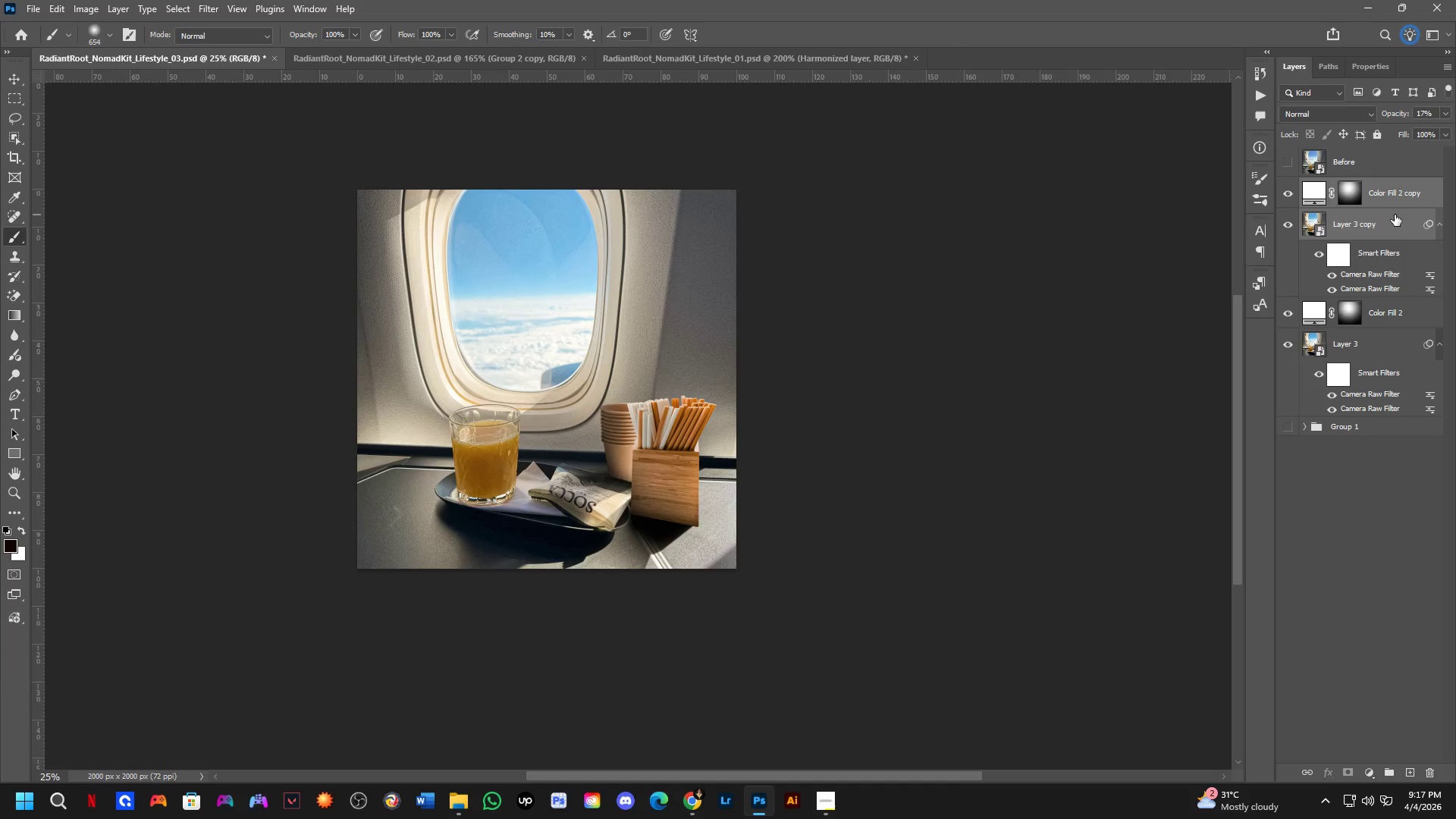 
key(Control+E)
 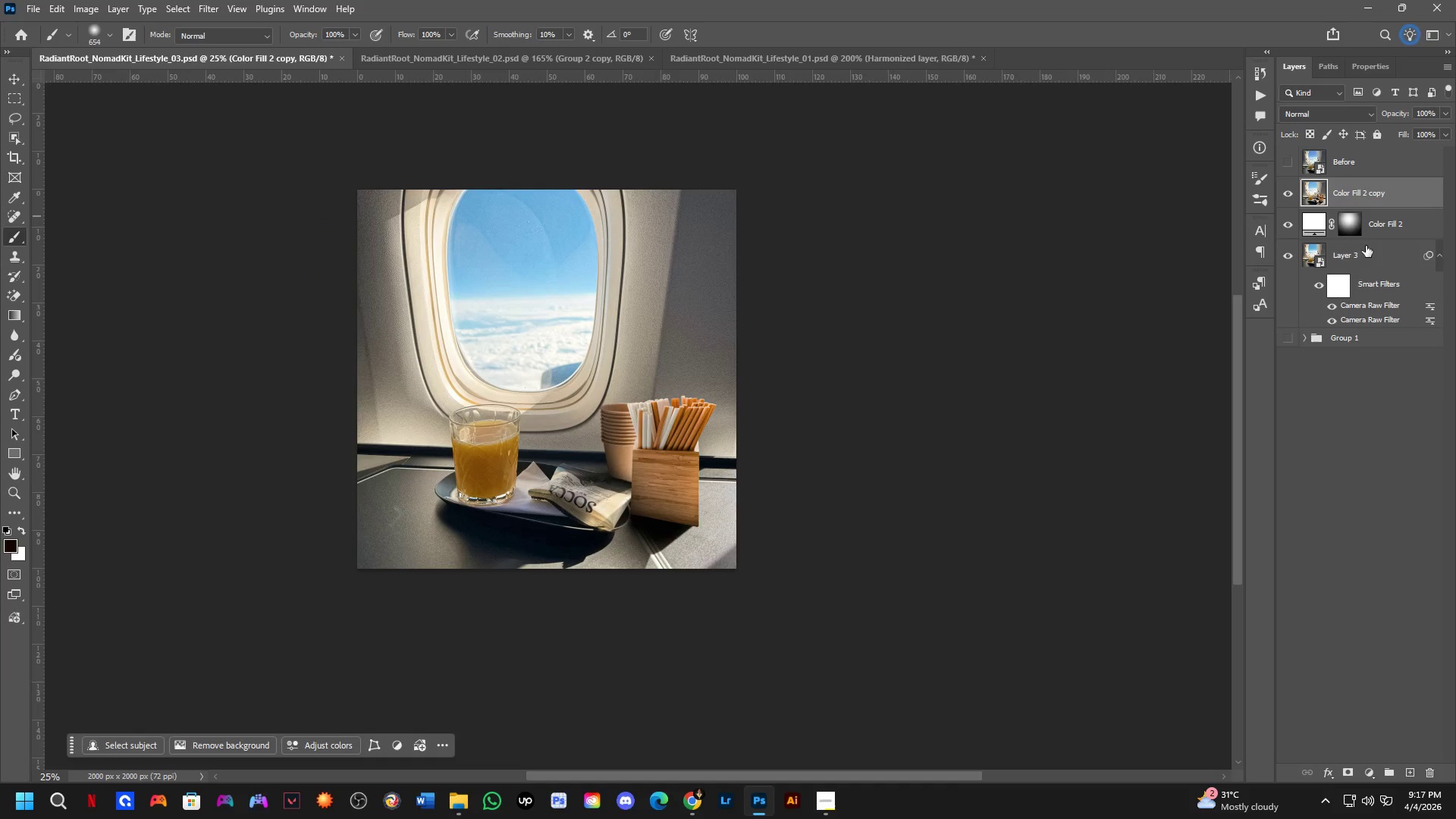 
key(Control+ControlLeft)
 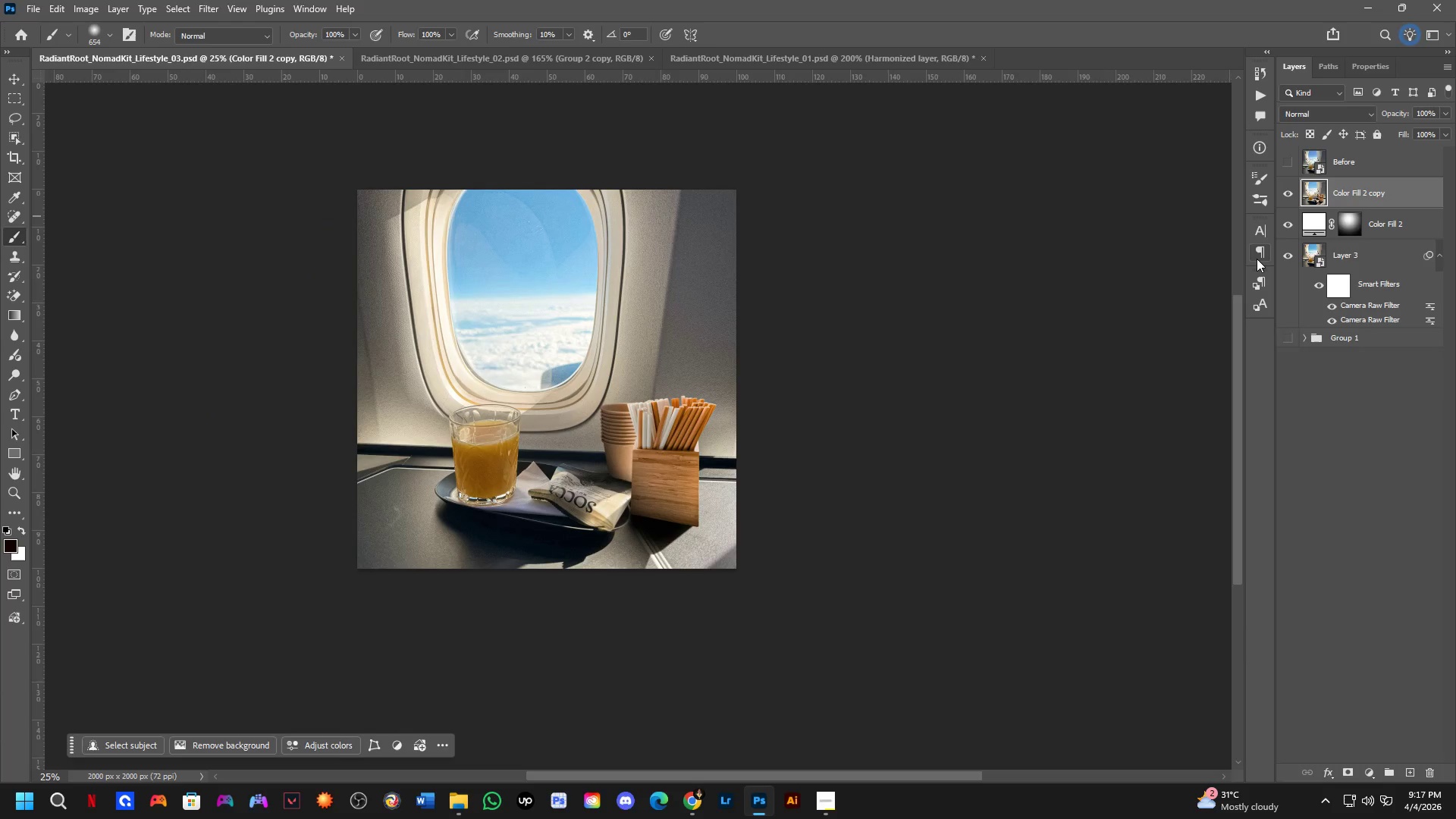 
key(Control+A)
 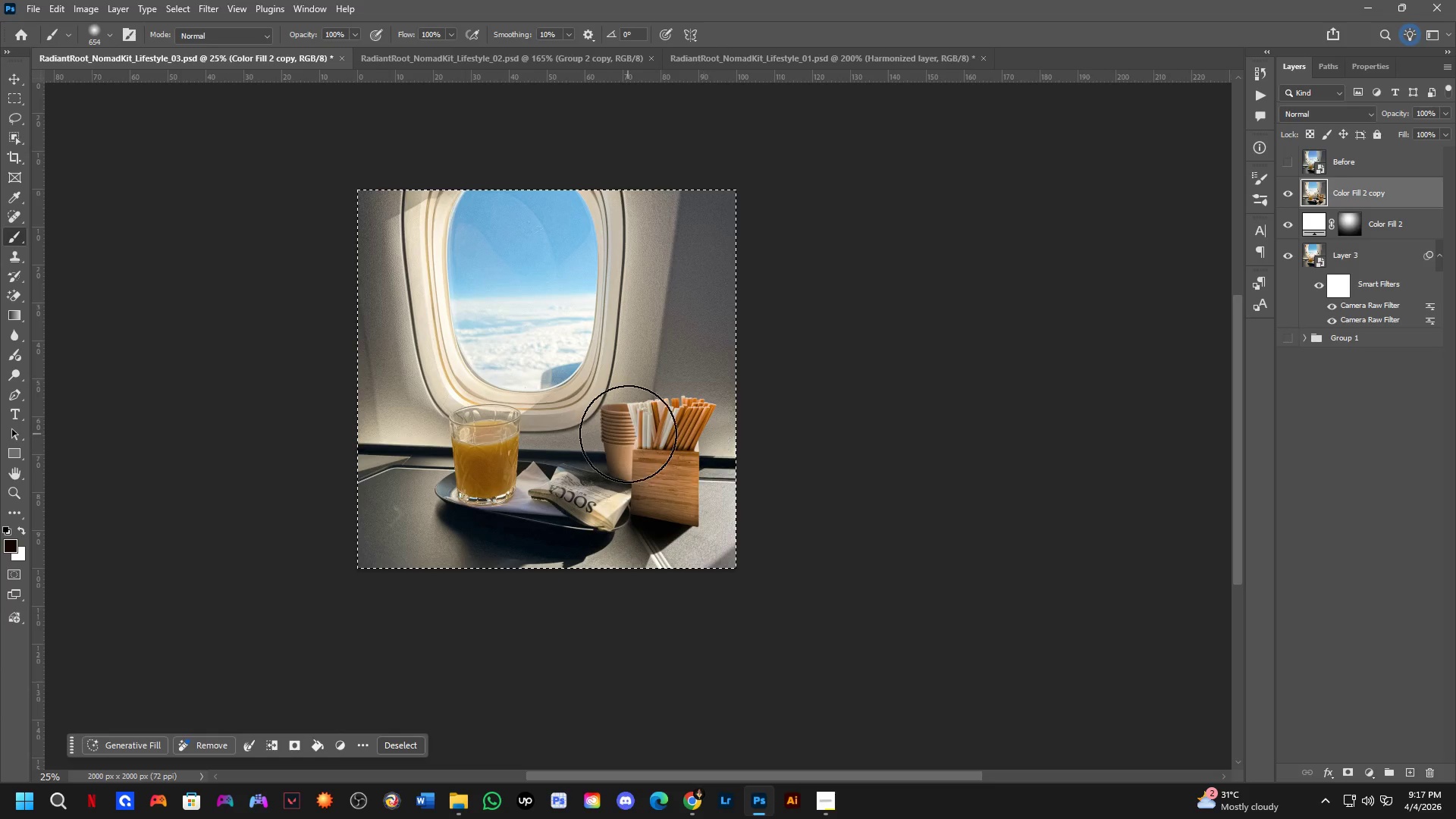 
key(Control+J)
 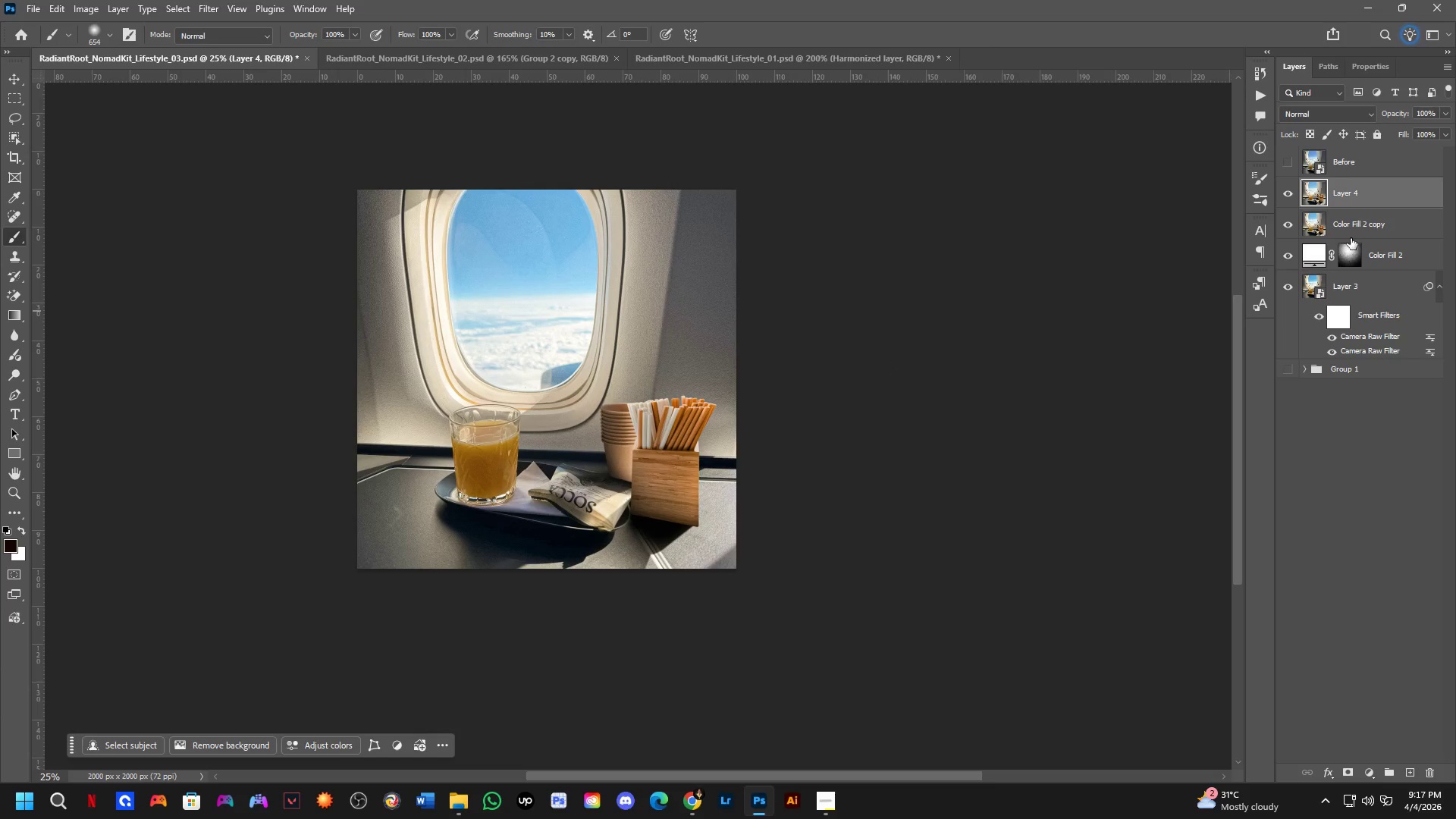 
left_click([1352, 233])
 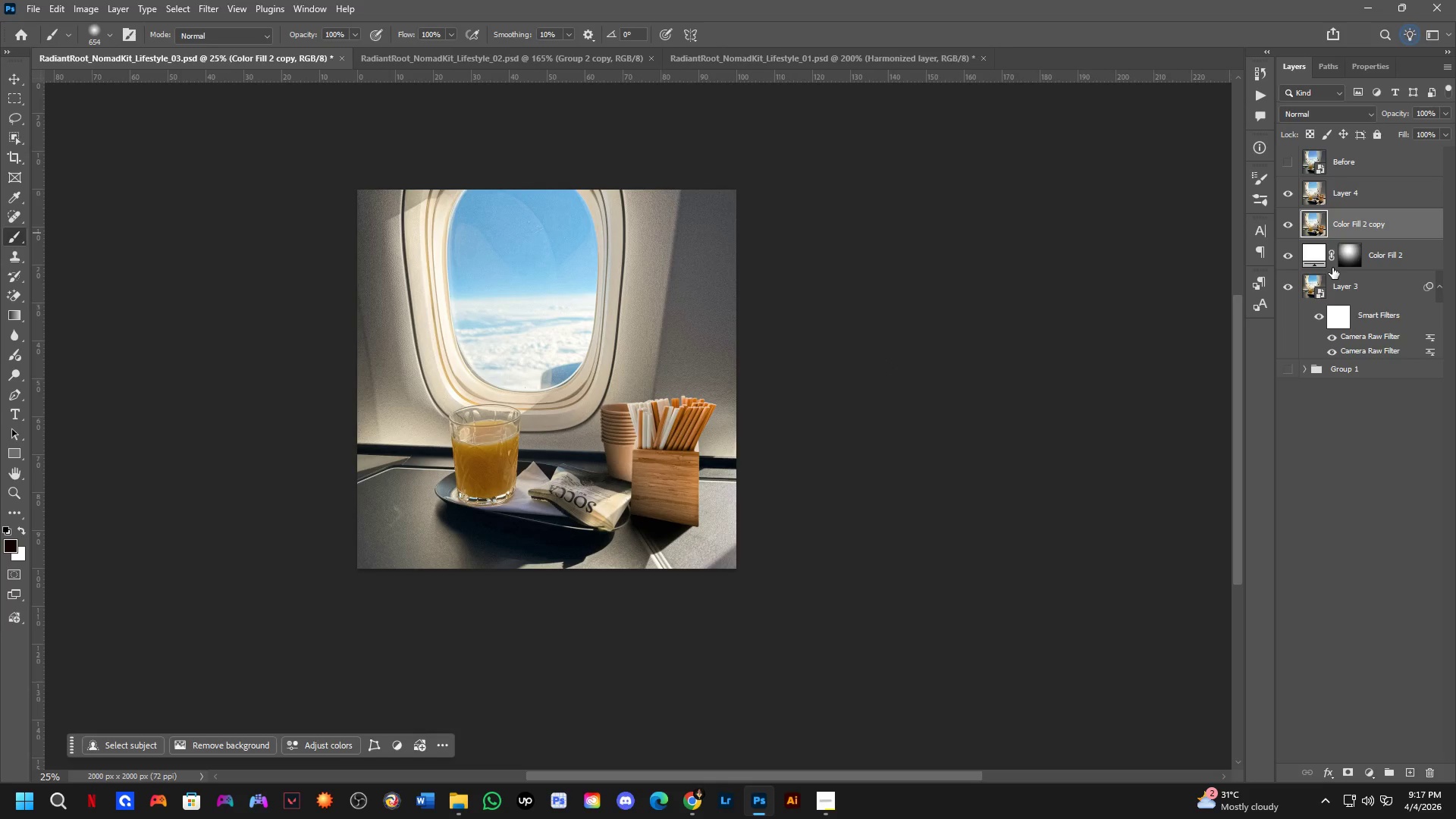 
key(Backspace)
 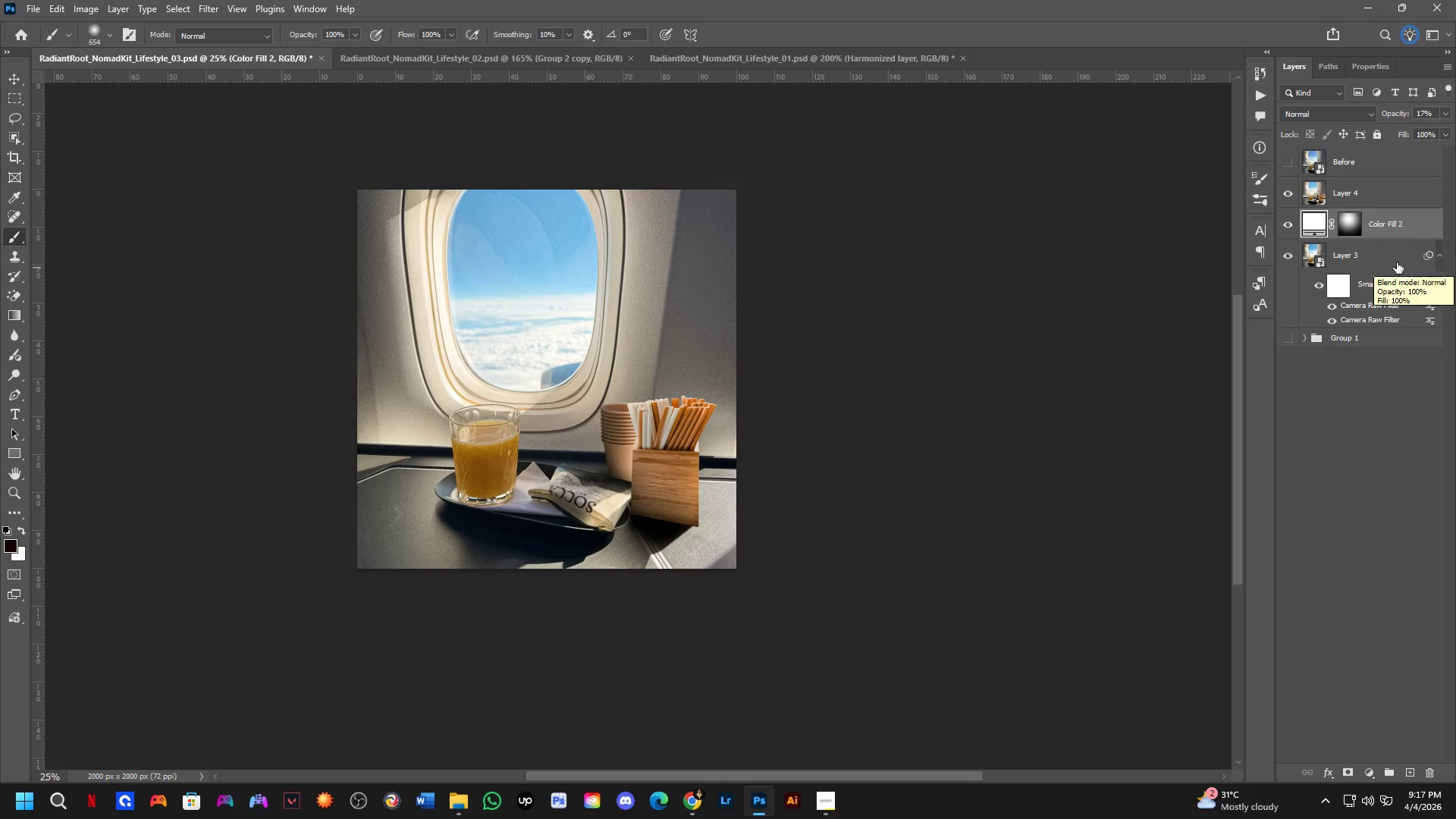 
left_click([1373, 199])
 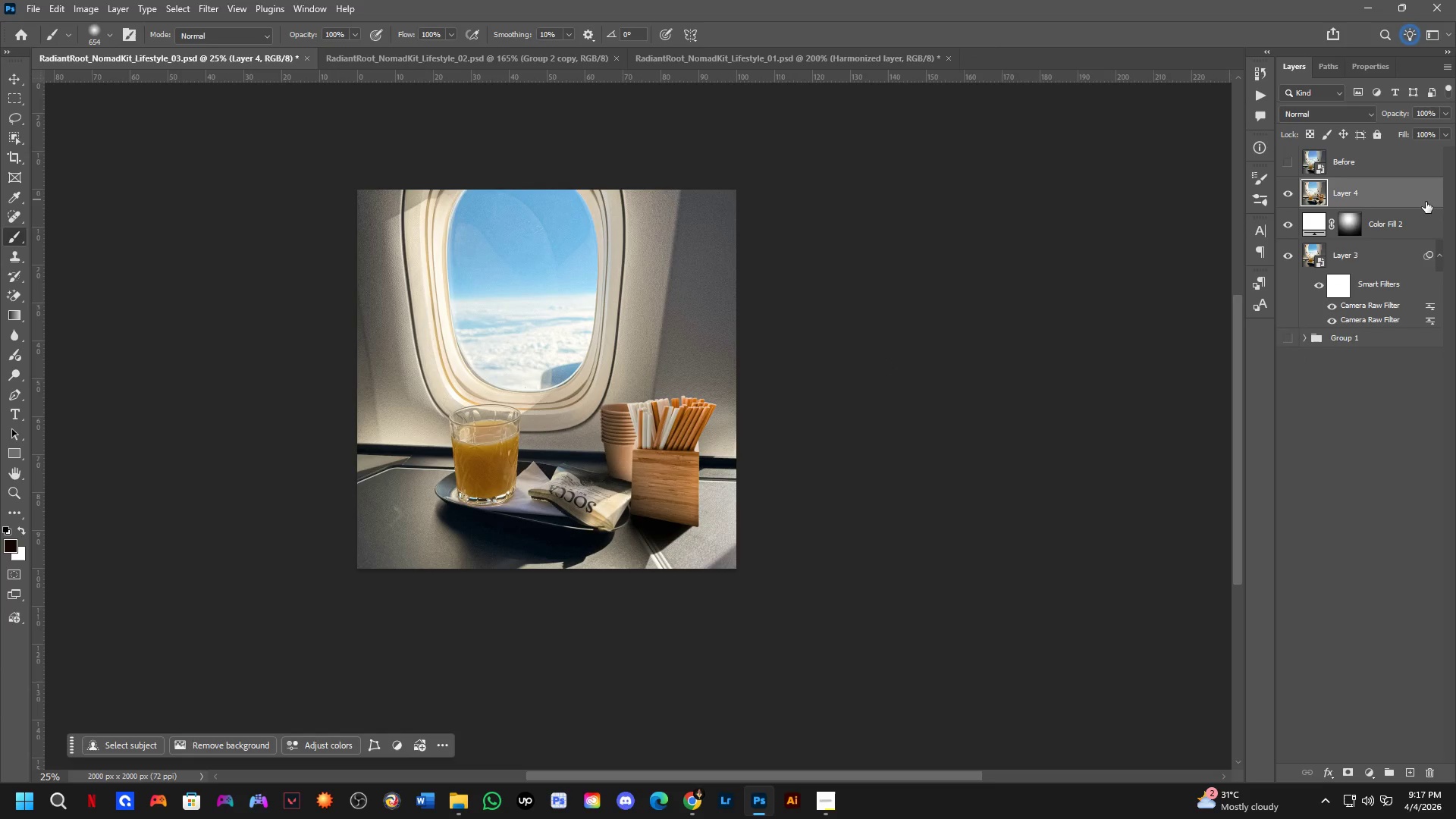 
double_click([1426, 202])
 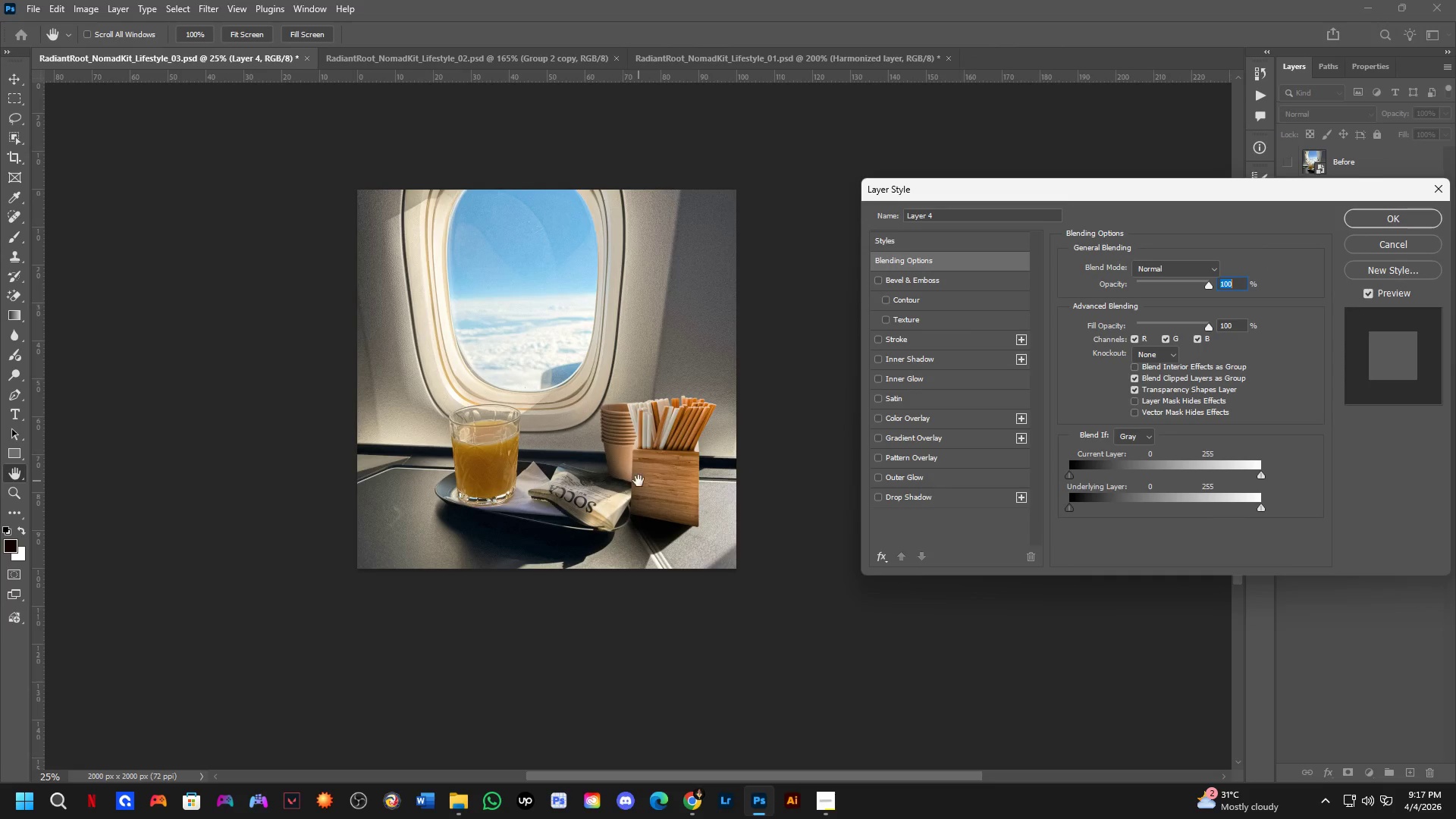 
left_click_drag(start_coordinate=[640, 480], to_coordinate=[708, 481])
 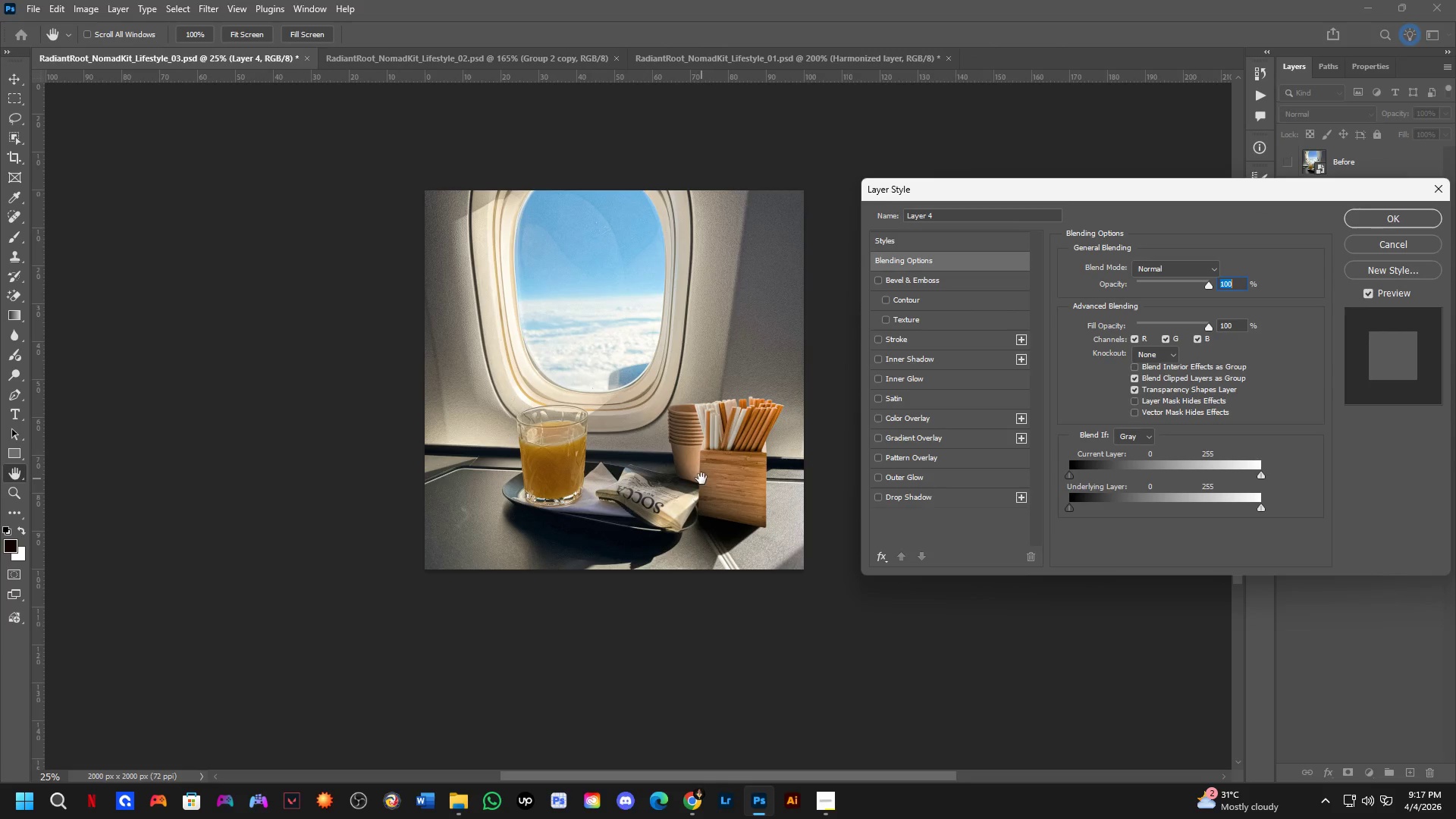 
hold_key(key=ShiftLeft, duration=0.34)
 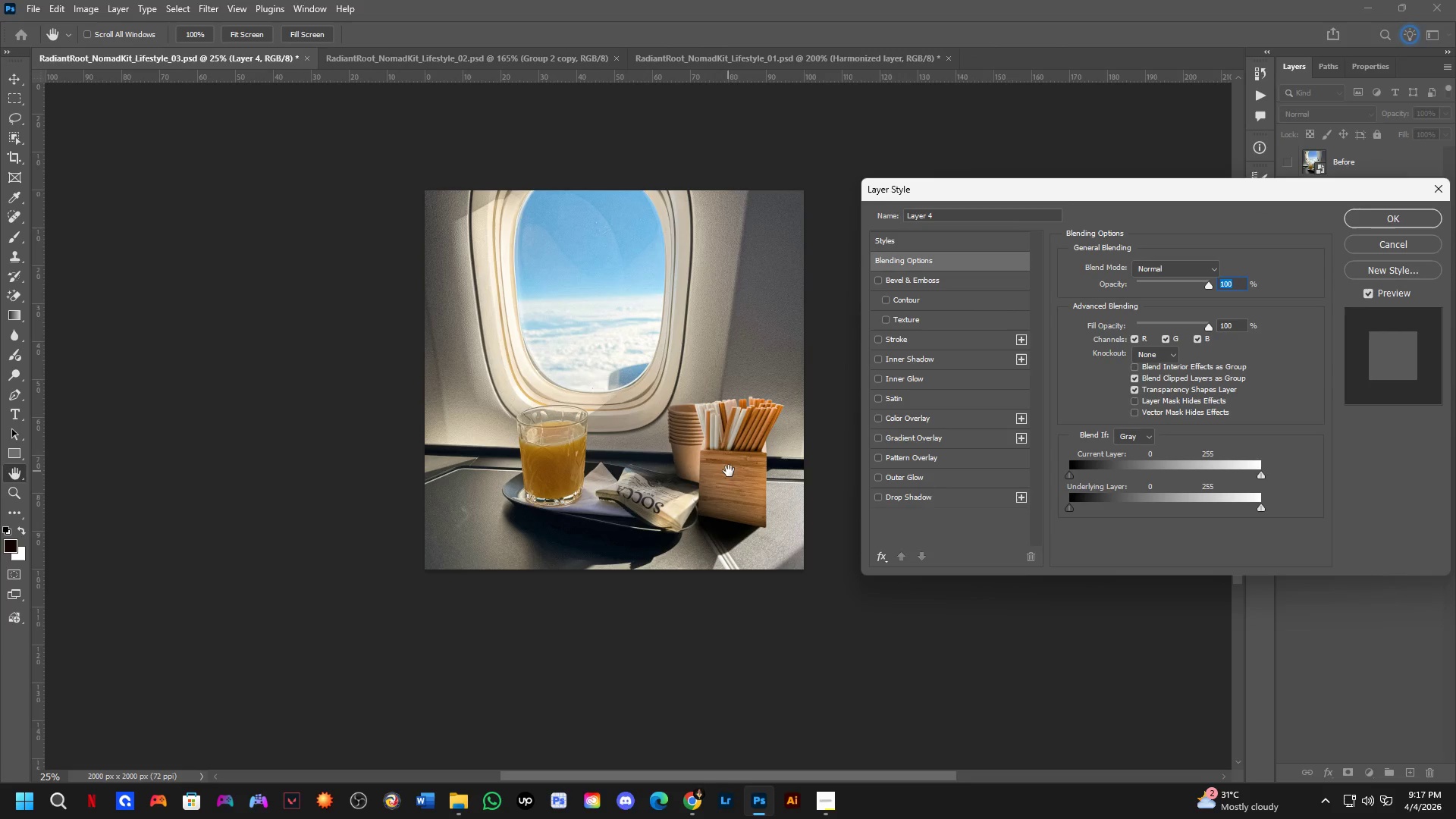 
hold_key(key=ControlLeft, duration=1.05)
left_click_drag(start_coordinate=[730, 471], to_coordinate=[827, 471])
 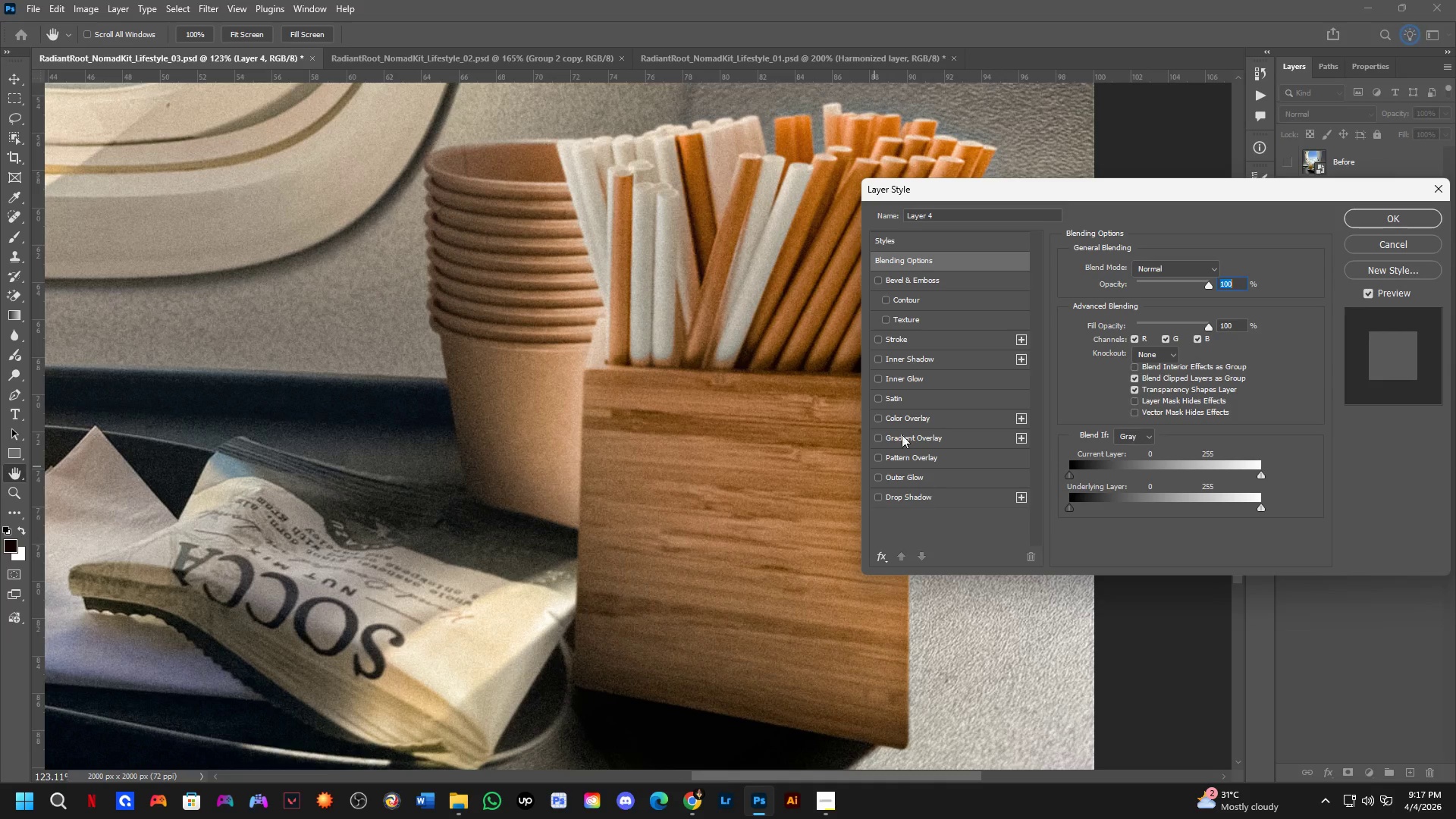 
scroll: coordinate [729, 471], scroll_direction: up, amount: 11.0
 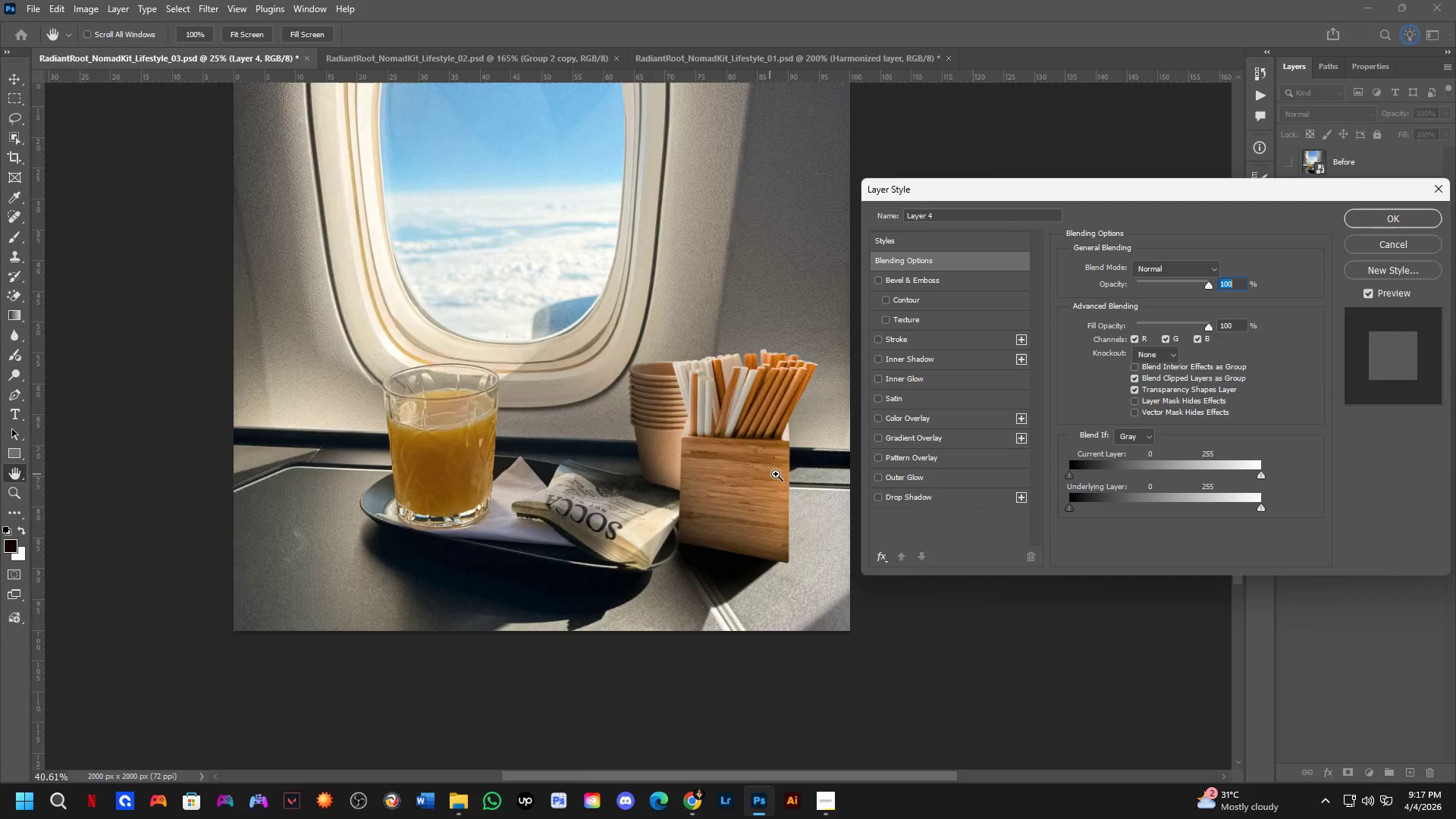 
hold_key(key=ControlLeft, duration=0.86)
left_click_drag(start_coordinate=[717, 383], to_coordinate=[735, 388])
 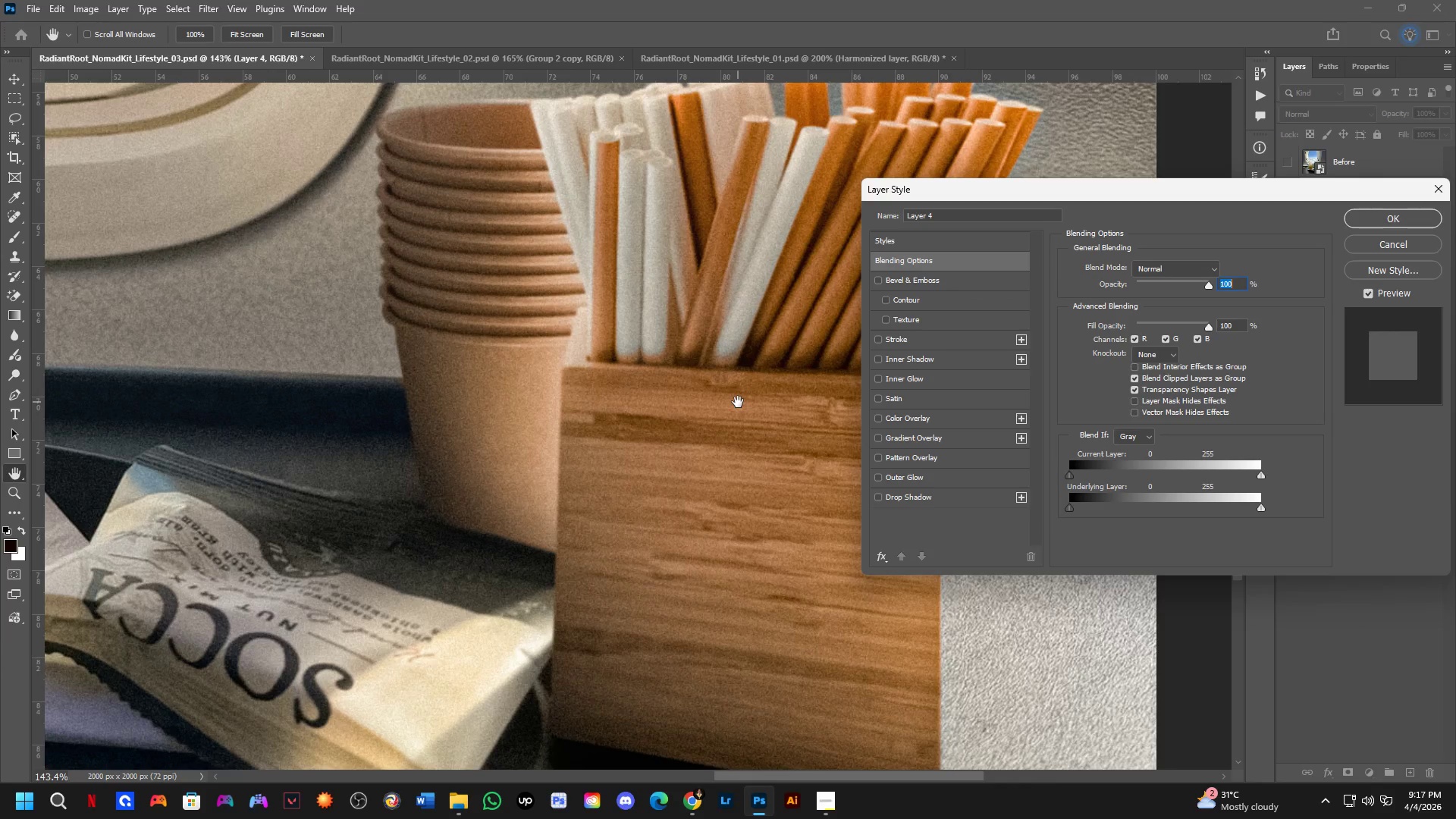 
hold_key(key=Space, duration=0.61)
 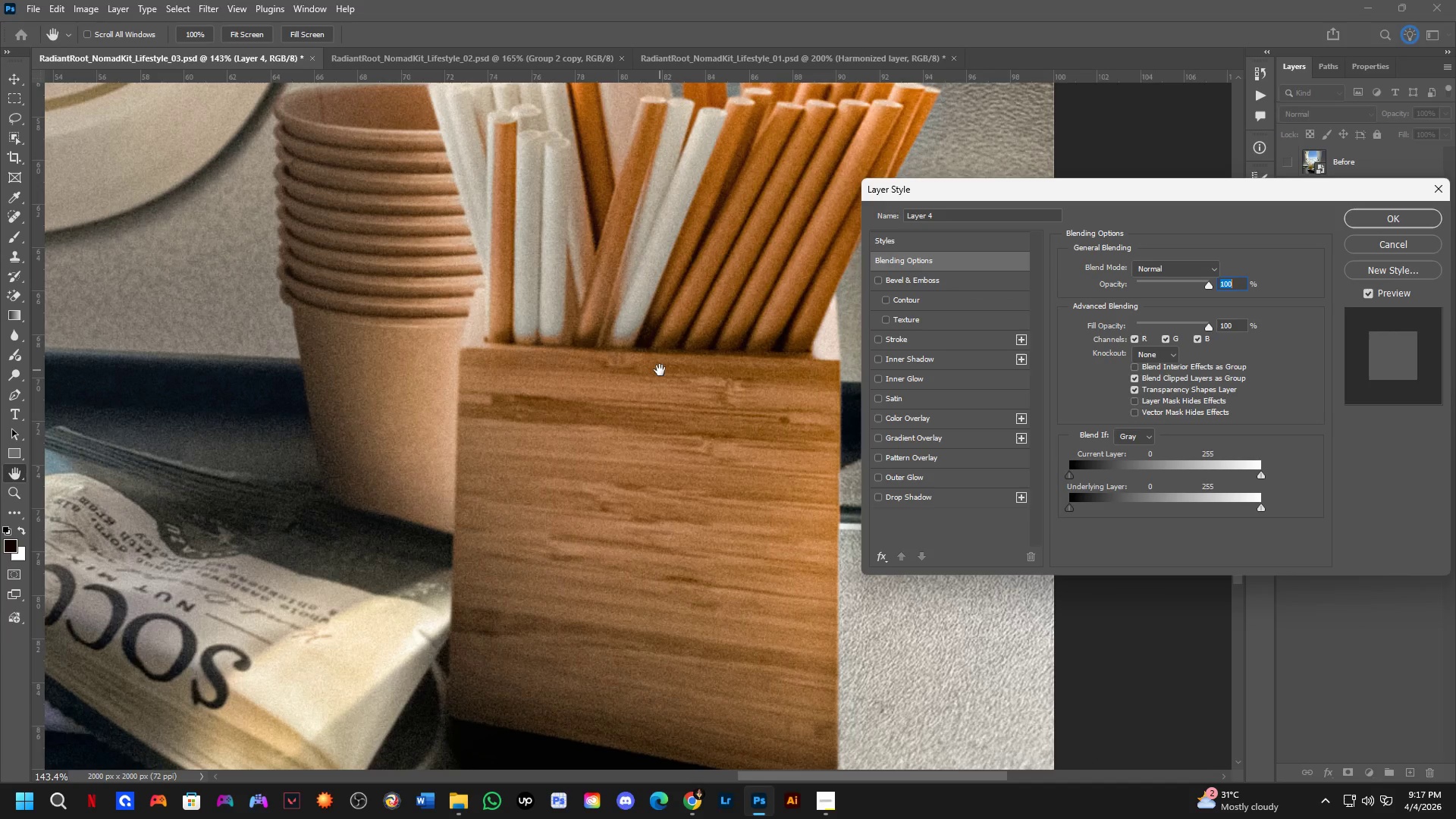 
left_click_drag(start_coordinate=[736, 394], to_coordinate=[707, 375])
 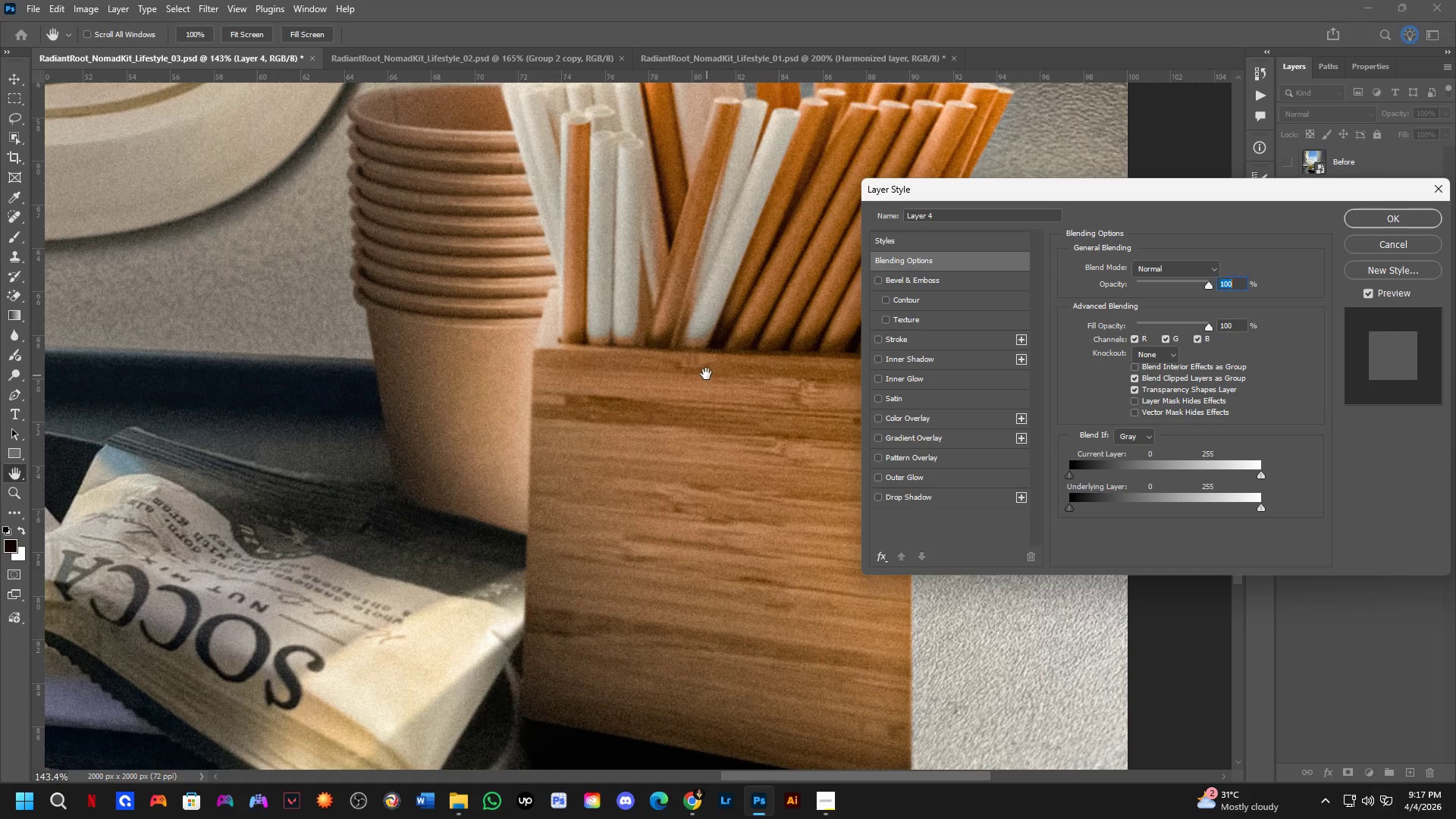 
hold_key(key=Space, duration=0.77)
 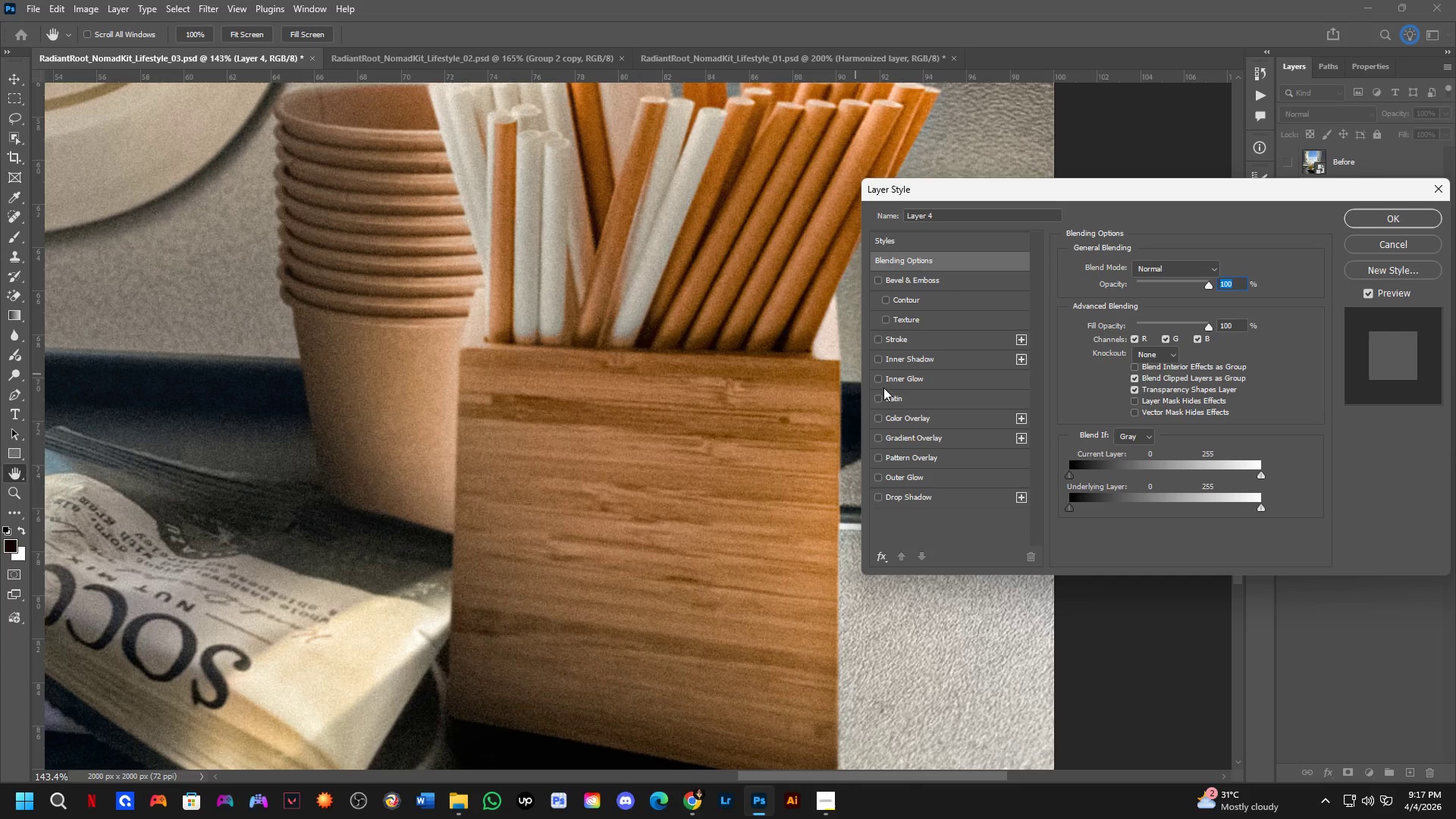 
left_click_drag(start_coordinate=[733, 371], to_coordinate=[660, 370])
 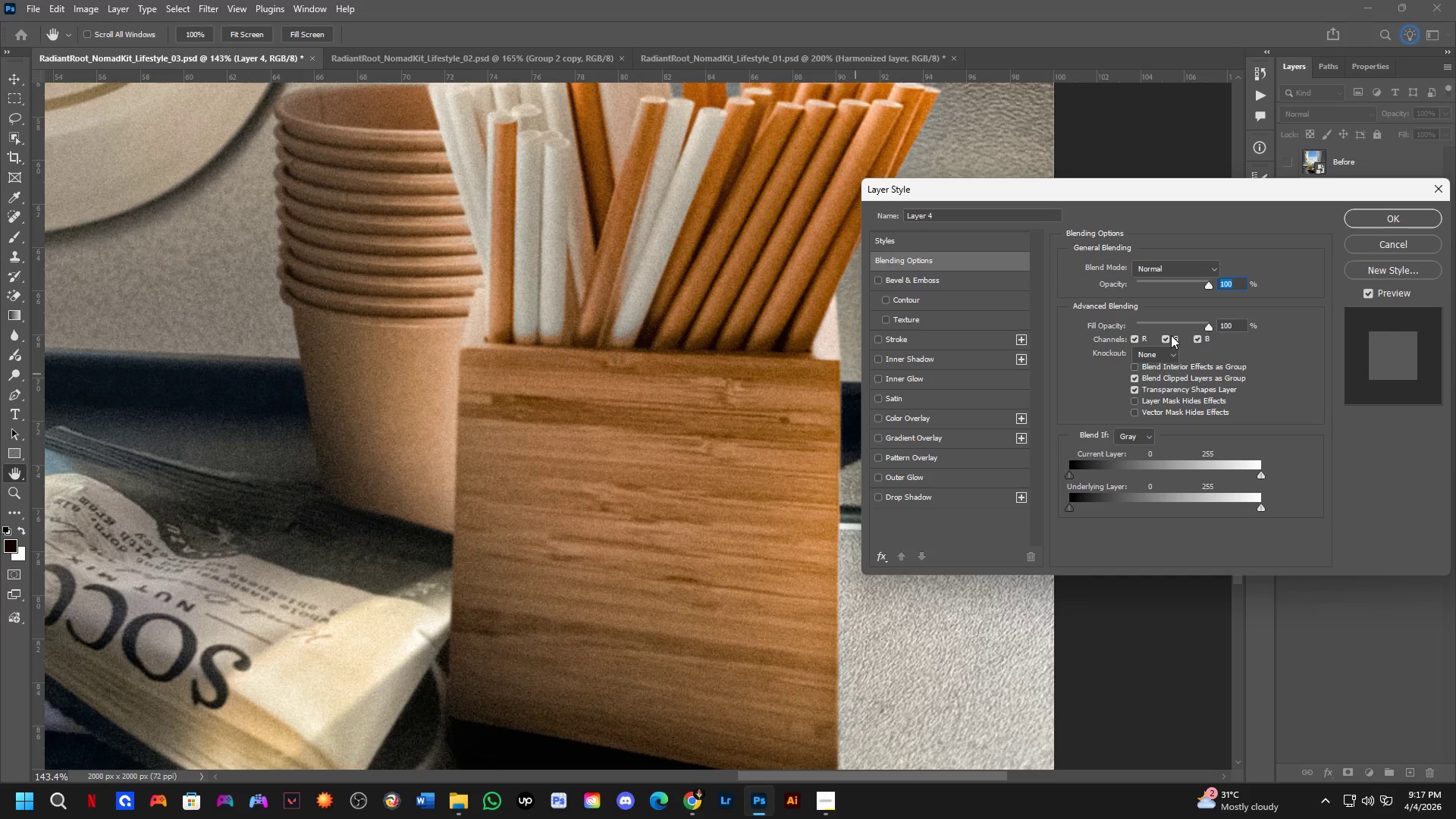 
left_click([1193, 337])
 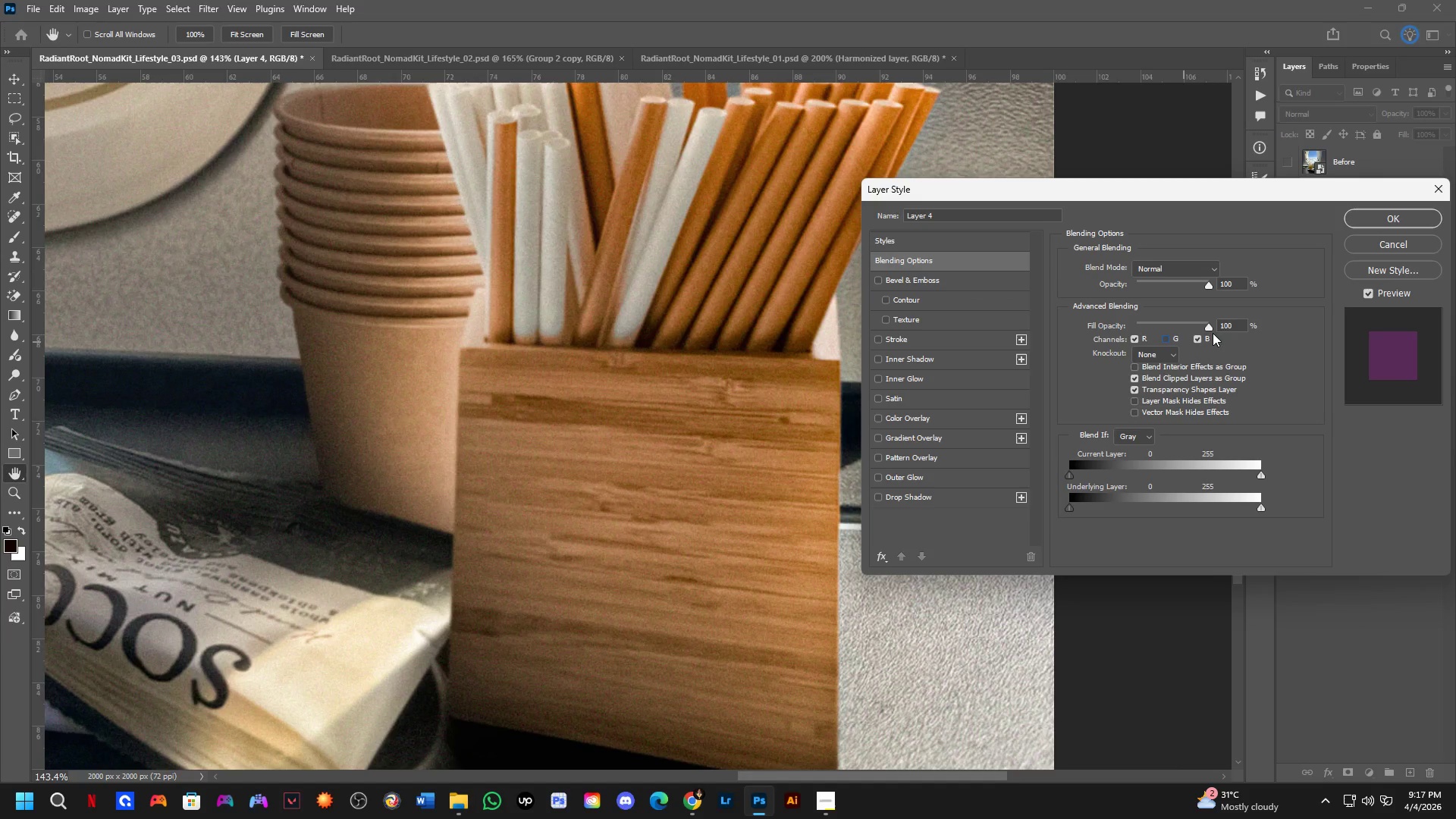 
left_click([1197, 333])
 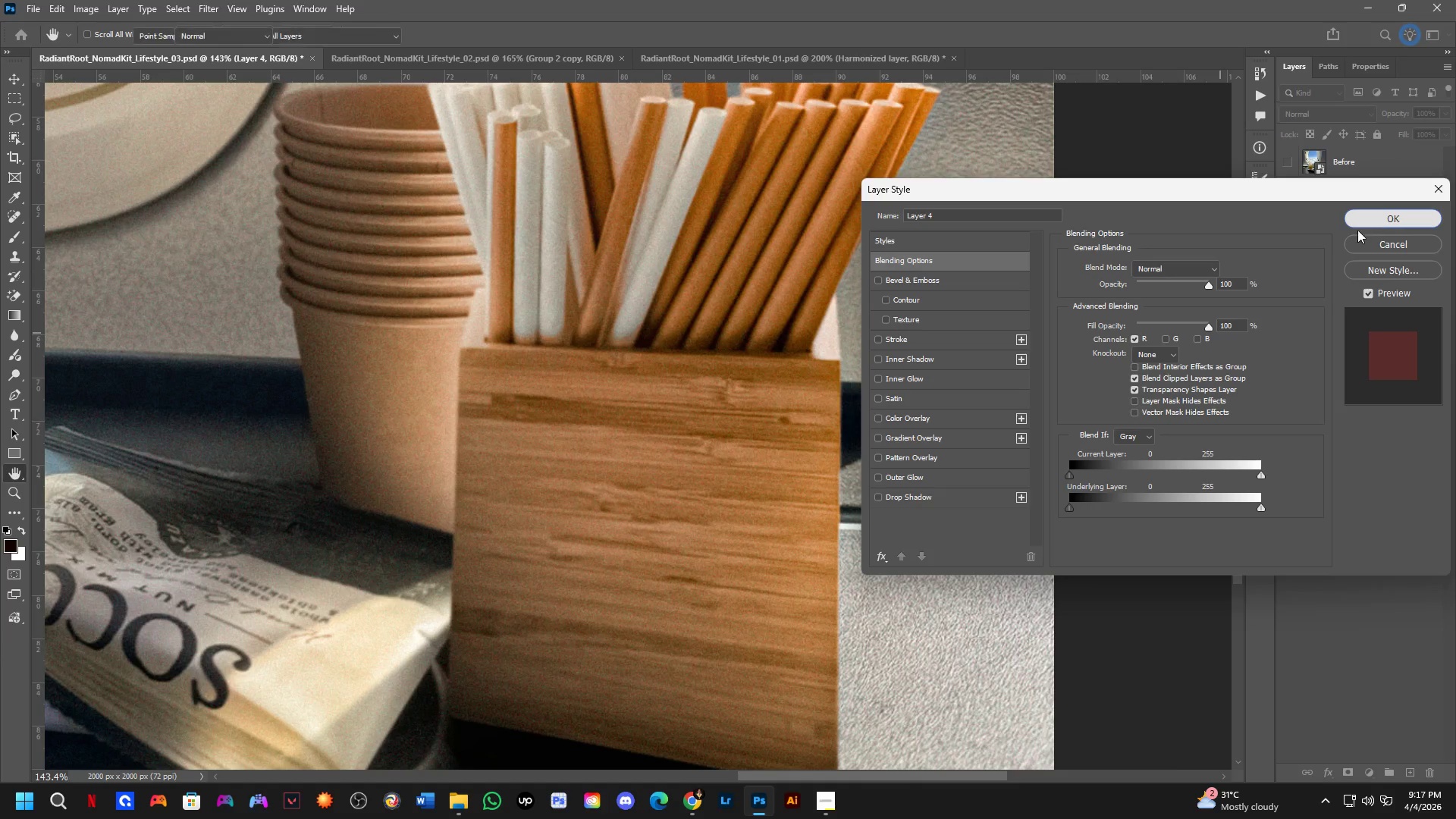 
scroll: coordinate [813, 350], scroll_direction: up, amount: 4.0
 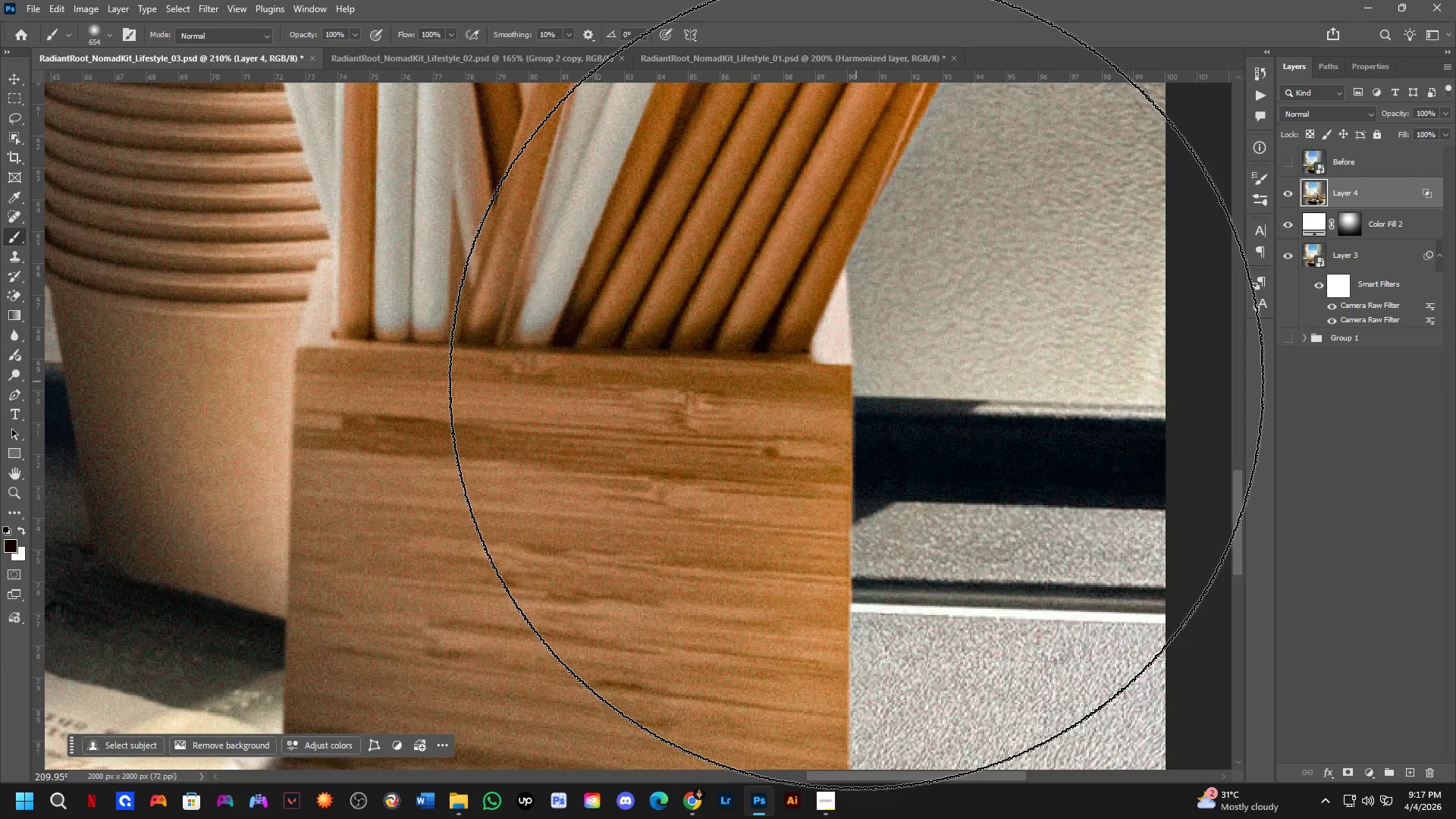 
key(Control+ArrowRight)
 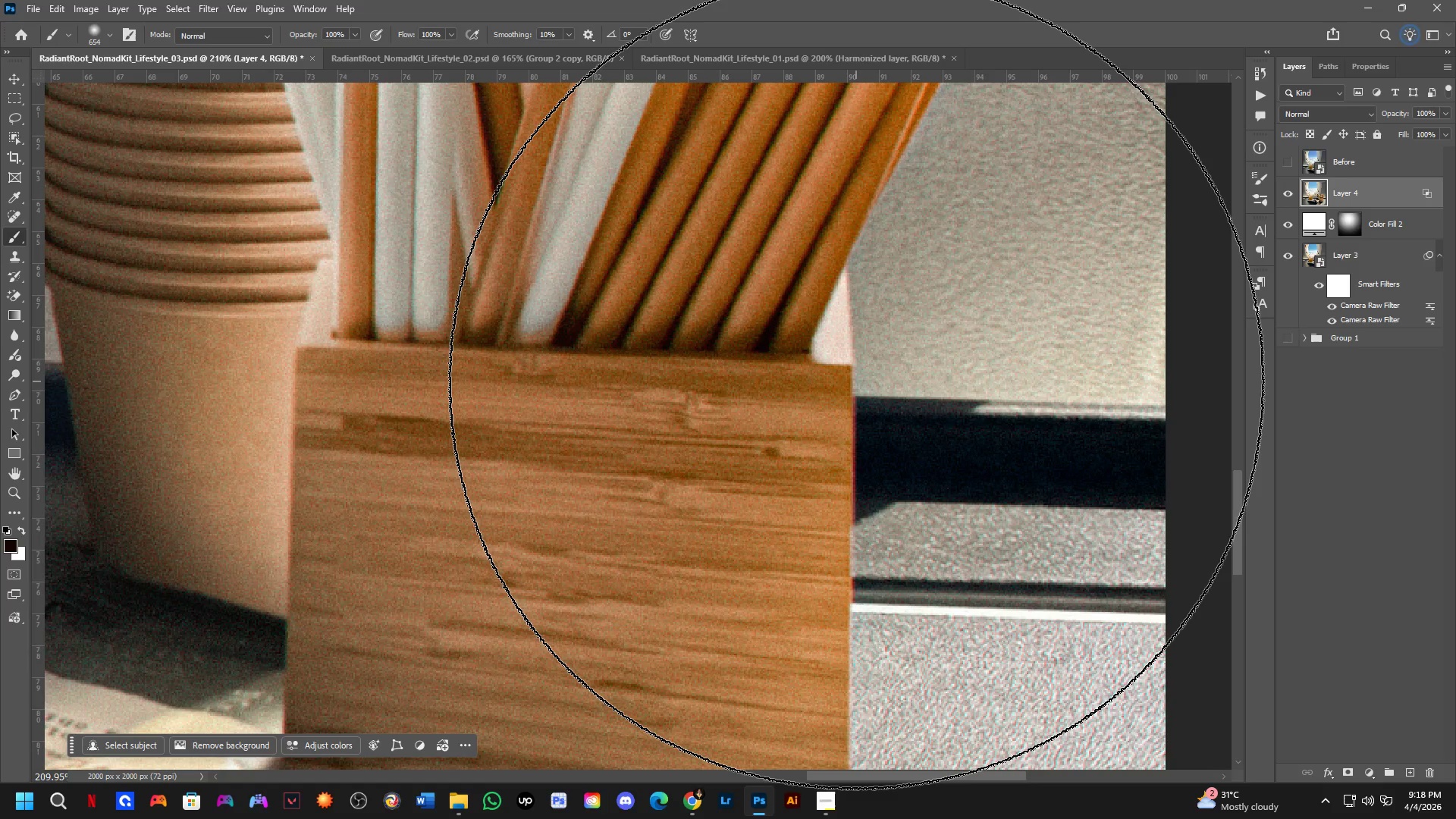 
hold_key(key=ShiftLeft, duration=0.7)
 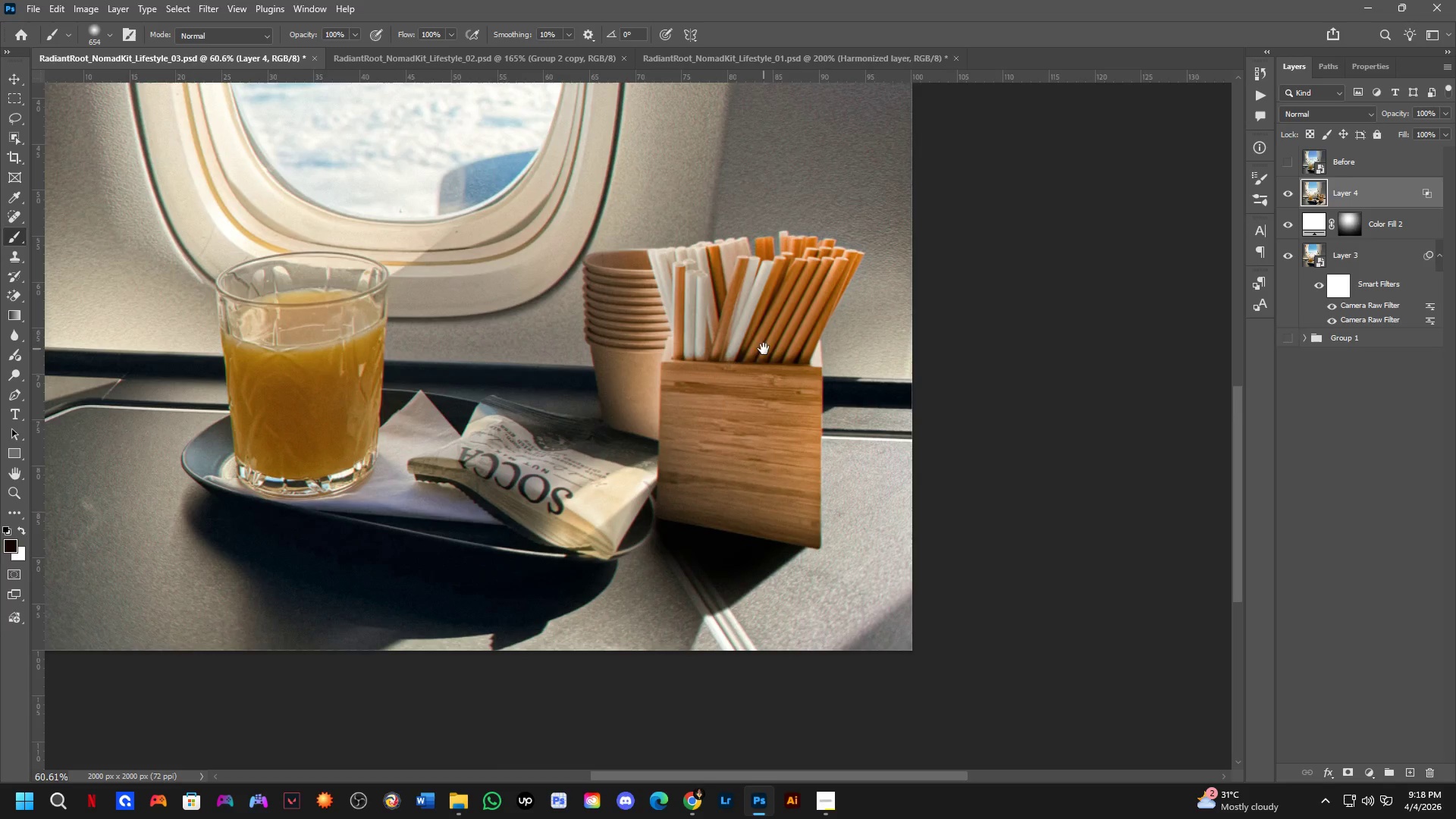 
hold_key(key=Space, duration=0.56)
 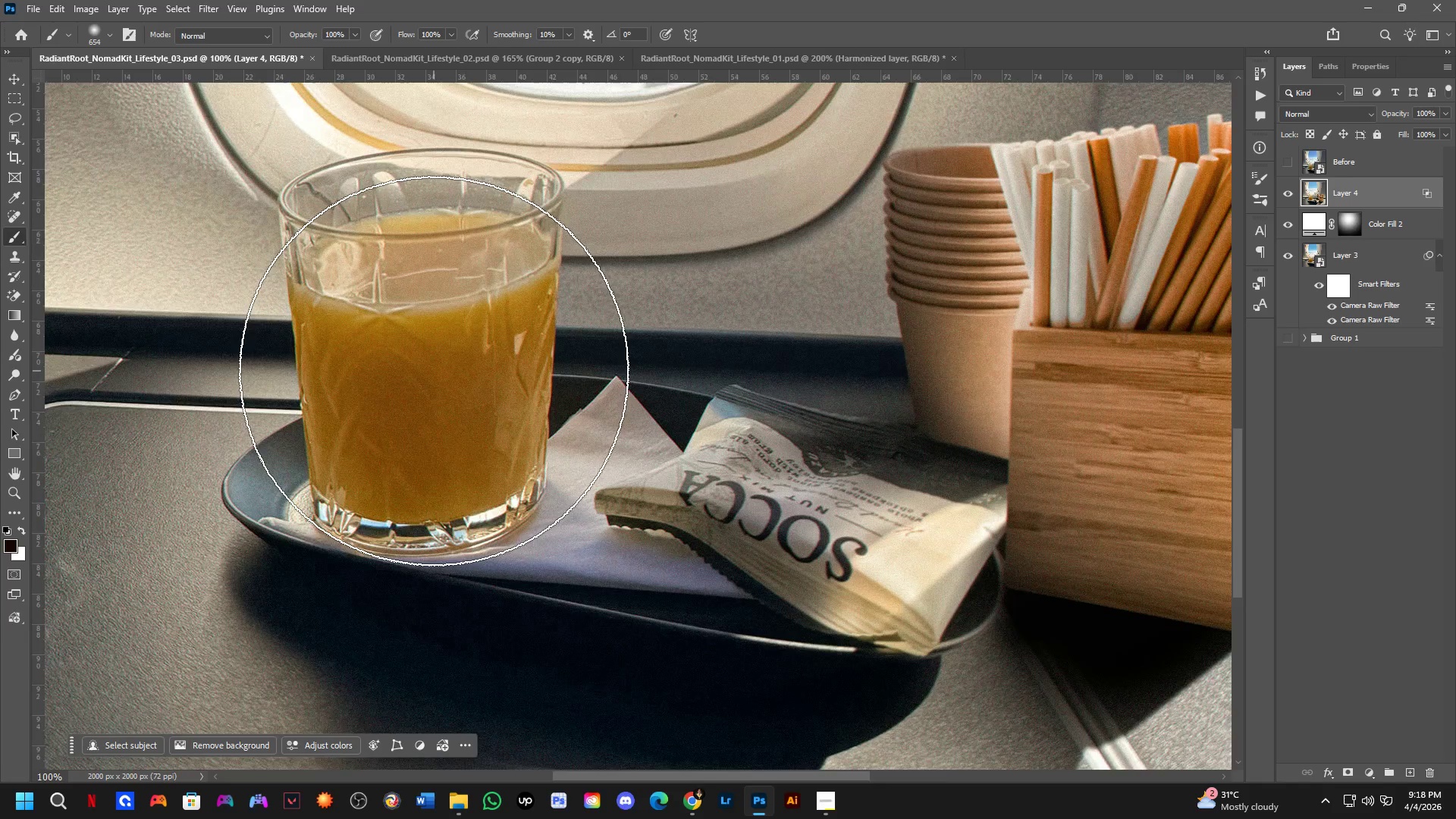 
left_click_drag(start_coordinate=[643, 458], to_coordinate=[766, 350])
 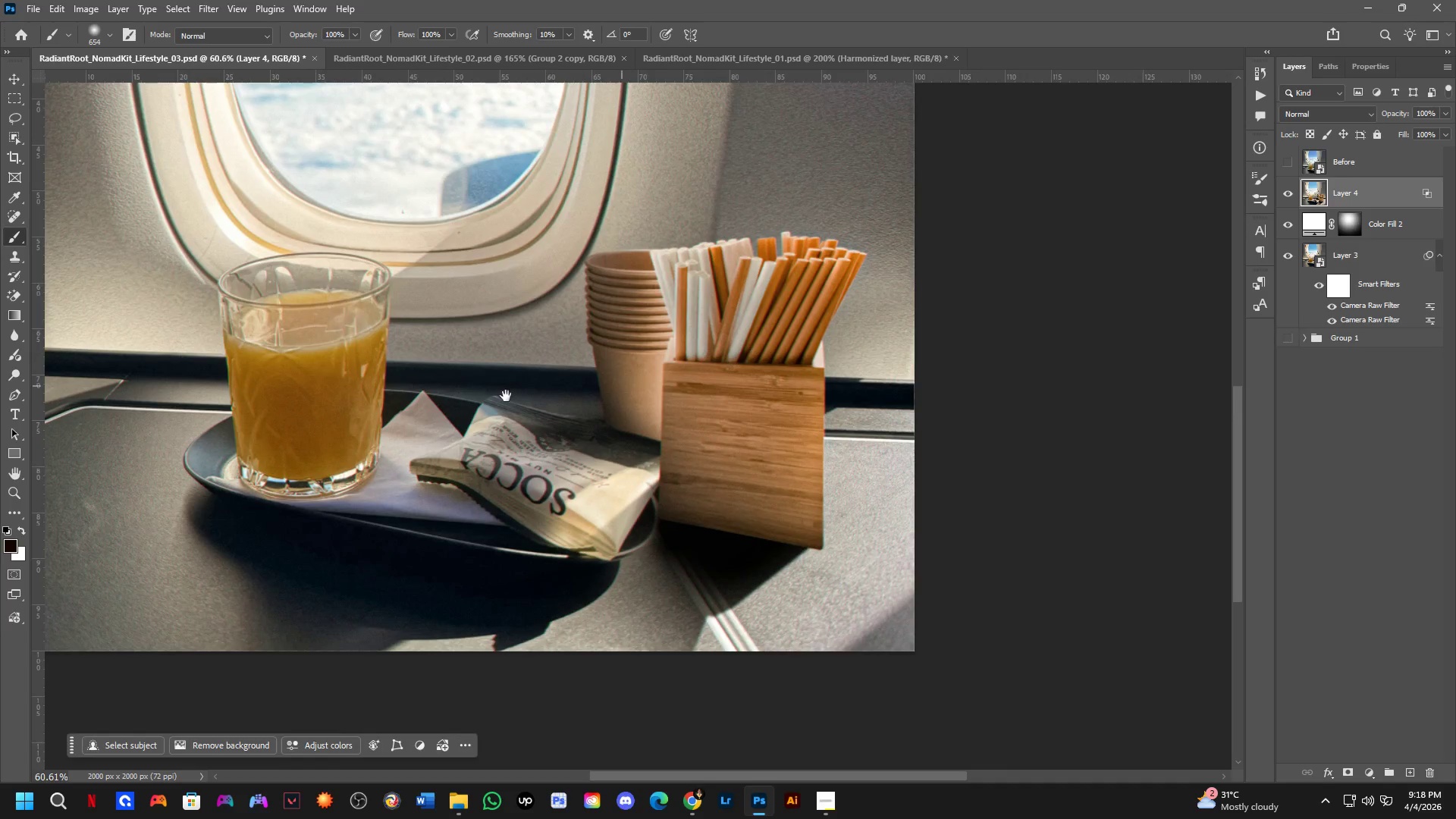 
scroll: coordinate [641, 520], scroll_direction: down, amount: 5.0
 